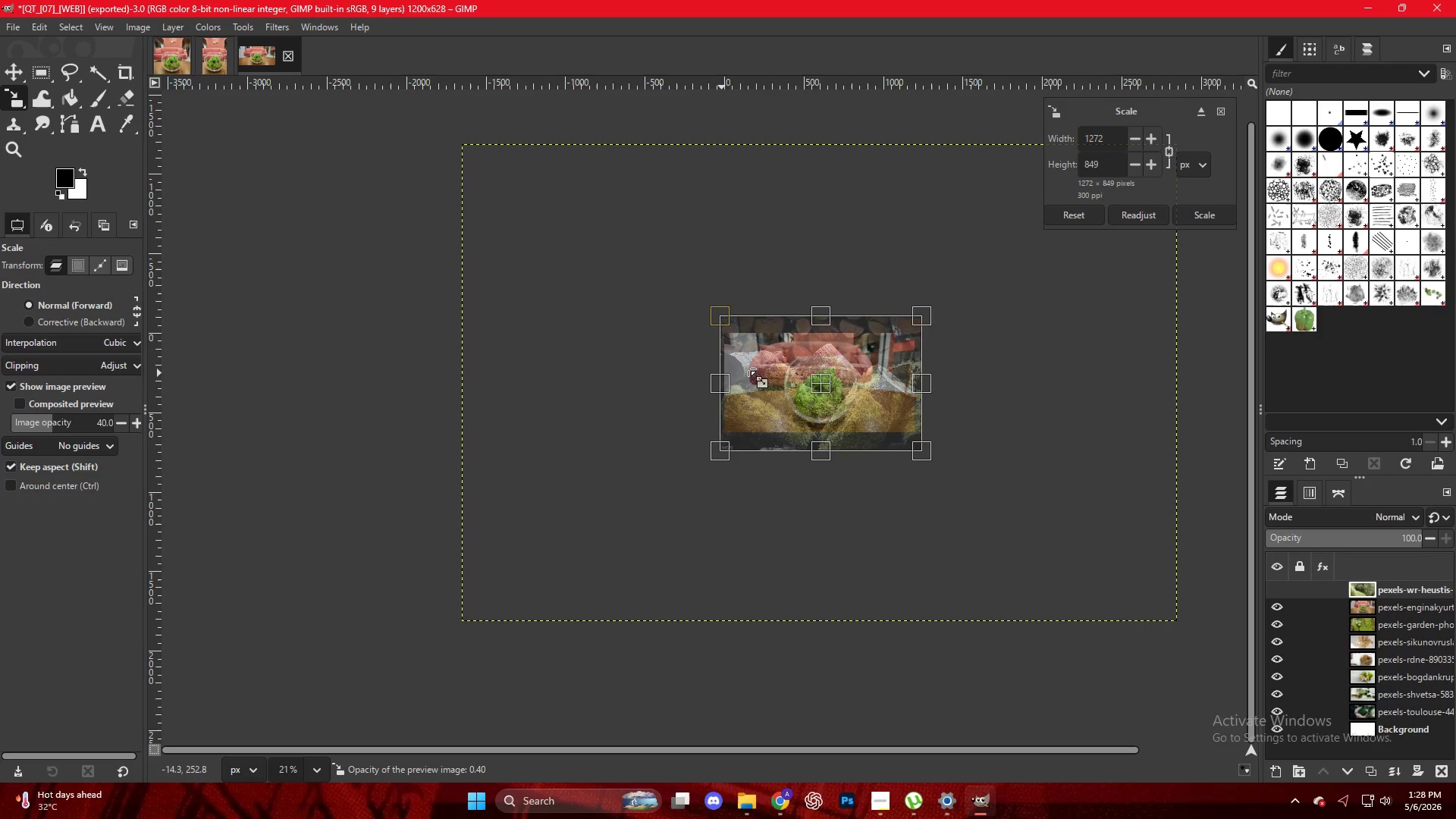 
hold_key(key=ControlLeft, duration=0.95)
scroll: coordinate [932, 364], scroll_direction: up, amount: 12.0
 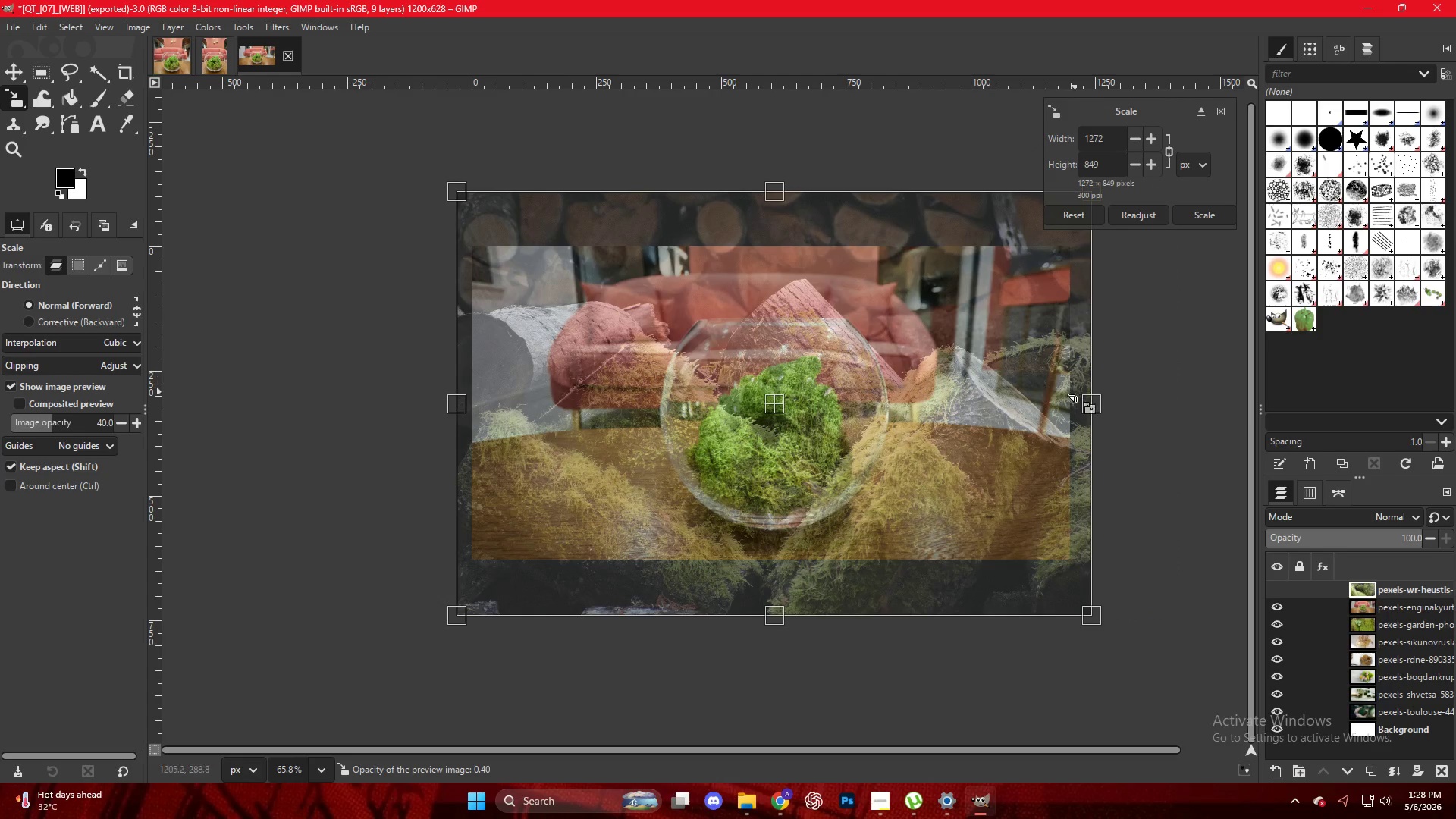 
left_click_drag(start_coordinate=[1083, 401], to_coordinate=[1066, 399])
 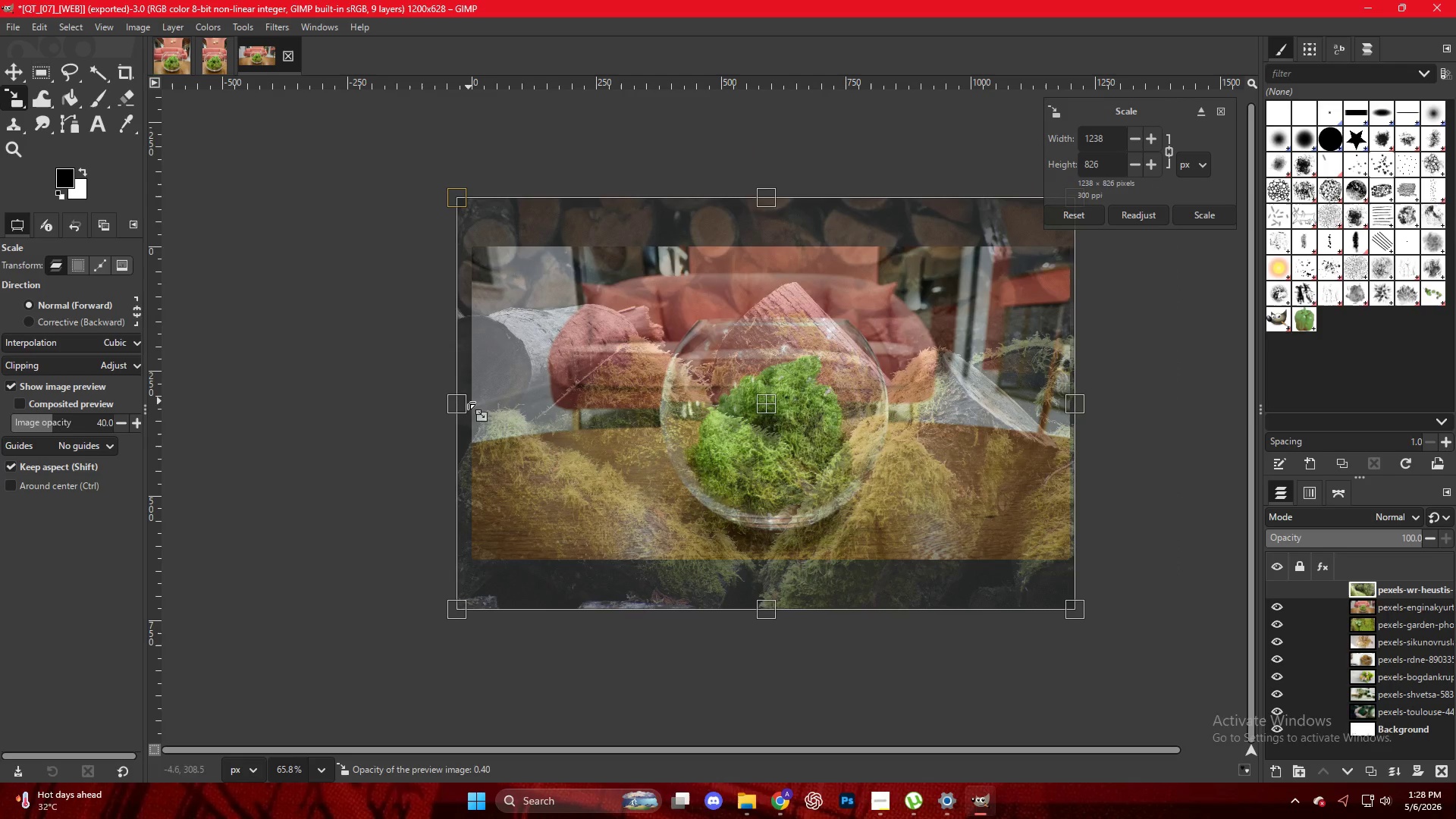 
left_click_drag(start_coordinate=[462, 403], to_coordinate=[468, 403])
 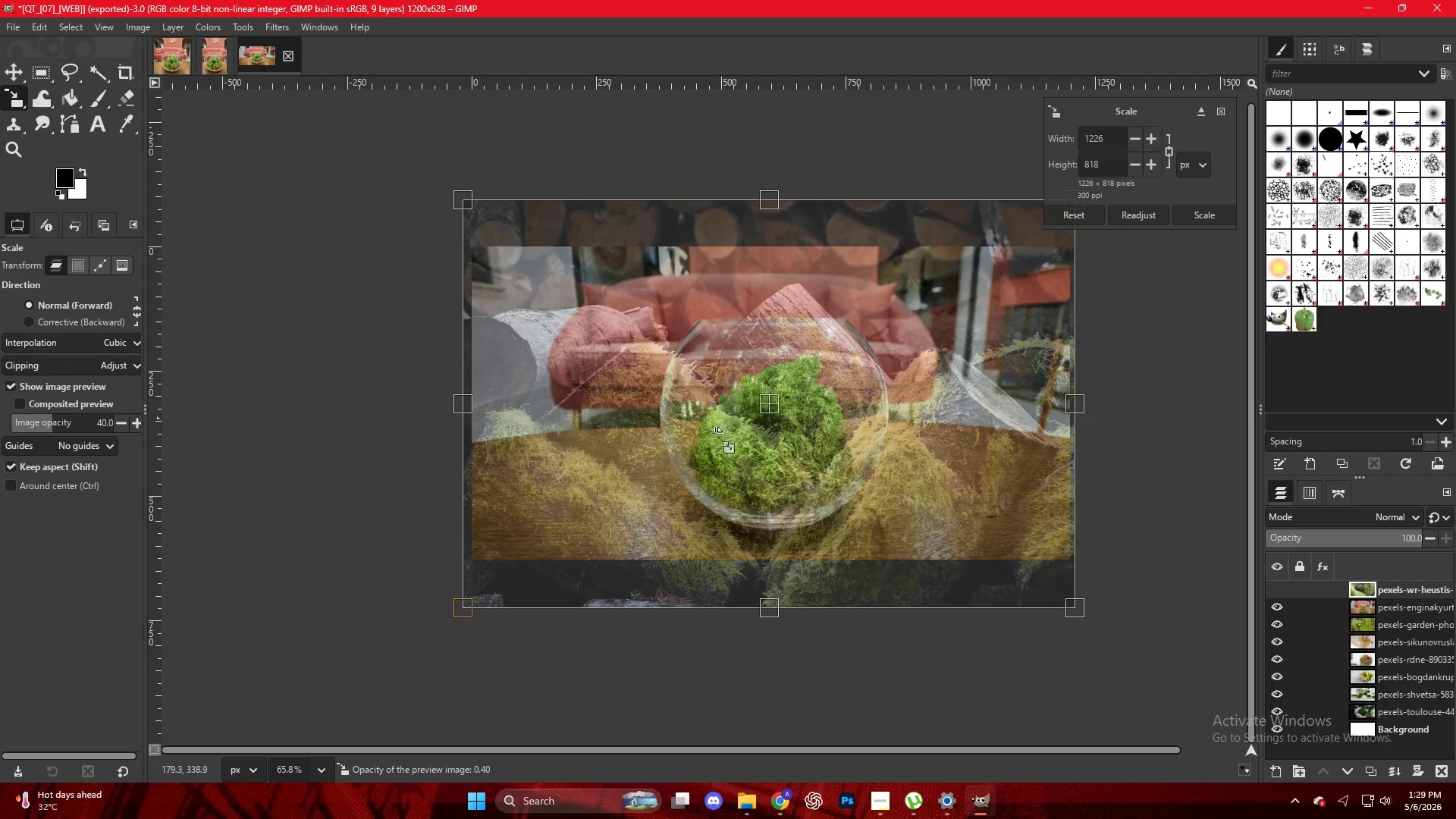 
key(Control+ControlLeft)
 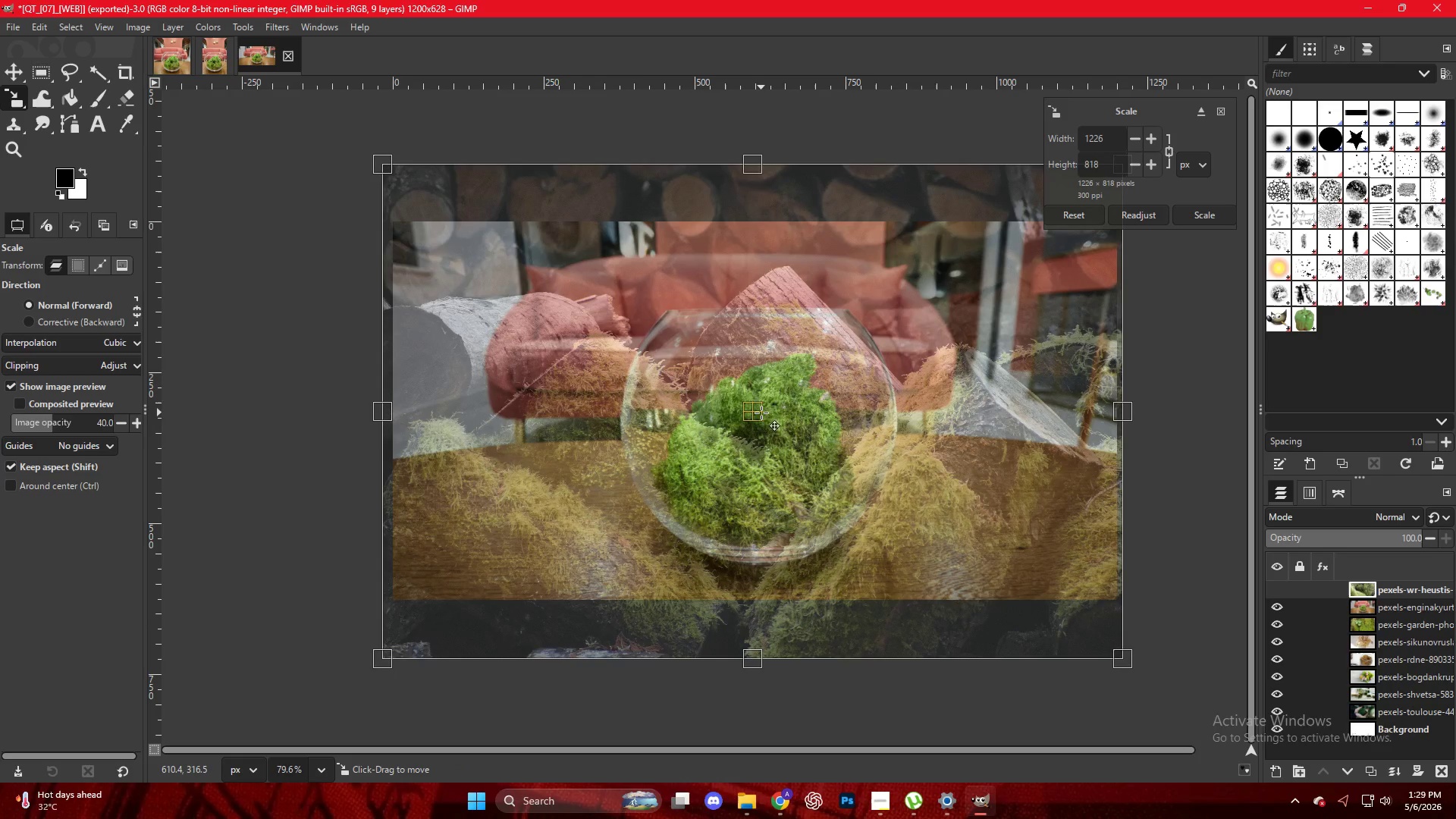 
scroll: coordinate [844, 443], scroll_direction: up, amount: 3.0
 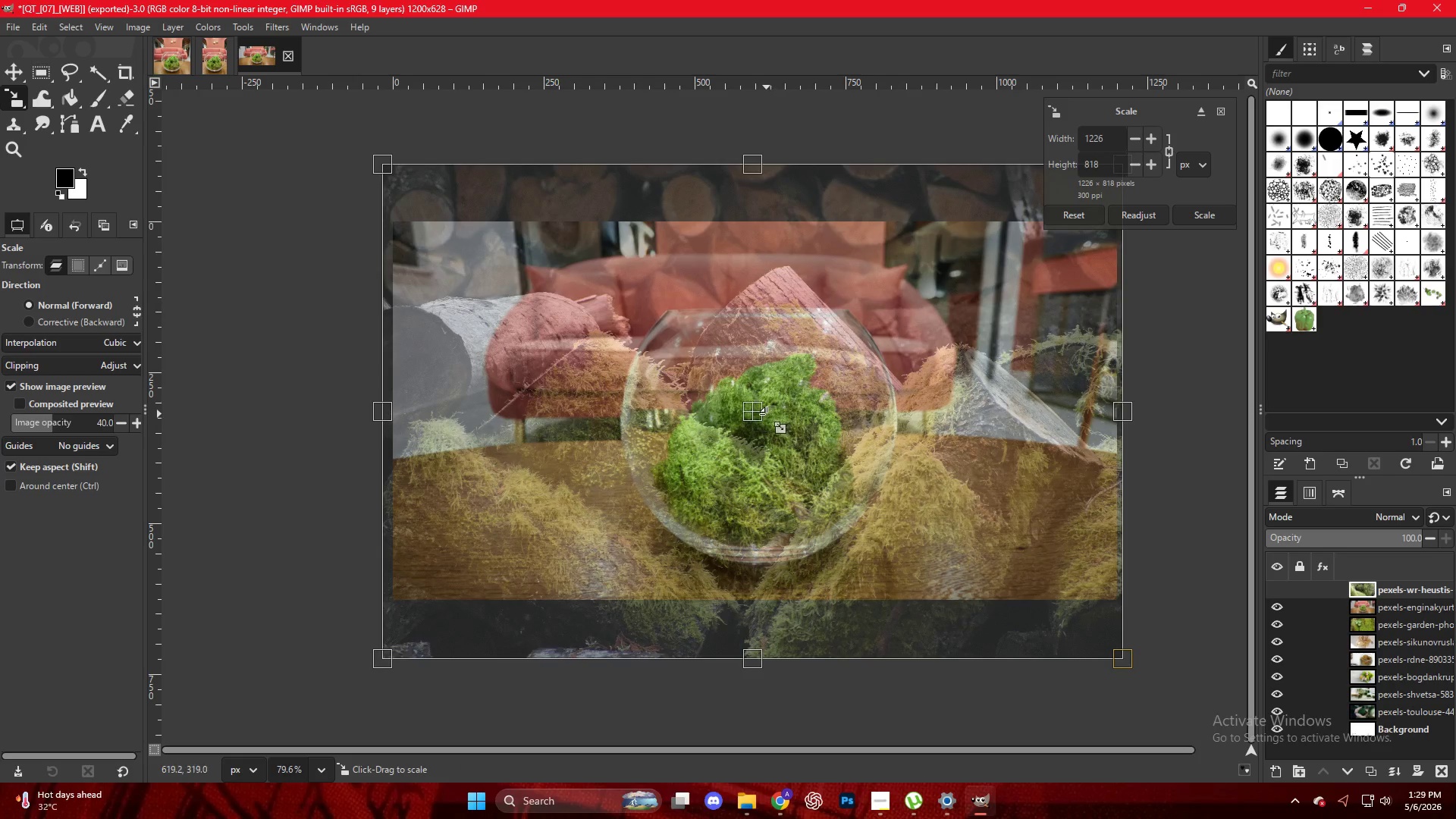 
left_click([761, 400])
 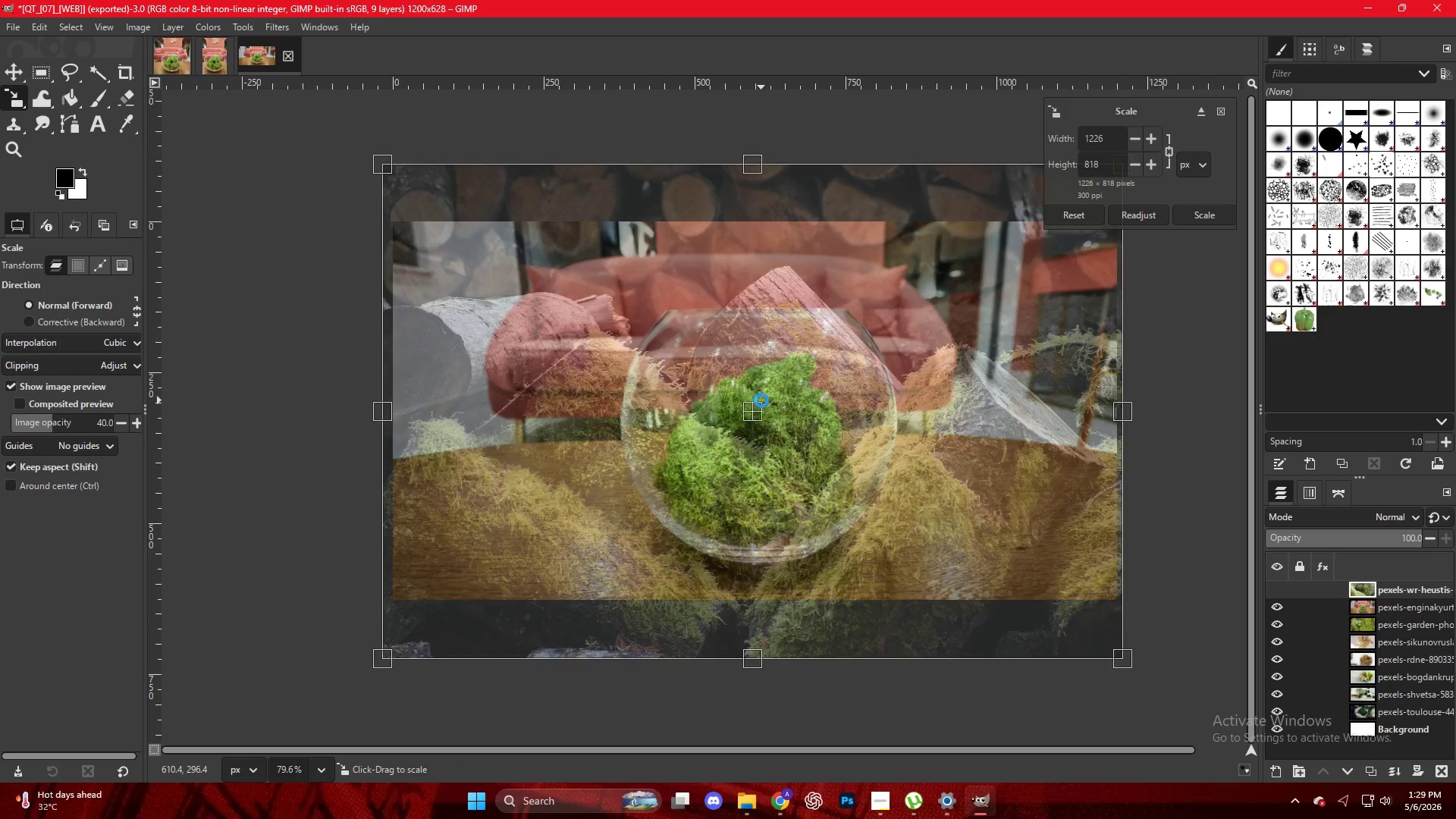 
key(NumpadEnter)
 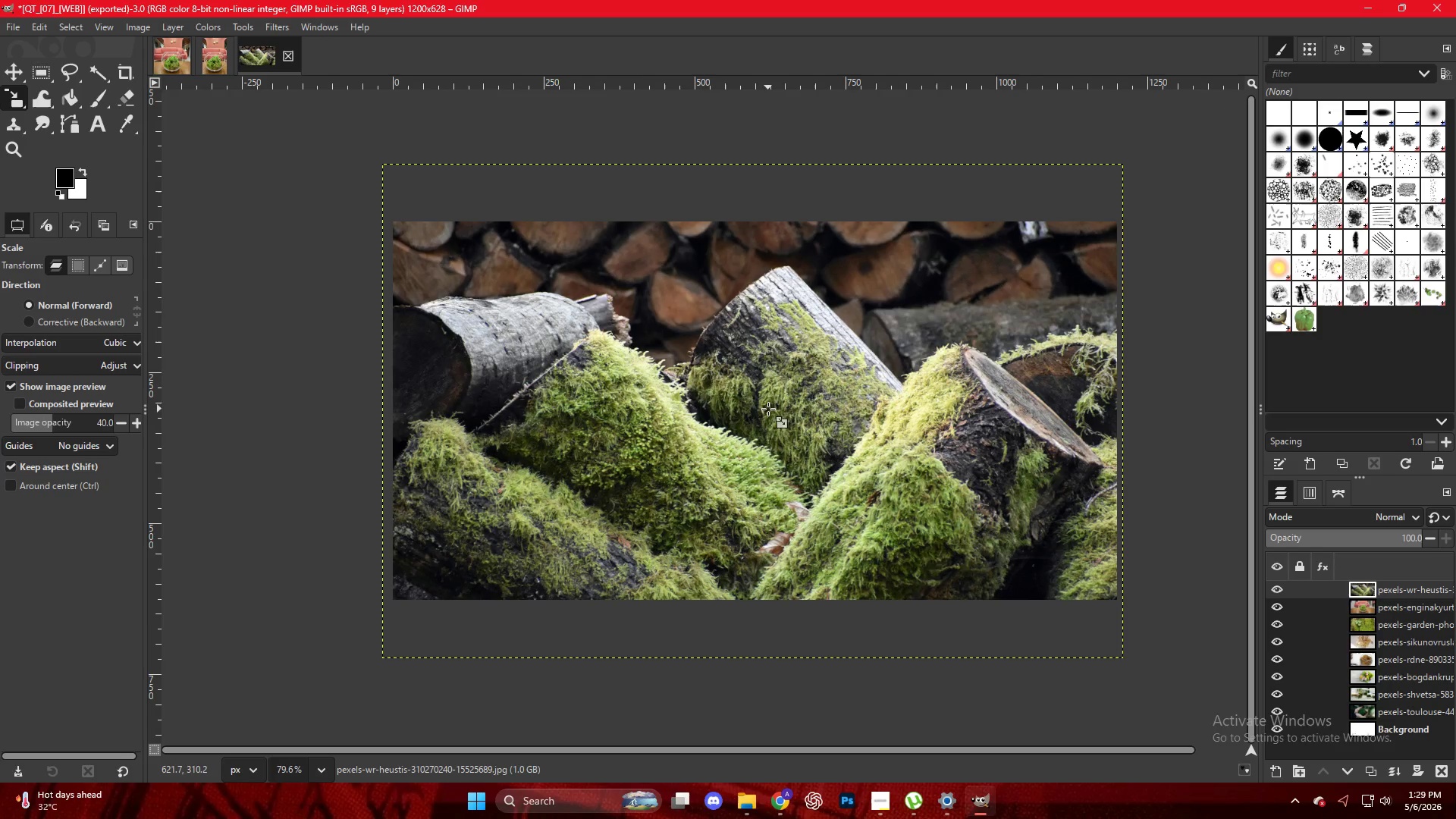 
key(M)
 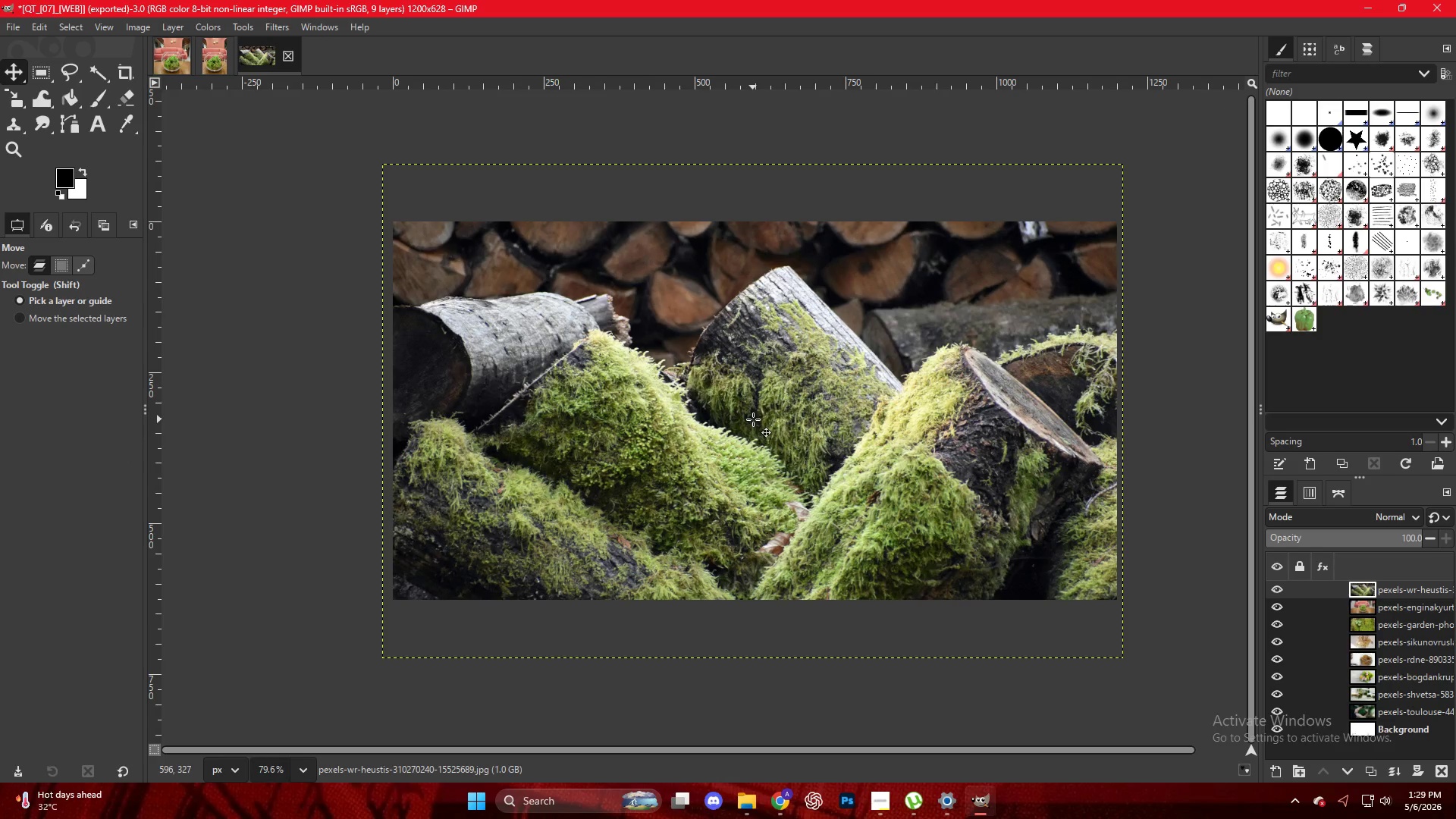 
left_click_drag(start_coordinate=[752, 416], to_coordinate=[754, 381])
 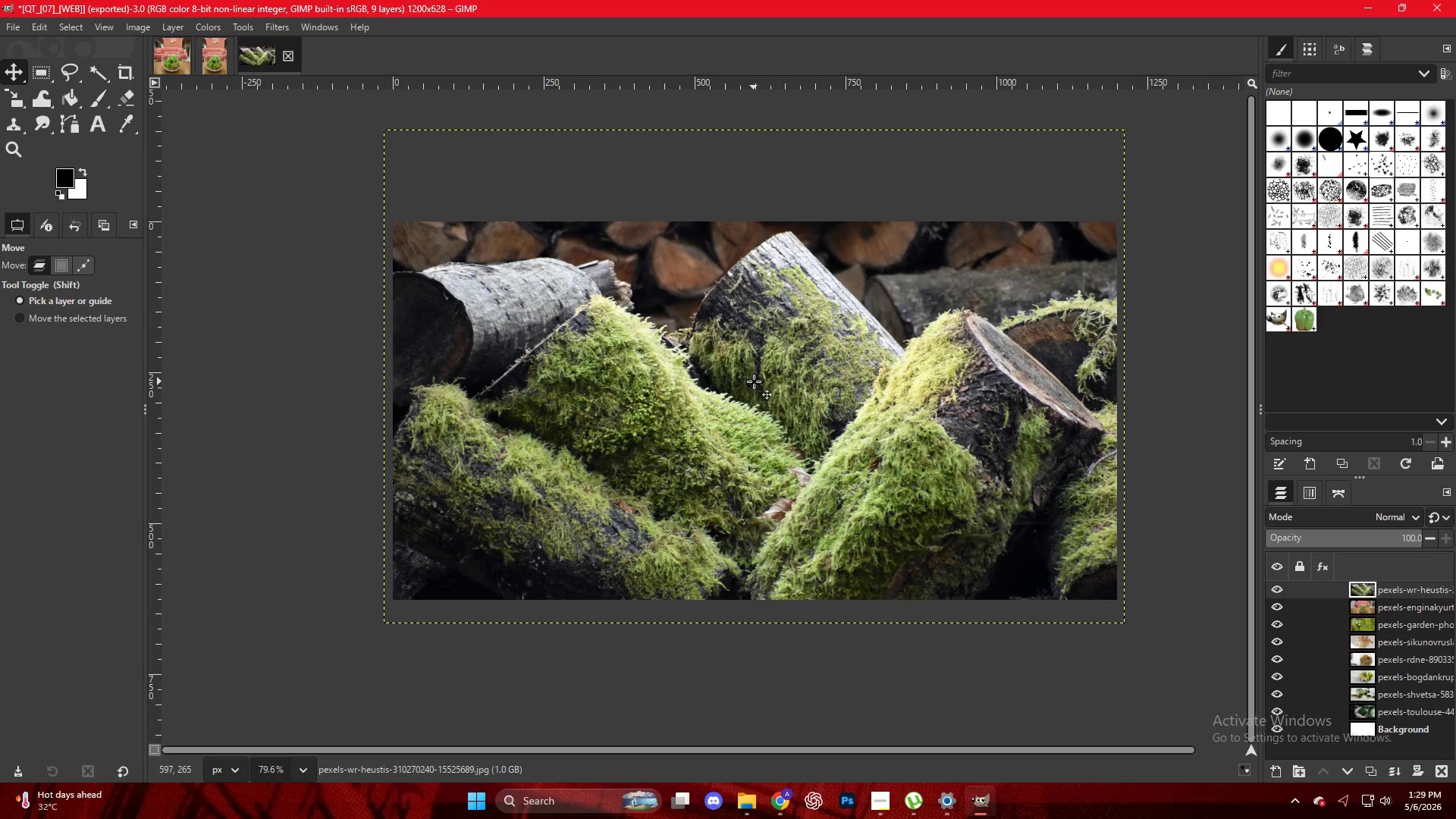 
key(NumpadEnter)
 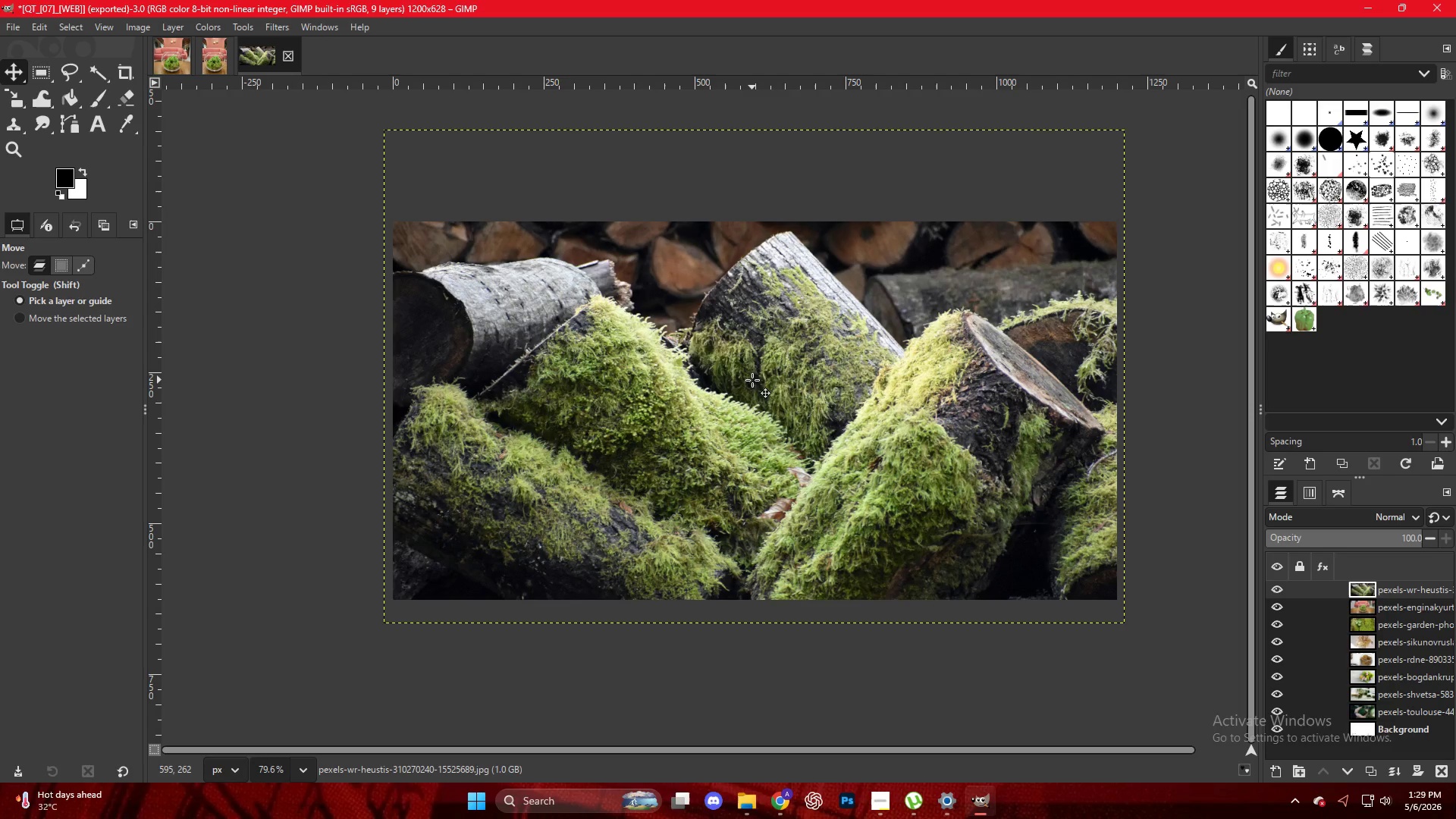 
wait(6.05)
 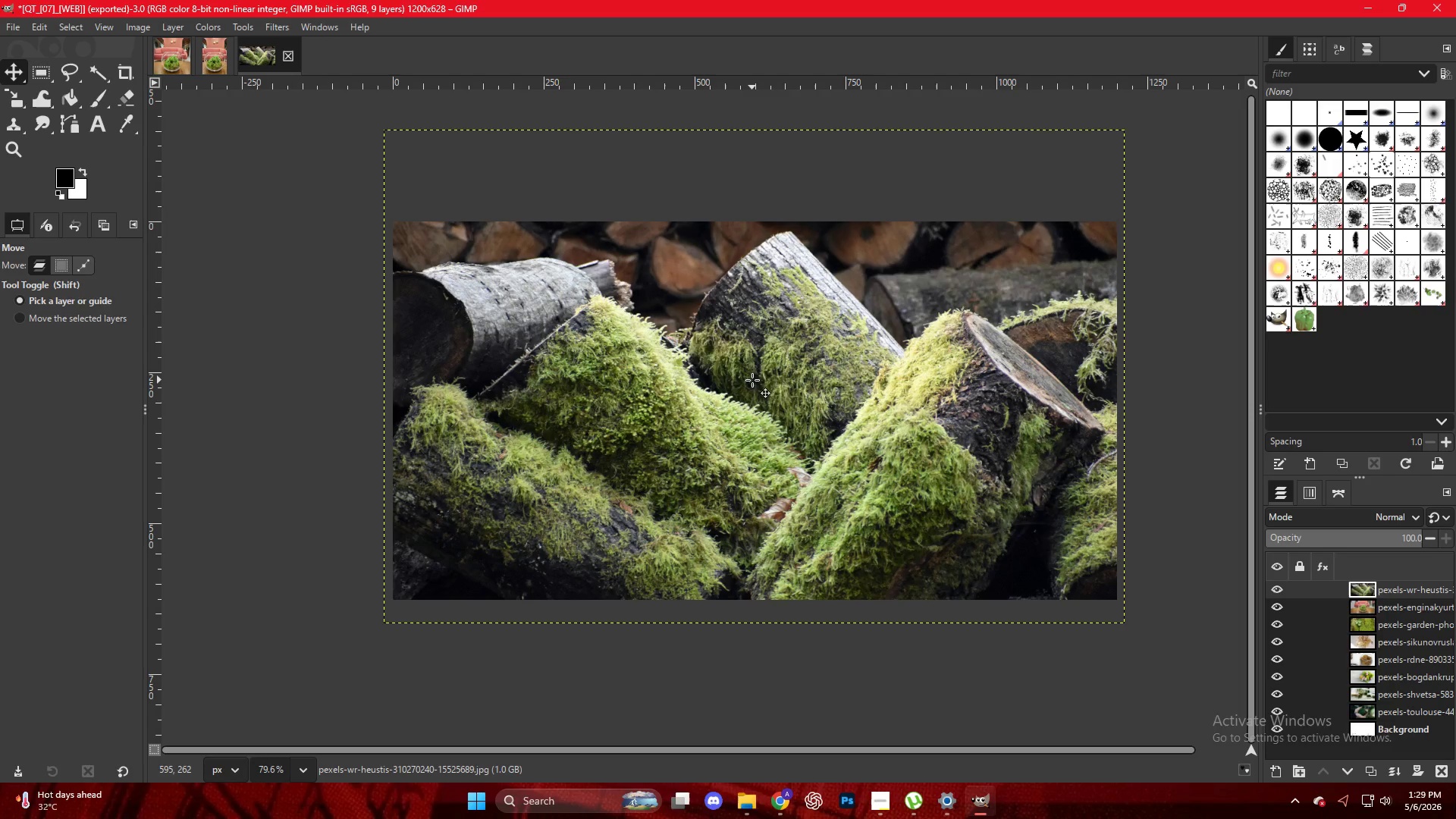 
key(Control+Shift+E)
 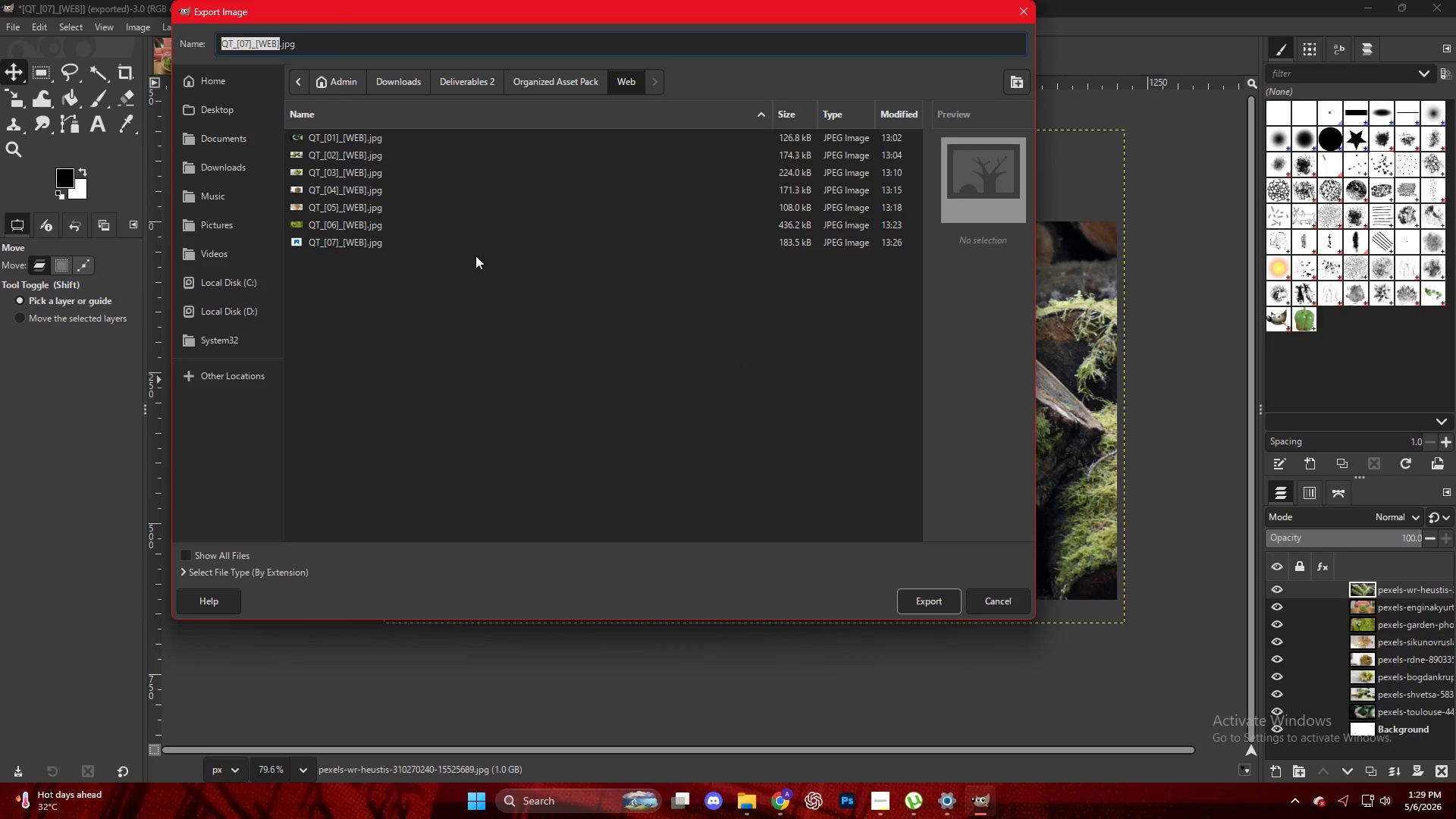 
left_click([381, 250])
 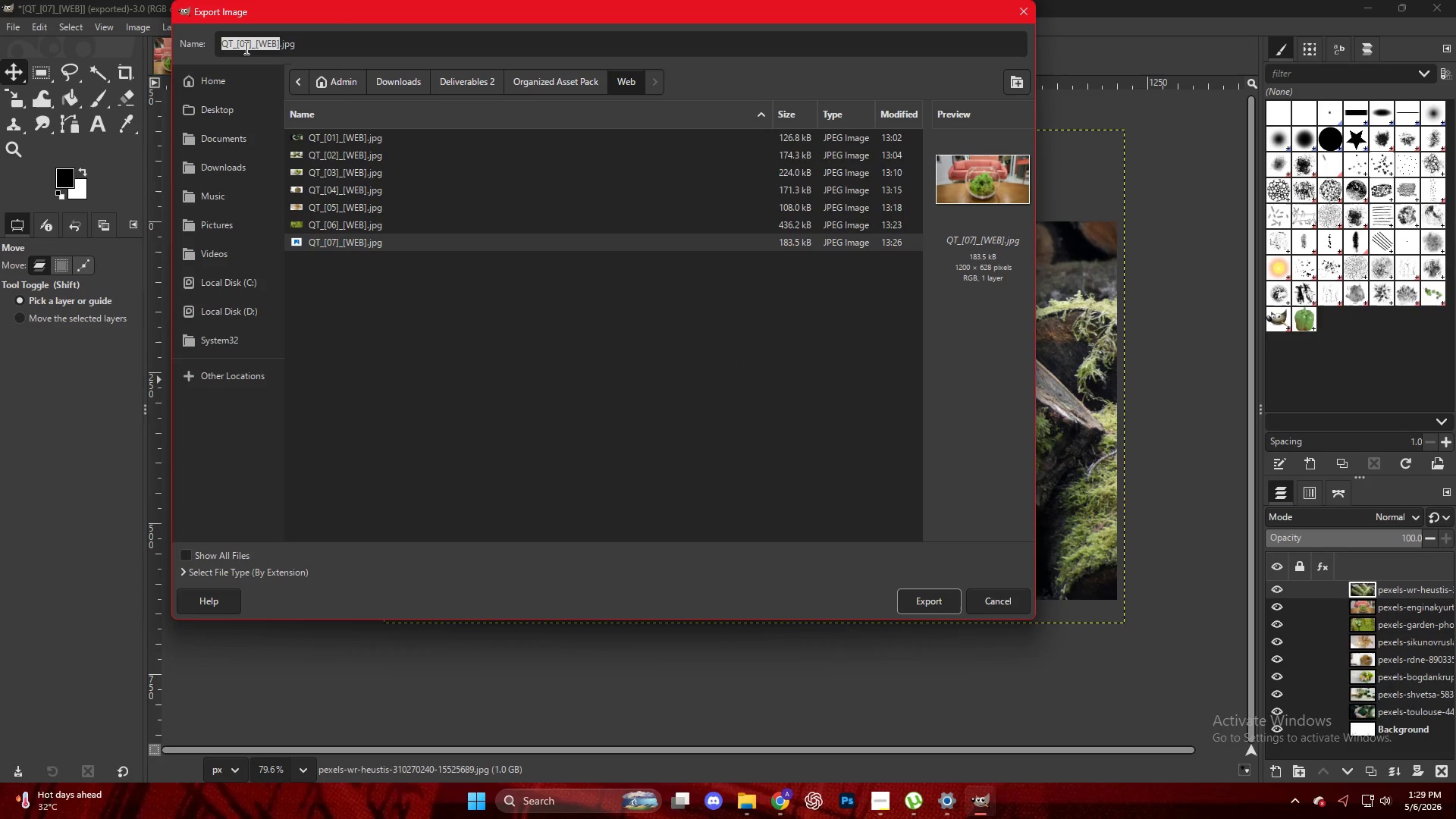 
left_click([245, 47])
 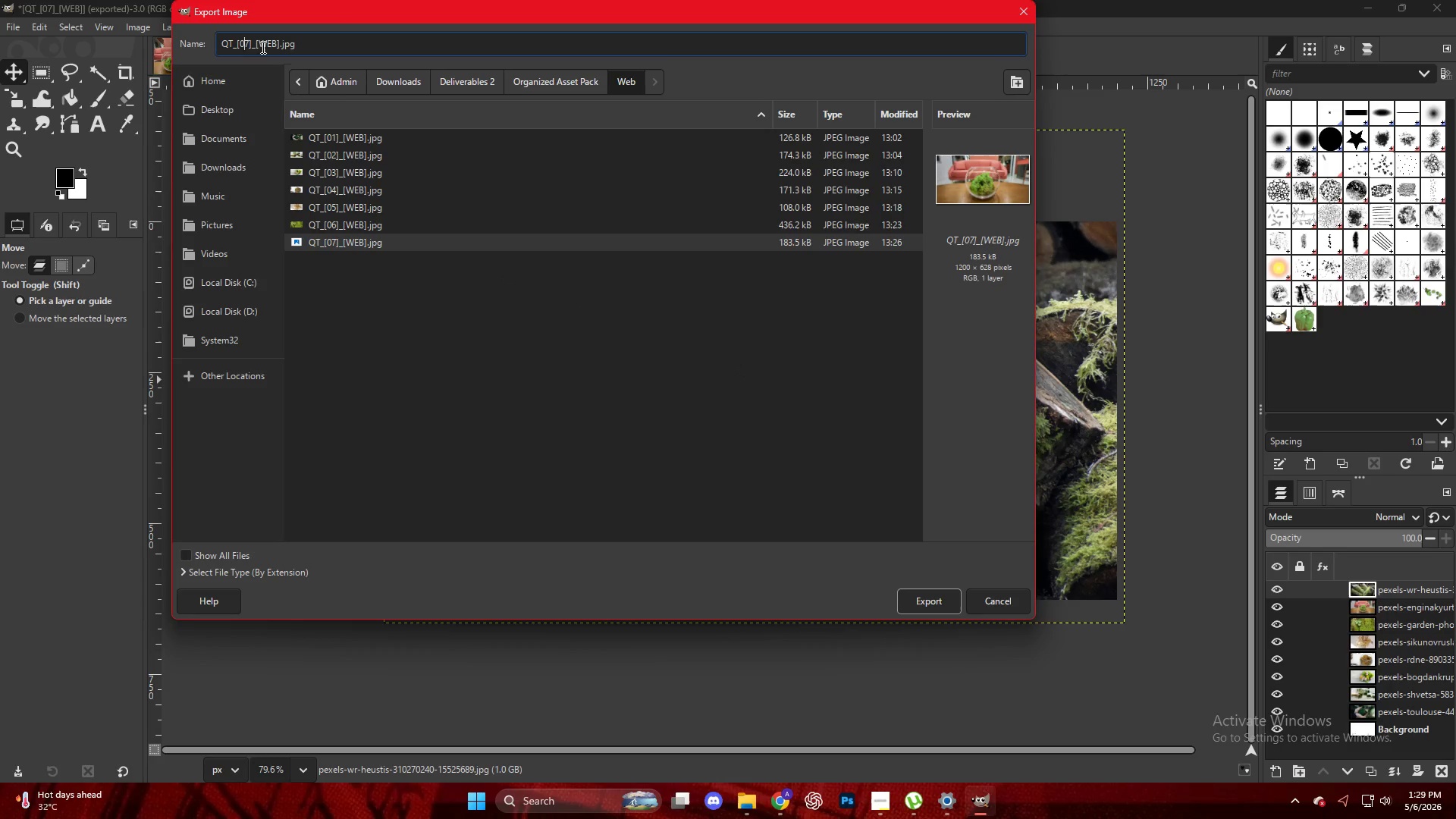 
key(ArrowRight)
 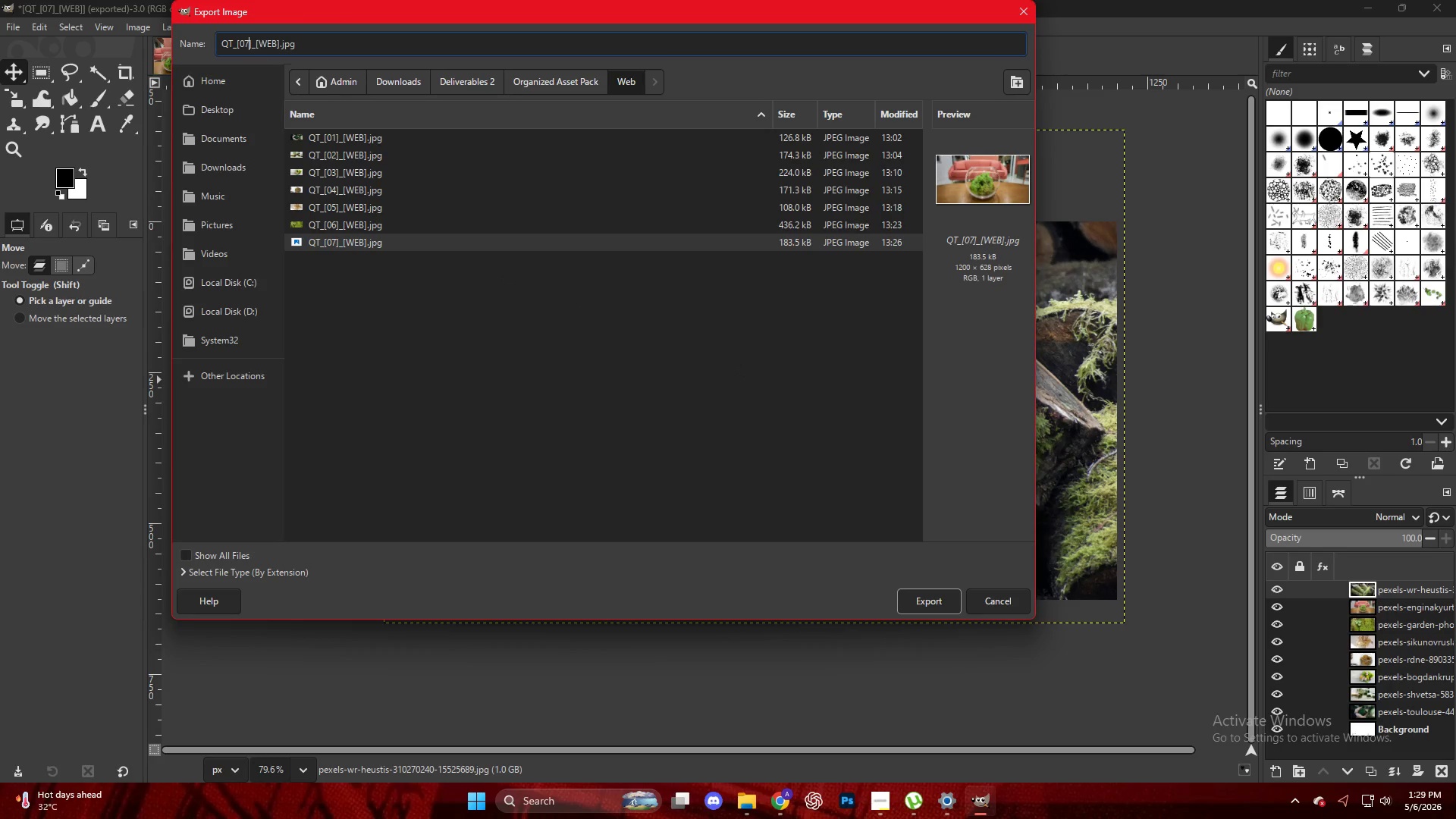 
key(Backspace)
 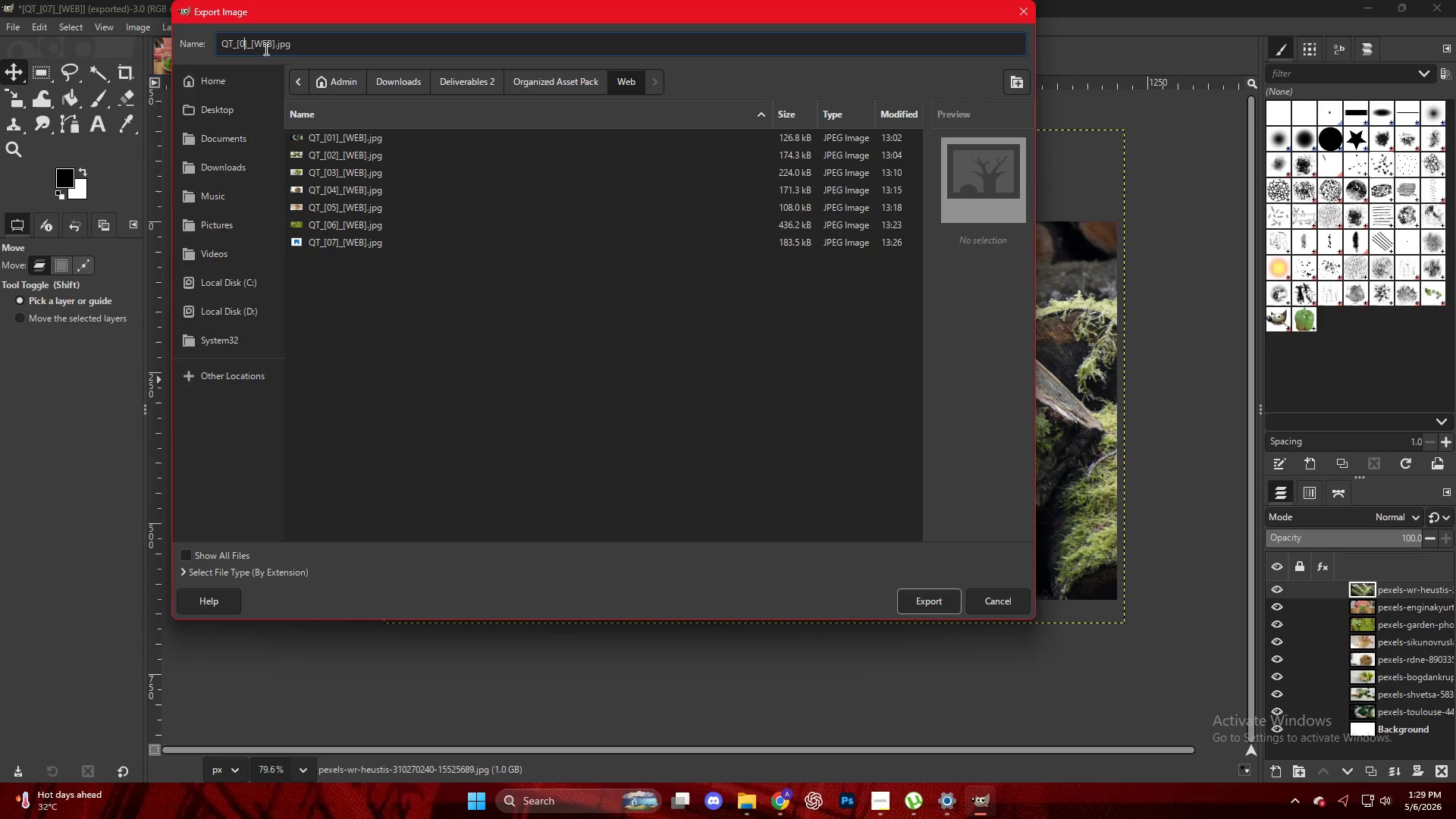 
key(Numpad8)
 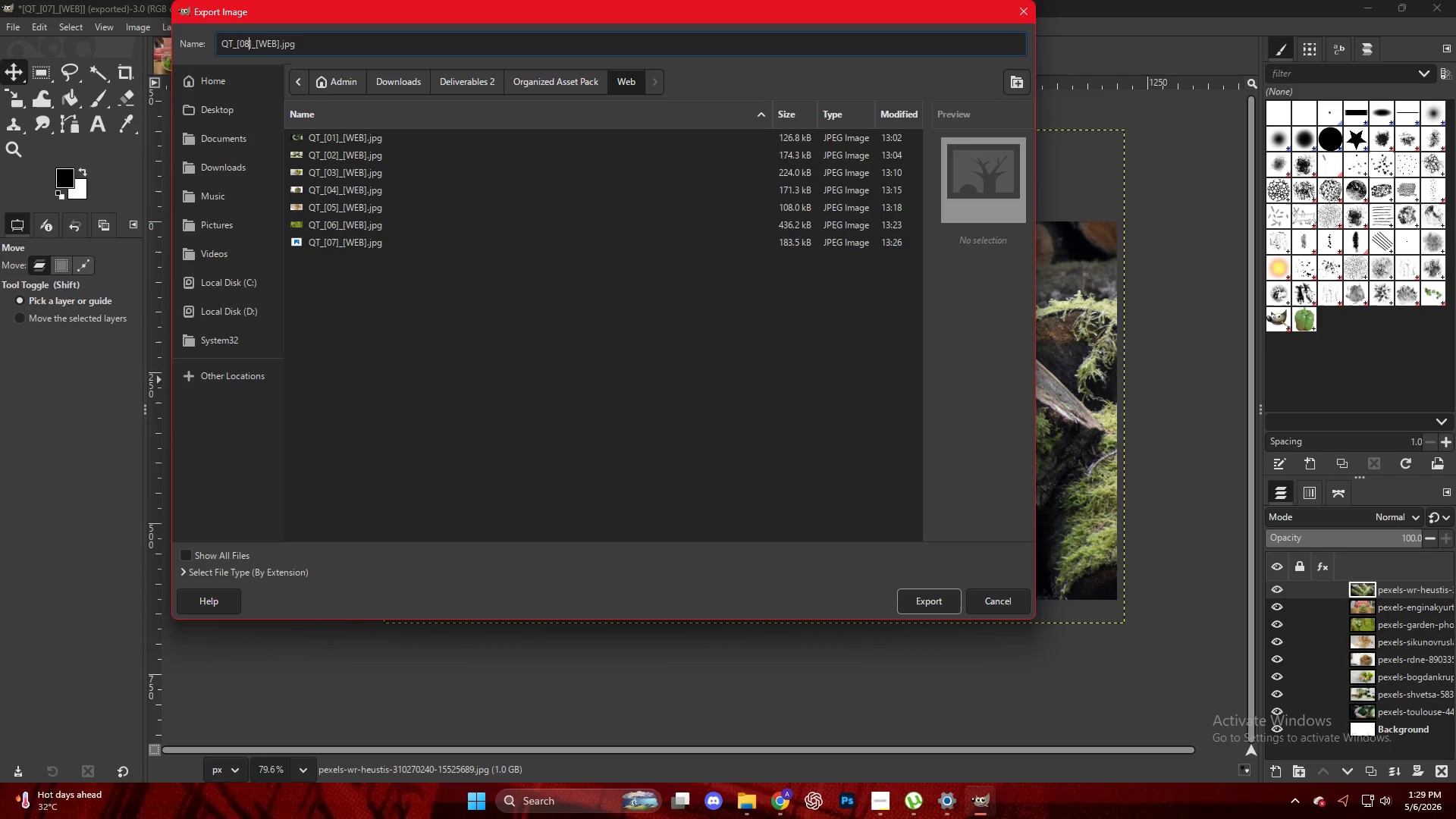 
key(NumpadEnter)
 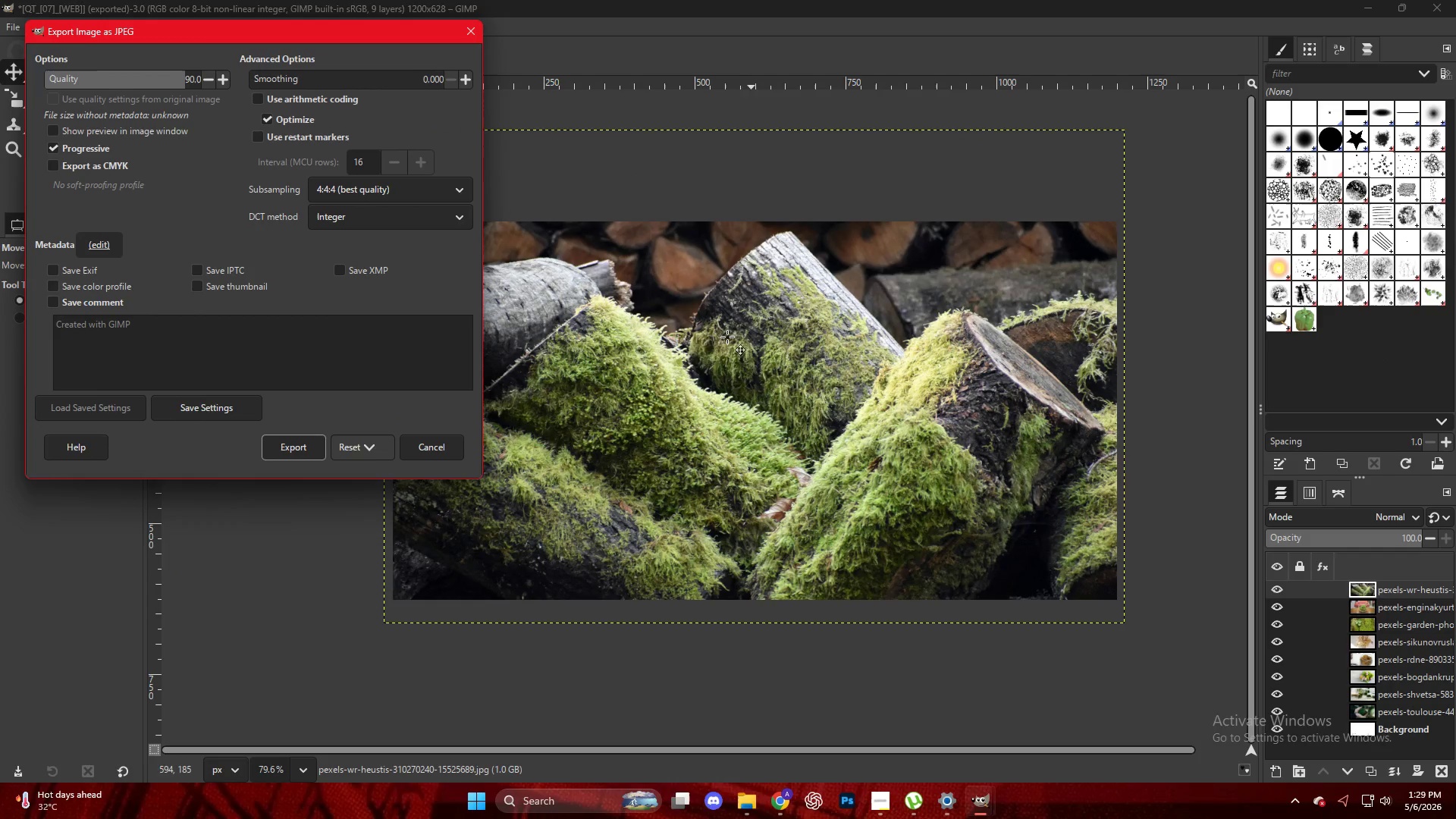 
left_click([294, 458])
 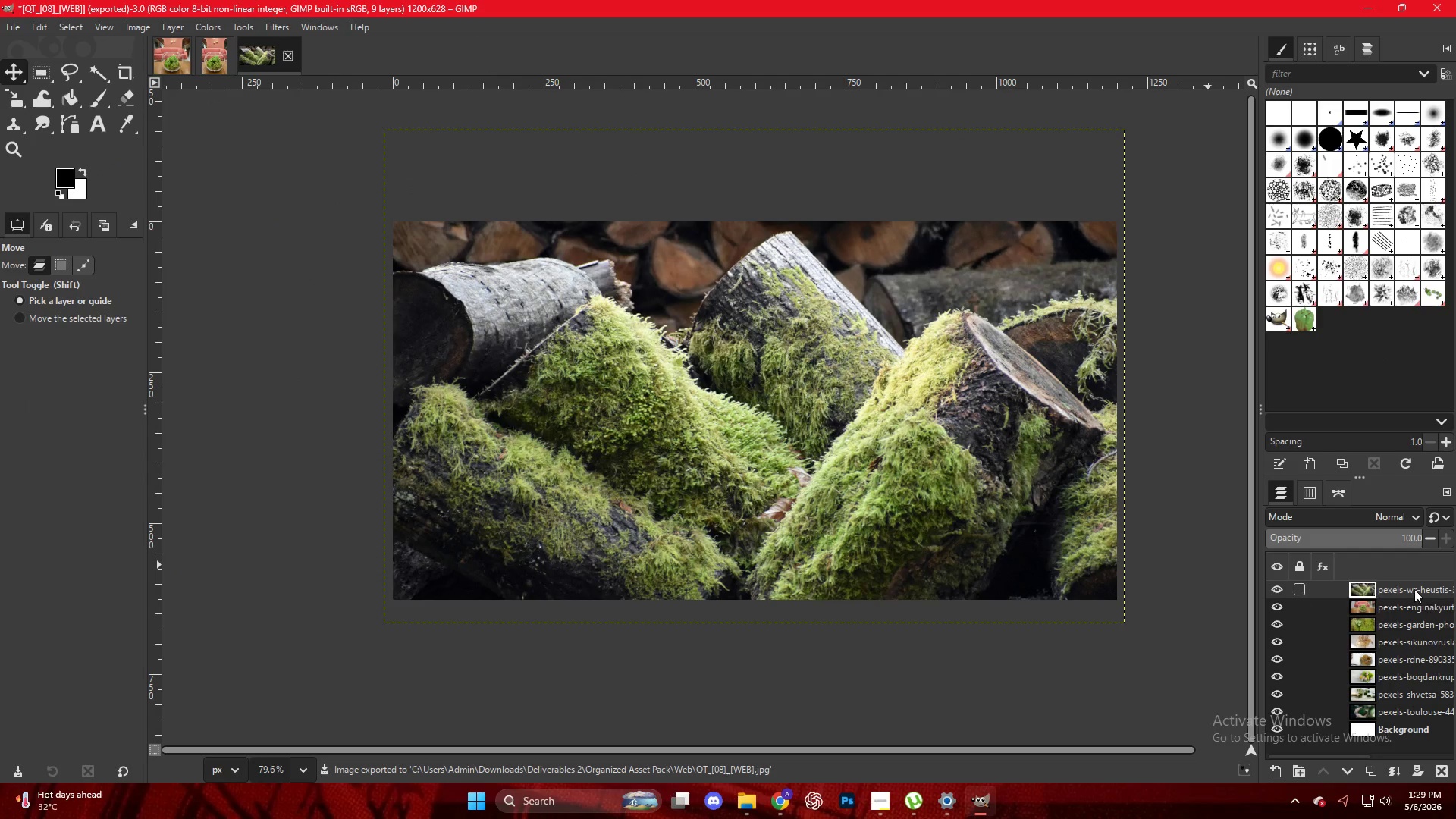 
left_click_drag(start_coordinate=[1406, 588], to_coordinate=[761, 296])
 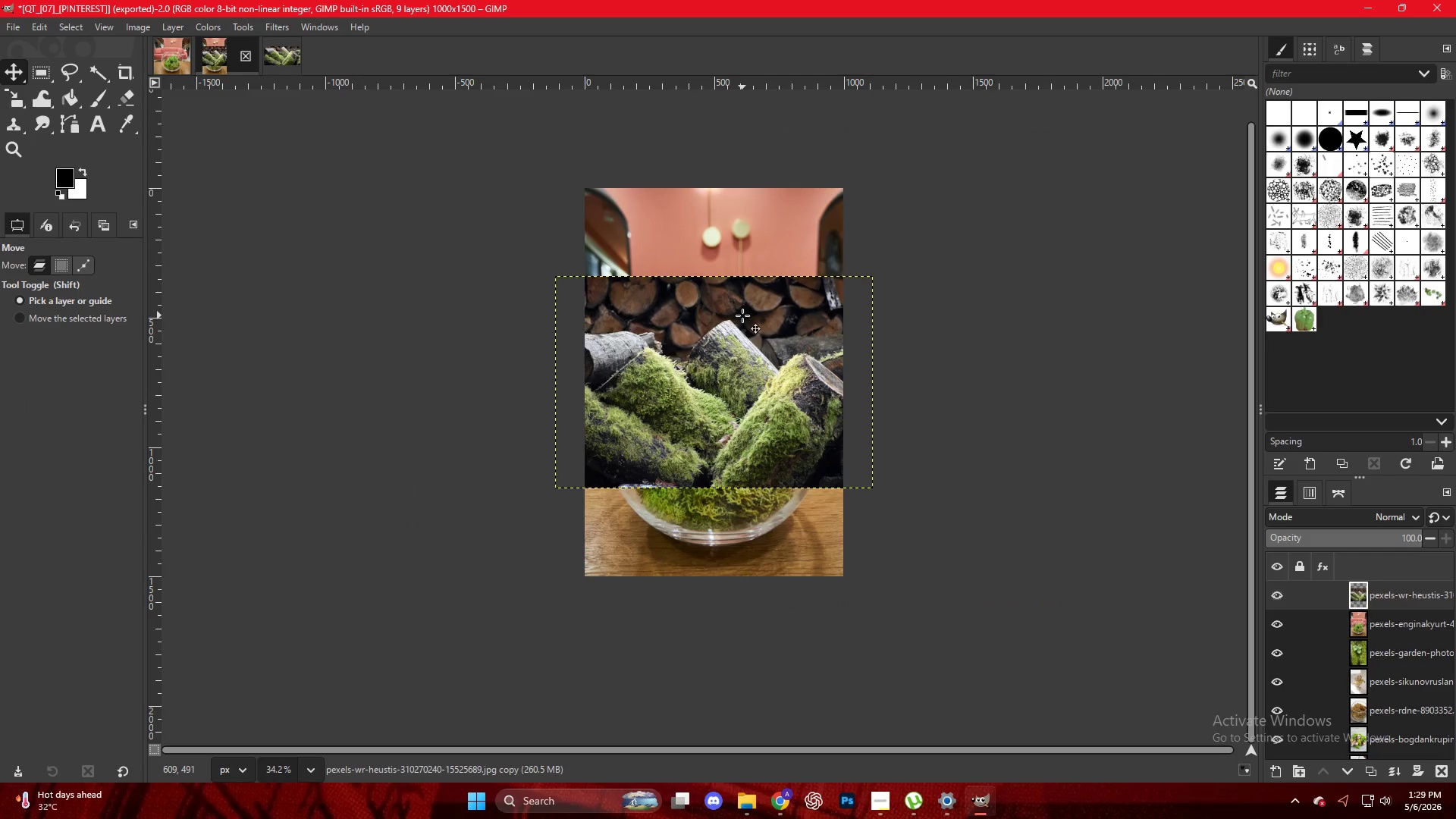 
key(Shift+S)
 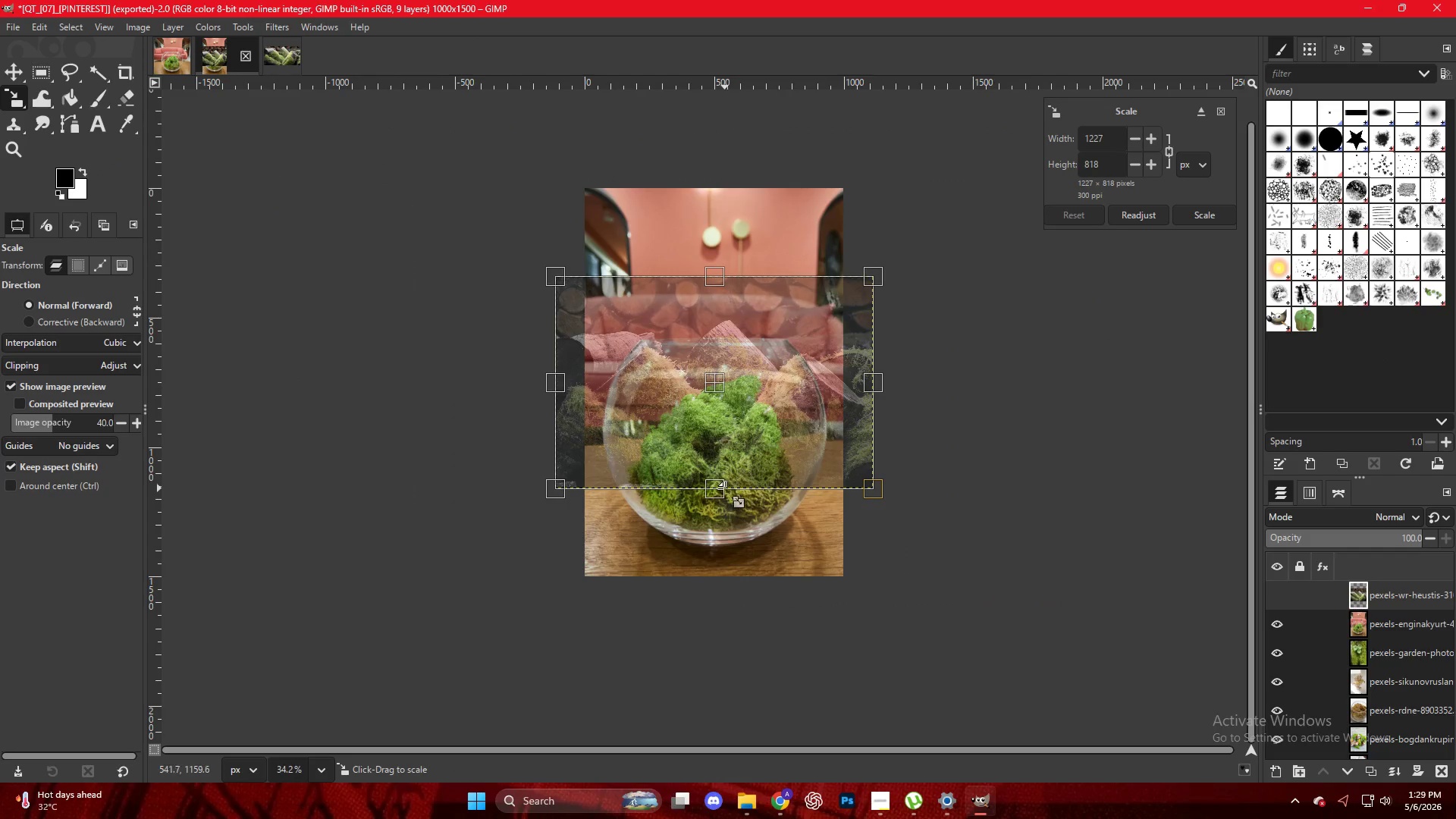 
left_click_drag(start_coordinate=[719, 492], to_coordinate=[726, 585])
 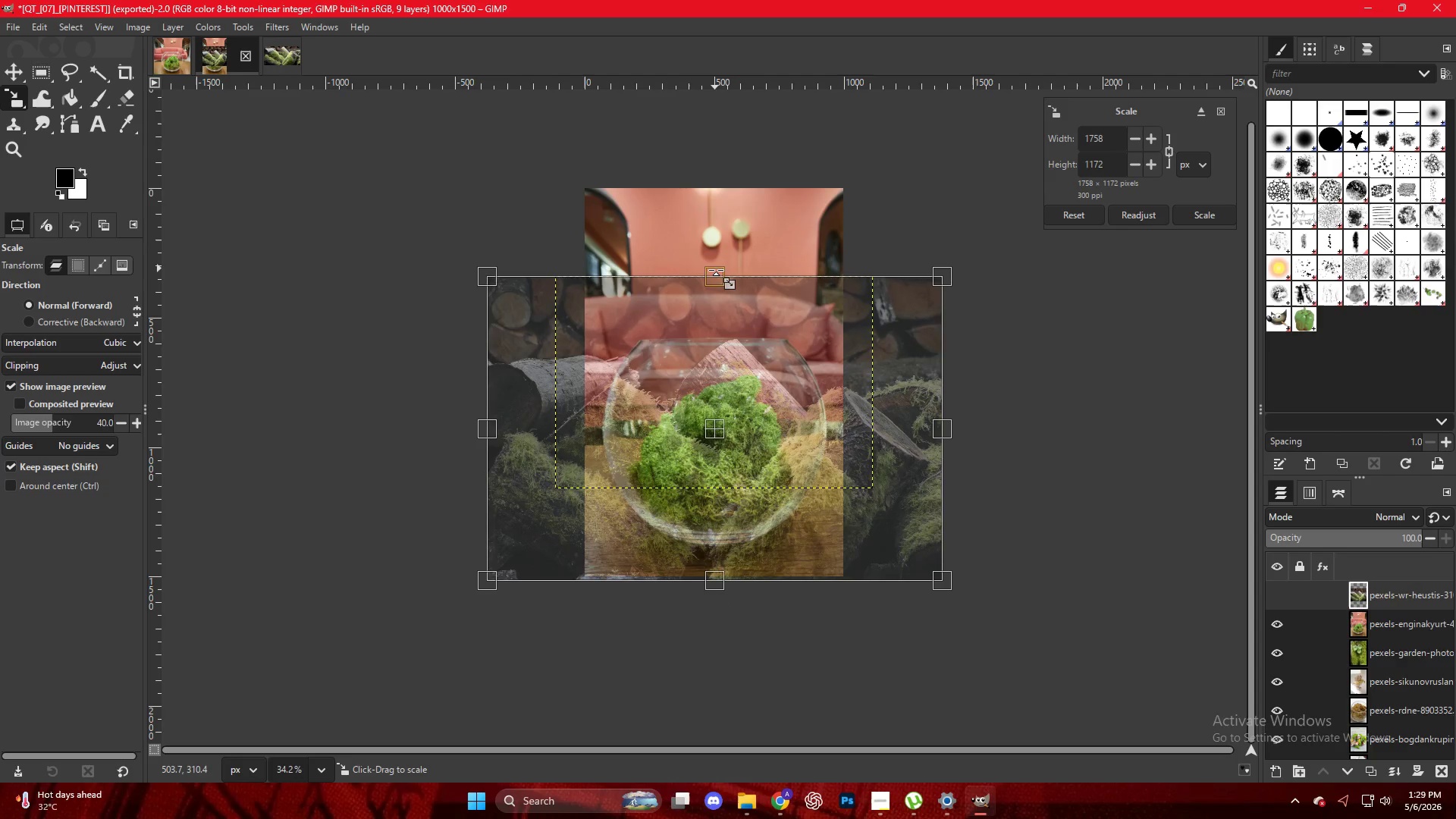 
left_click_drag(start_coordinate=[717, 271], to_coordinate=[718, 176])
 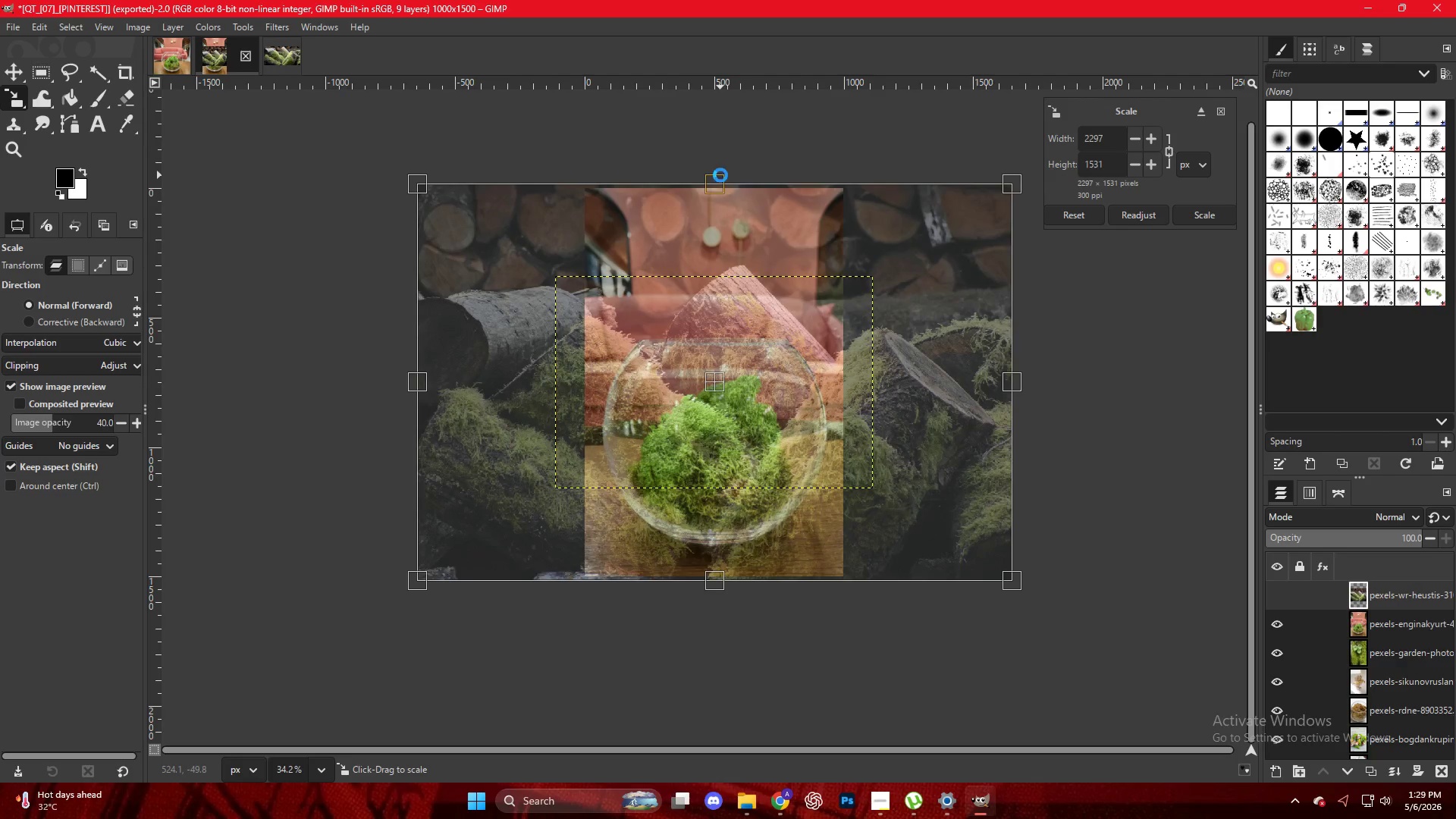 
key(NumpadEnter)
 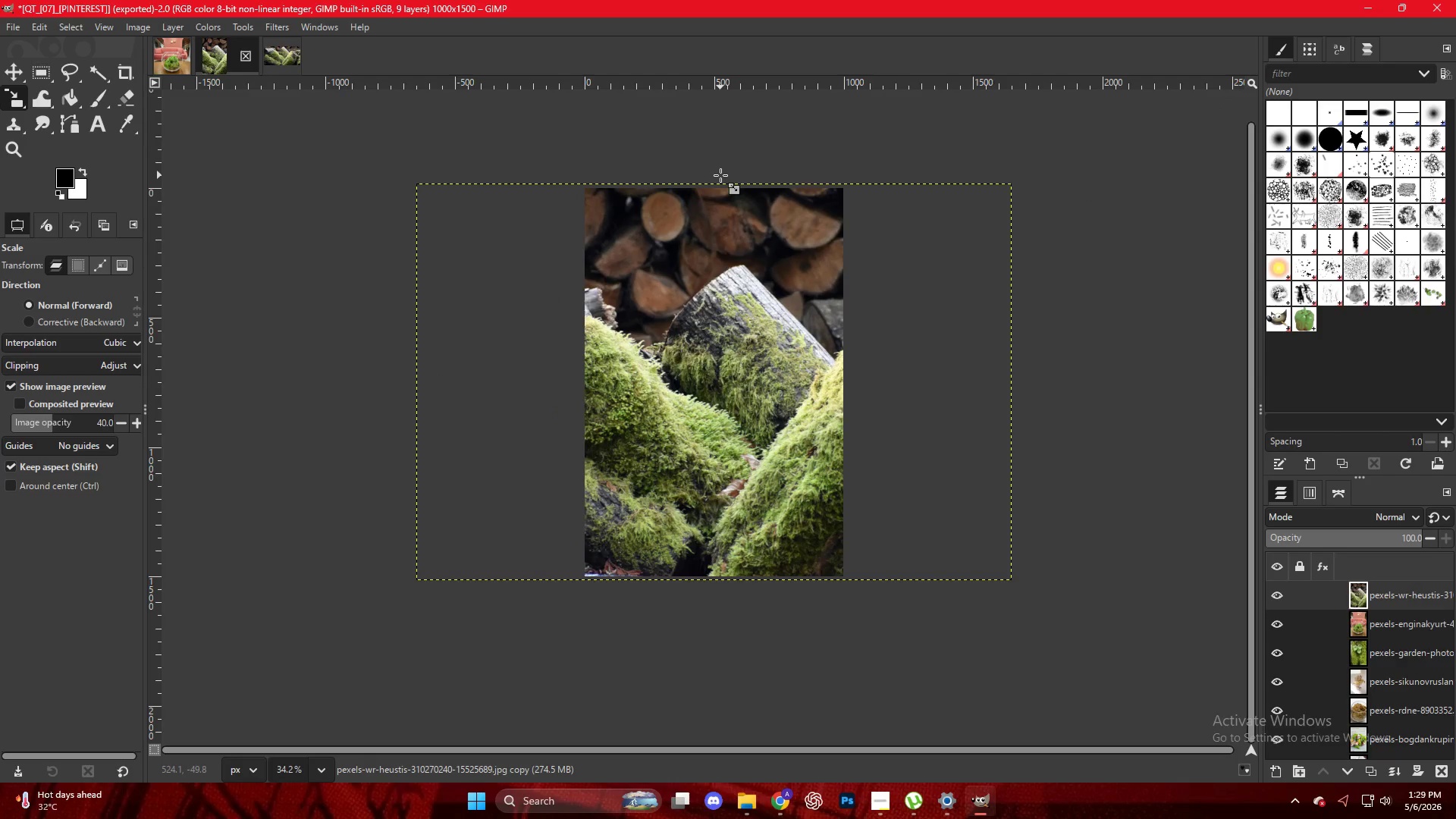 
key(Control+Shift+E)
 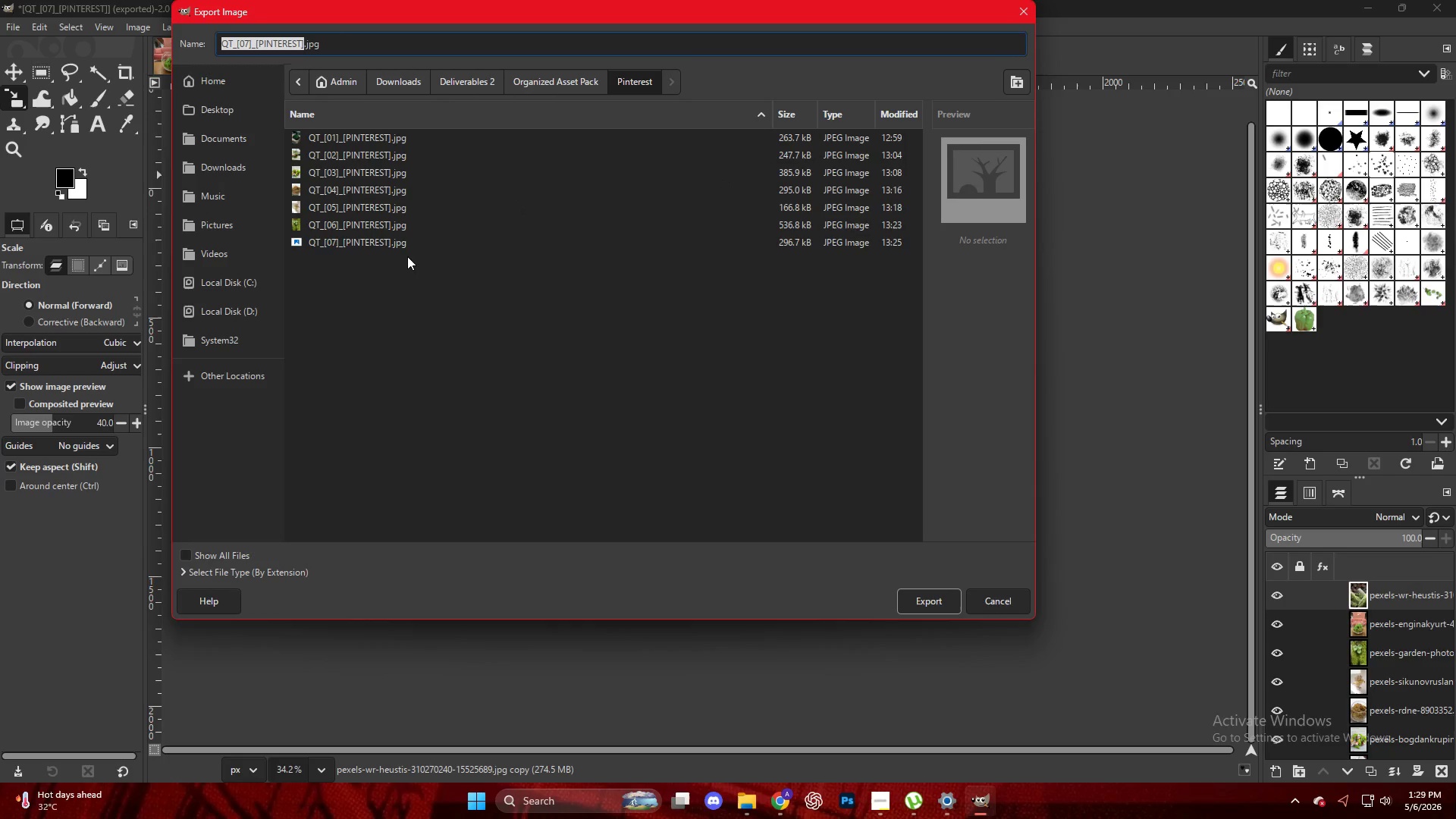 
left_click([367, 243])
 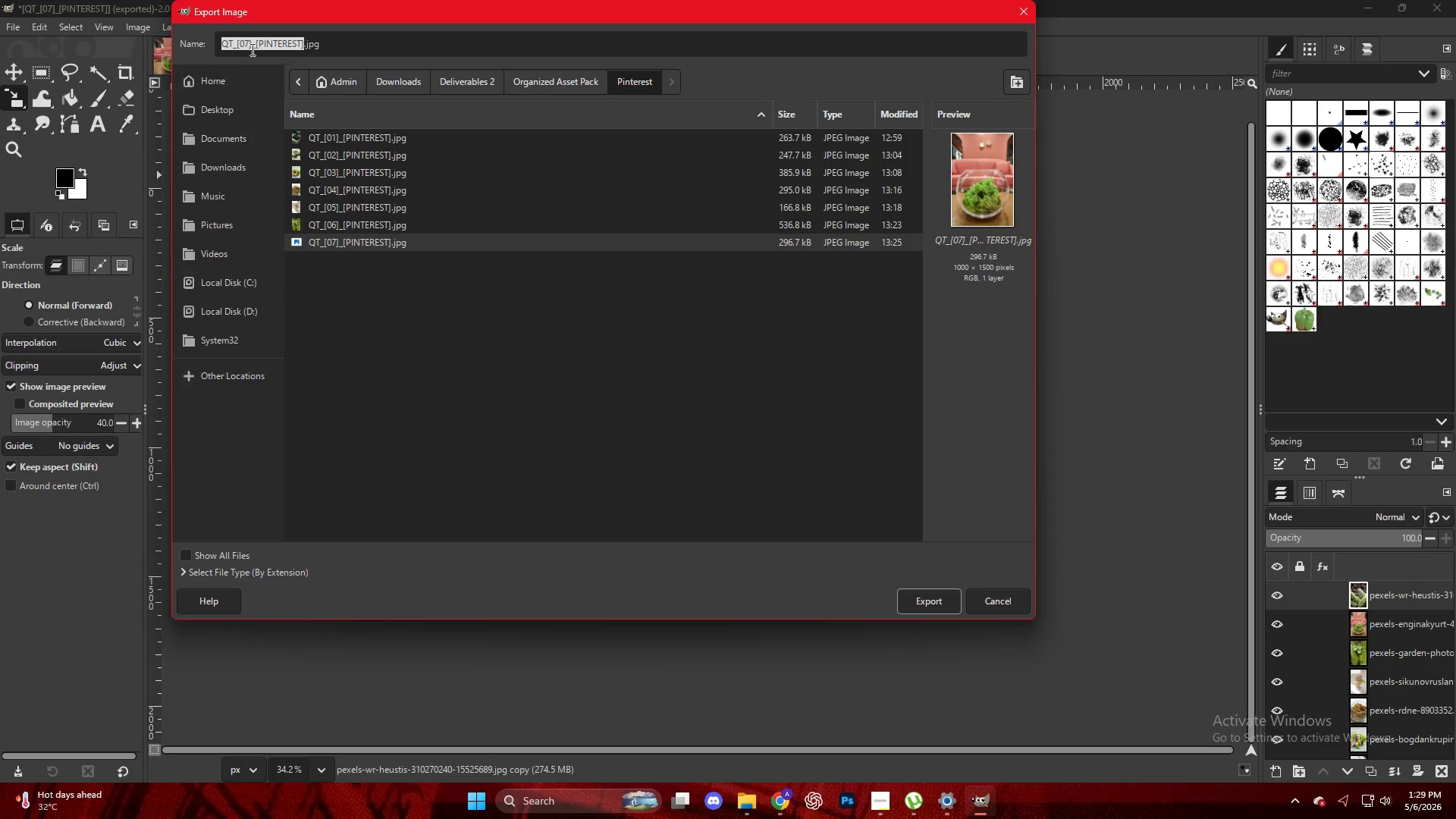 
left_click([247, 44])
 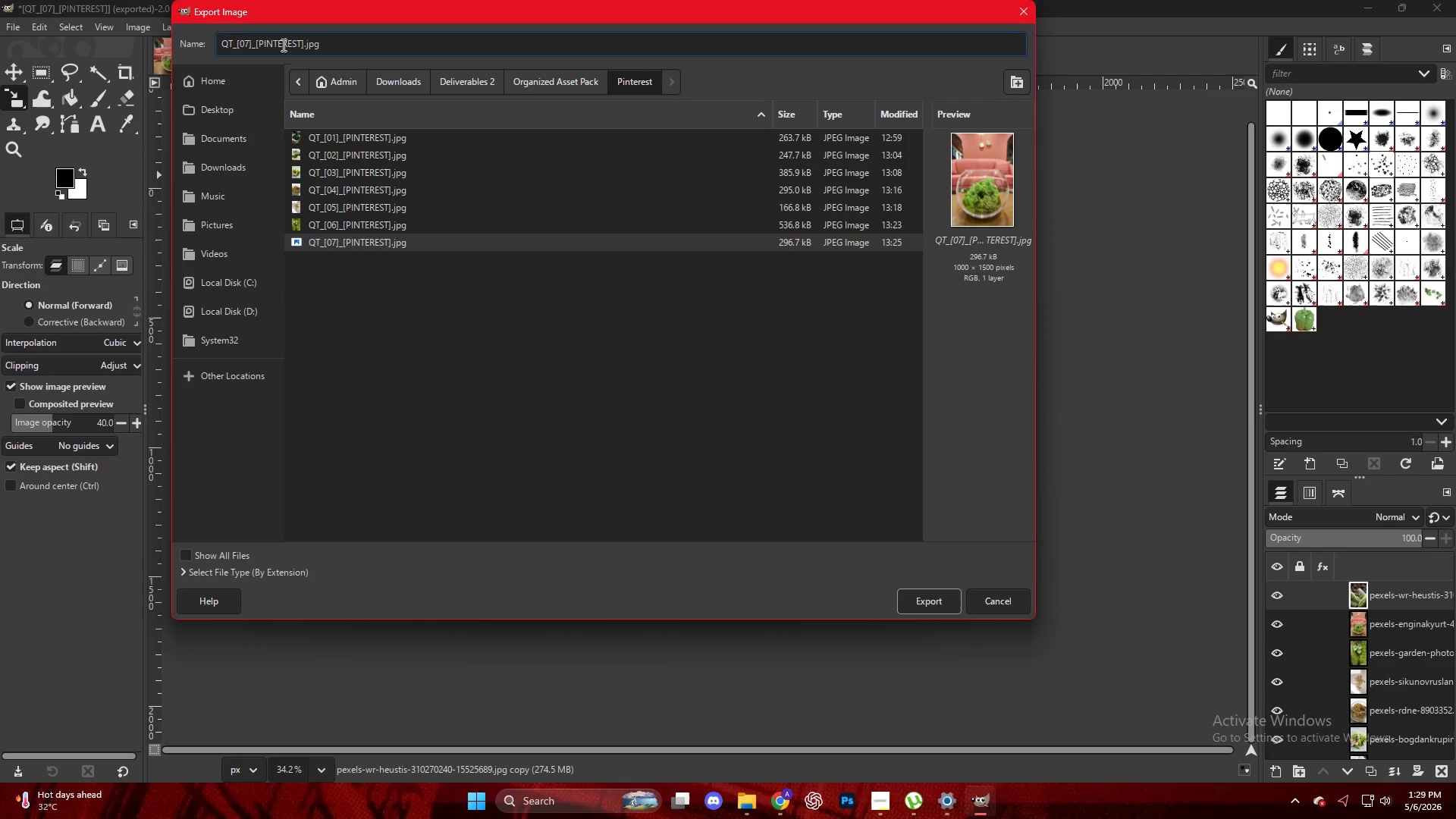 
key(Backspace)
 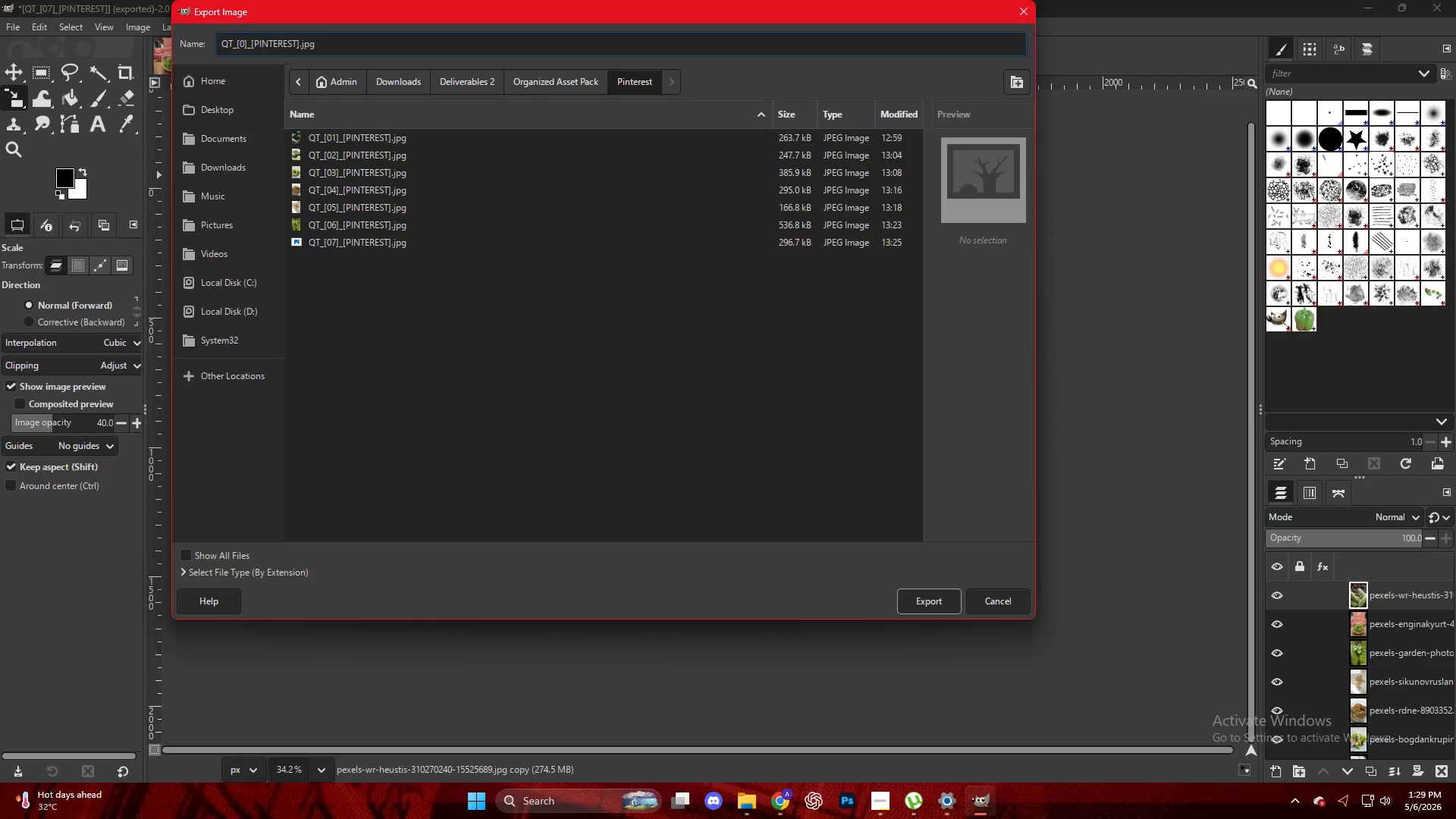 
wait(12.31)
 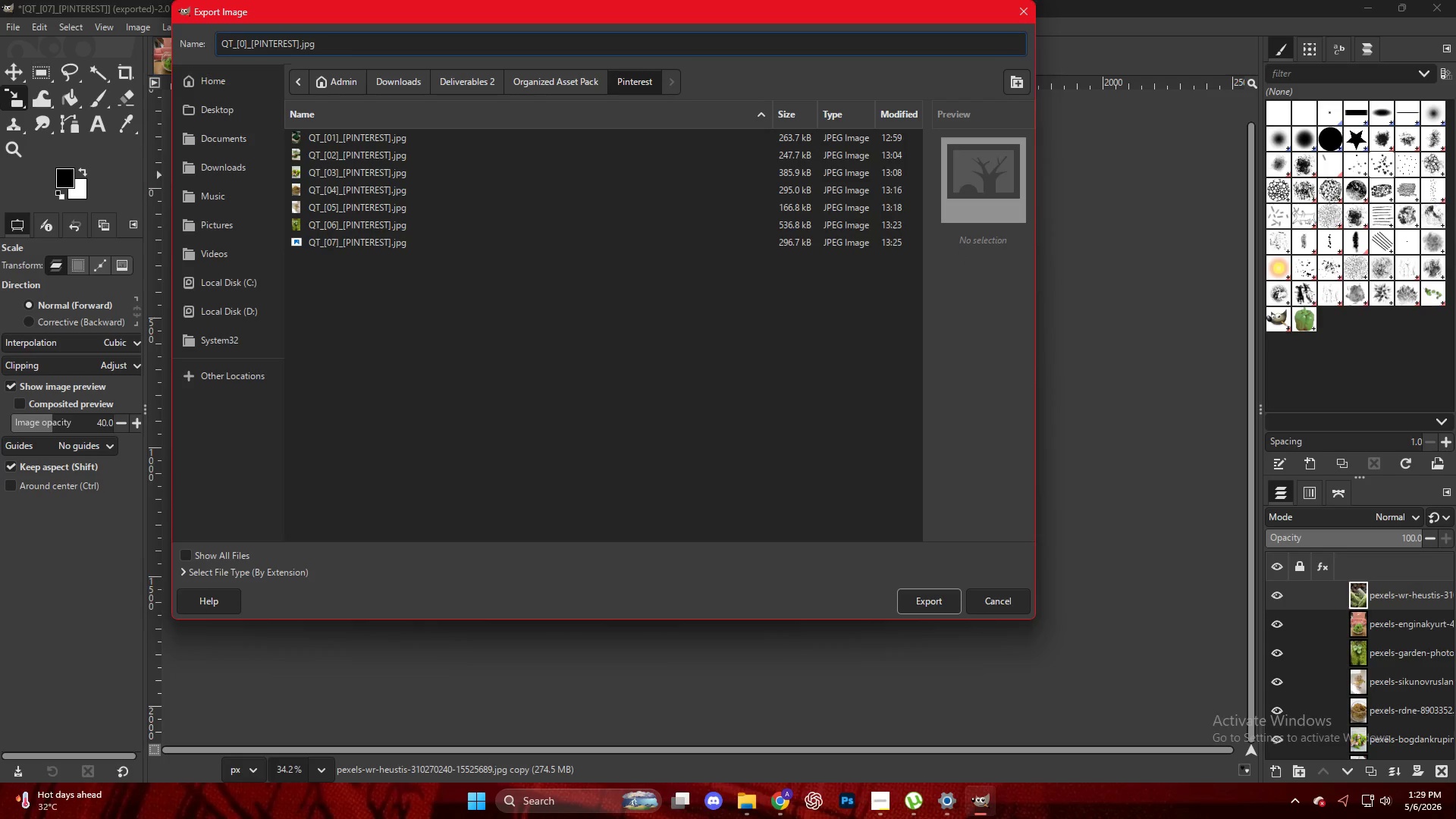 
key(Numpad8)
 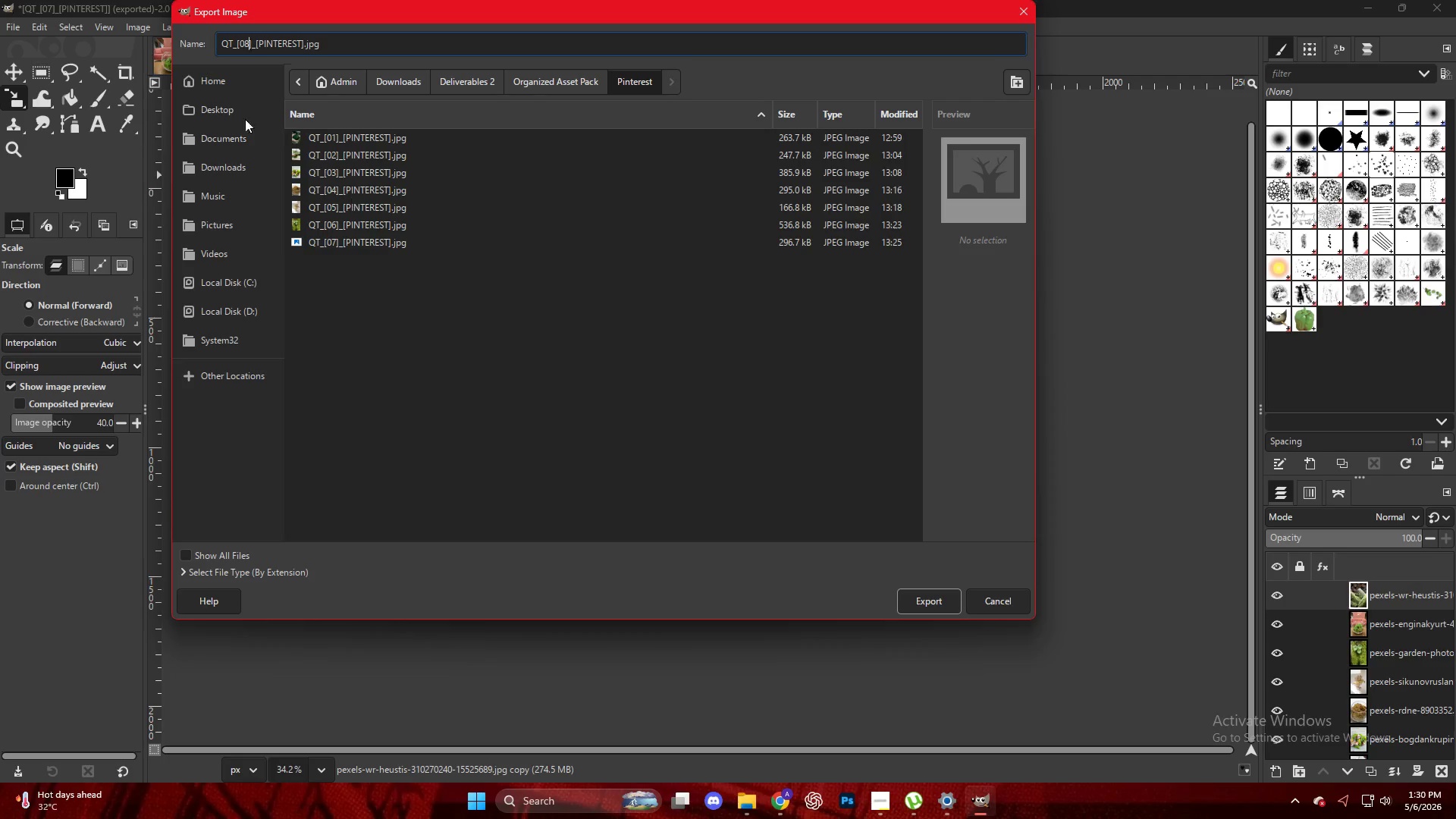 
wait(6.92)
 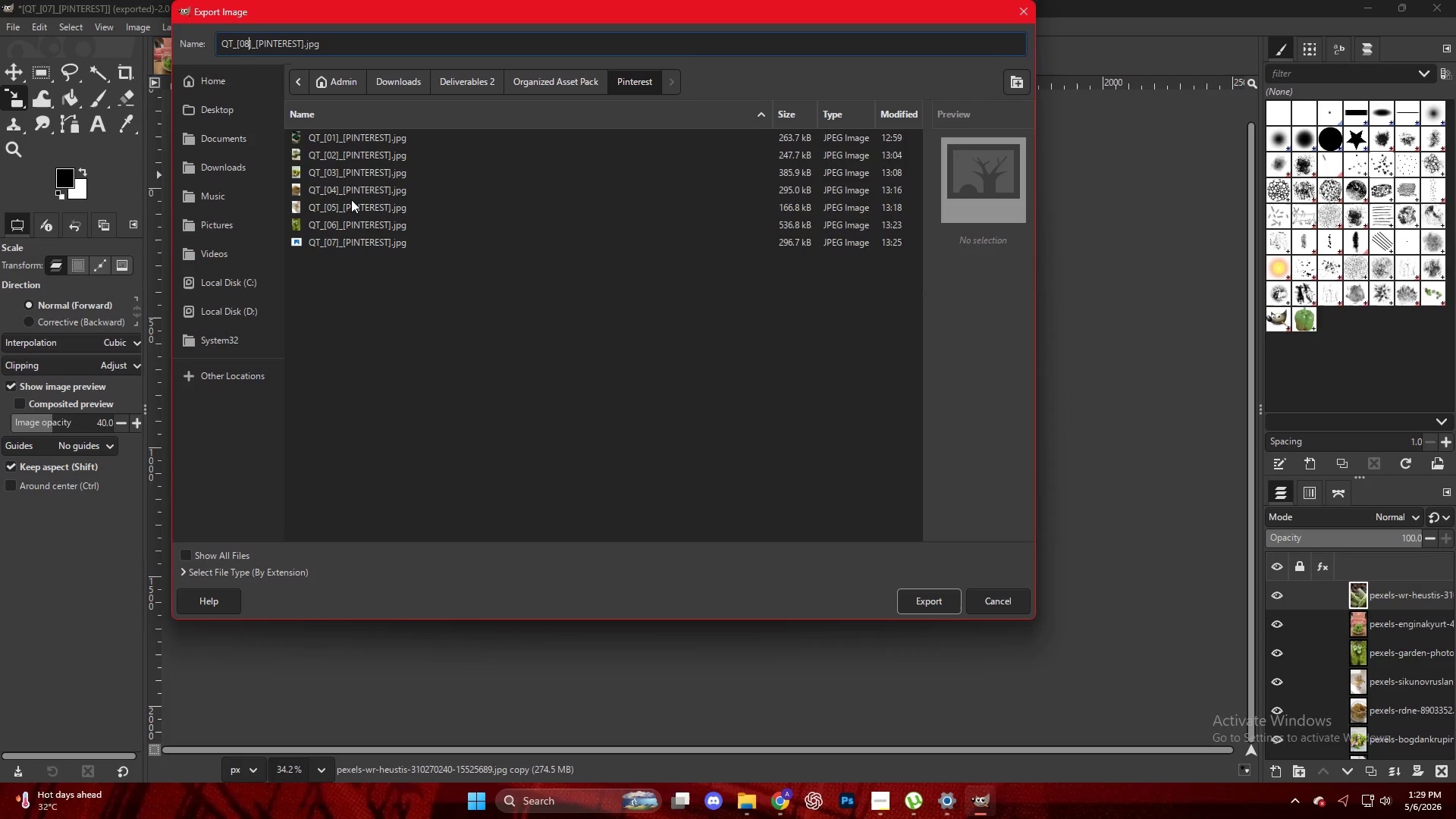 
left_click([906, 598])
 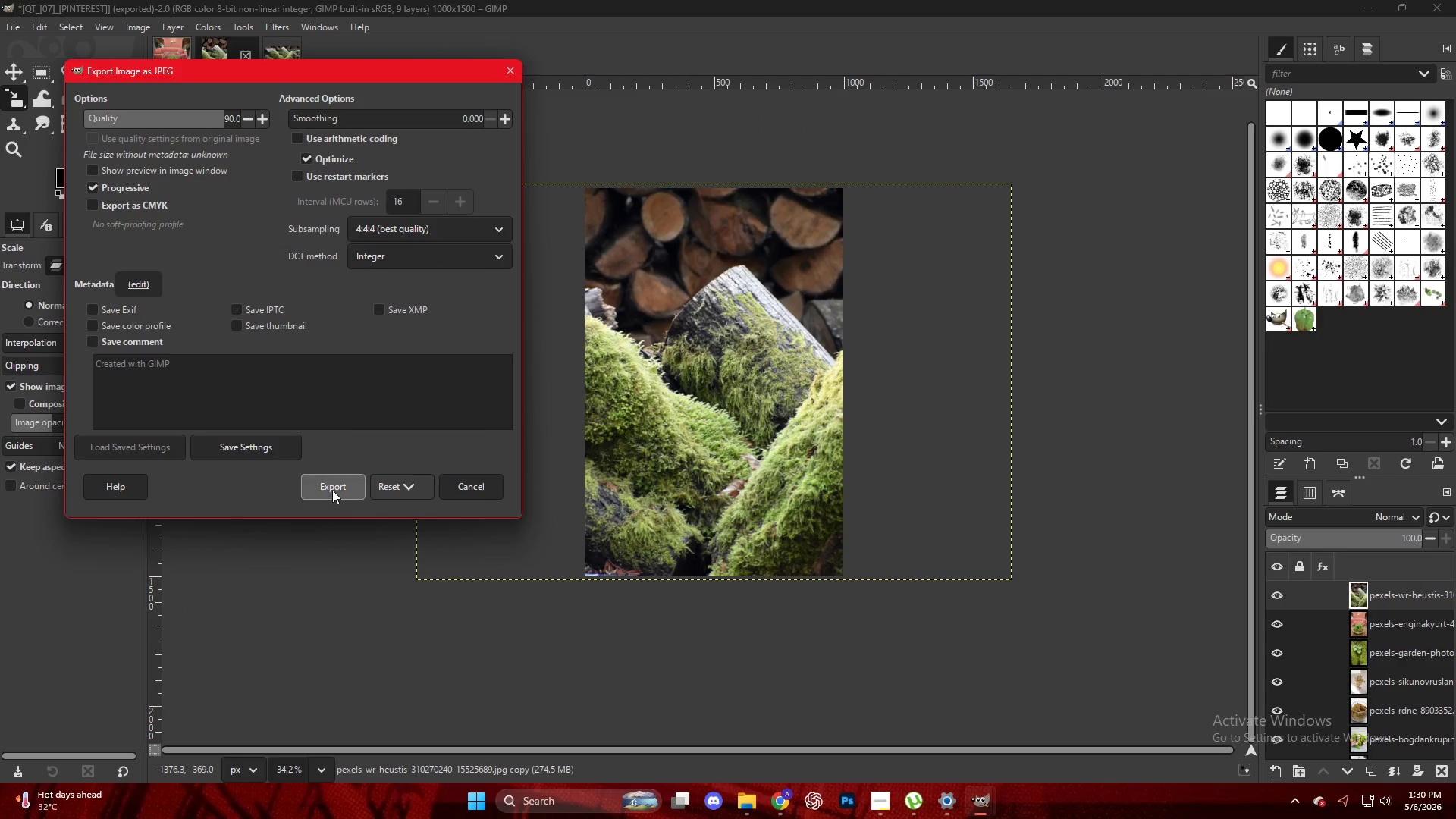 
left_click([166, 52])
 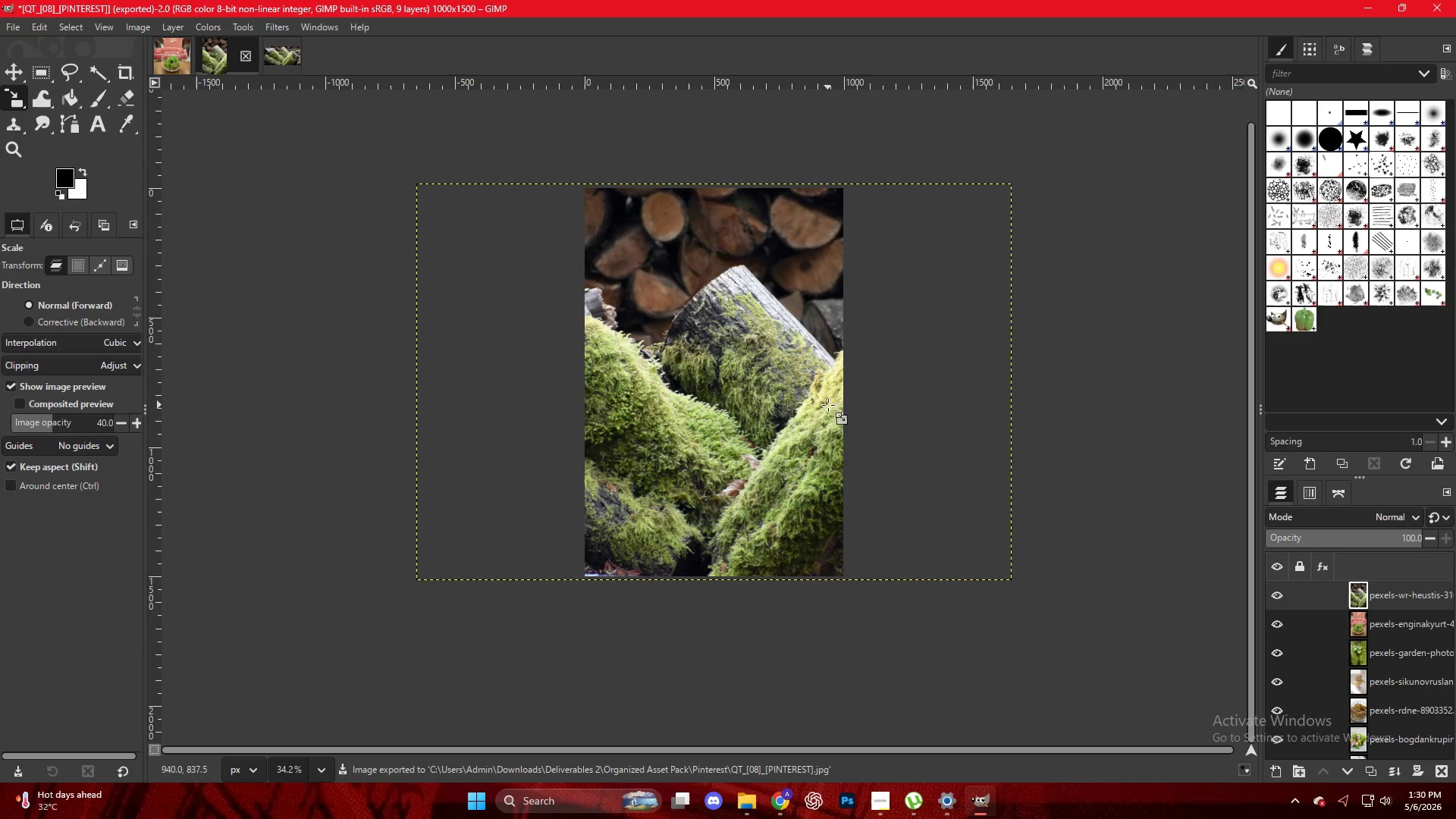 
left_click_drag(start_coordinate=[1396, 590], to_coordinate=[570, 320])
 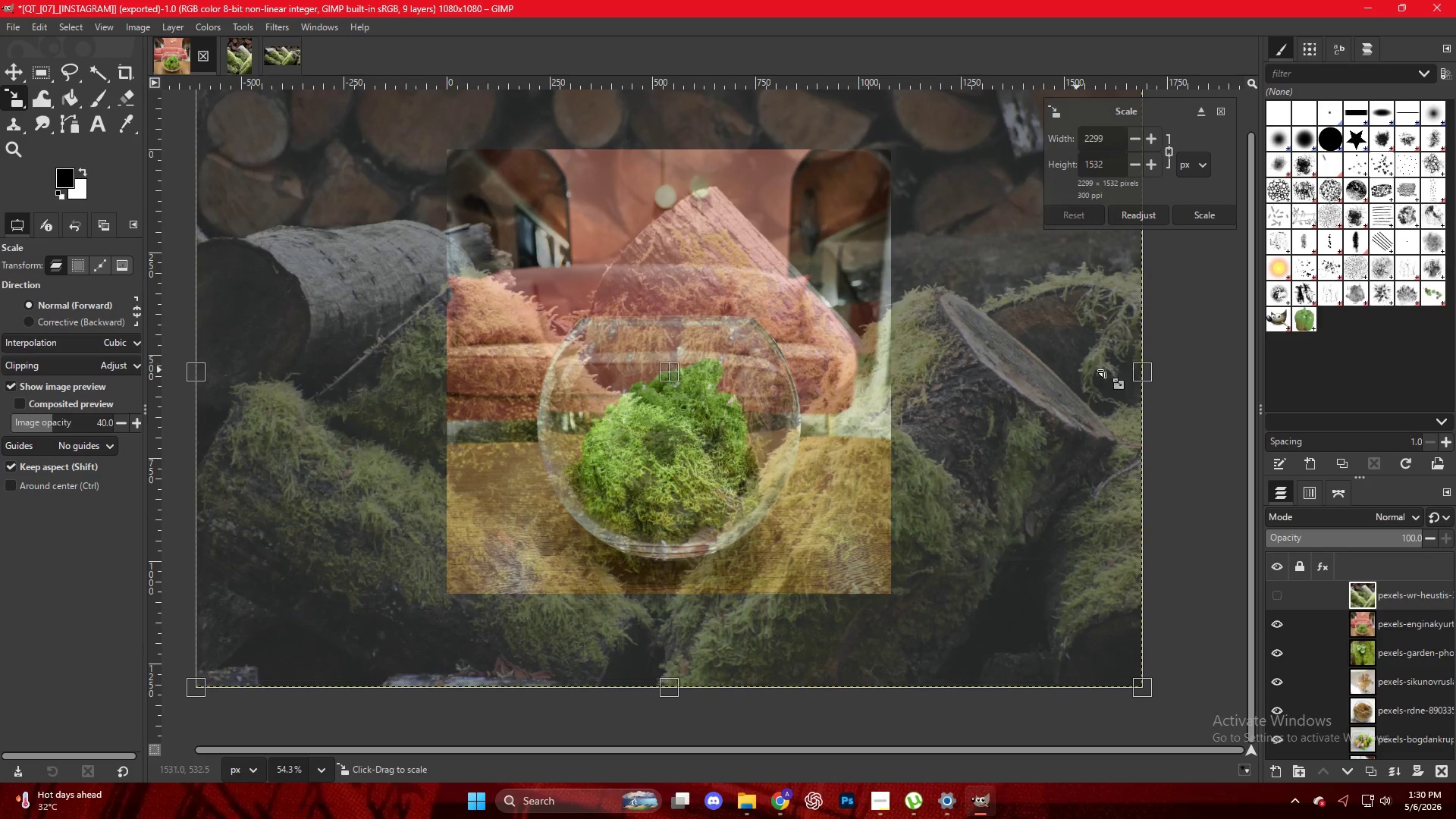 
left_click_drag(start_coordinate=[1139, 372], to_coordinate=[893, 373])
 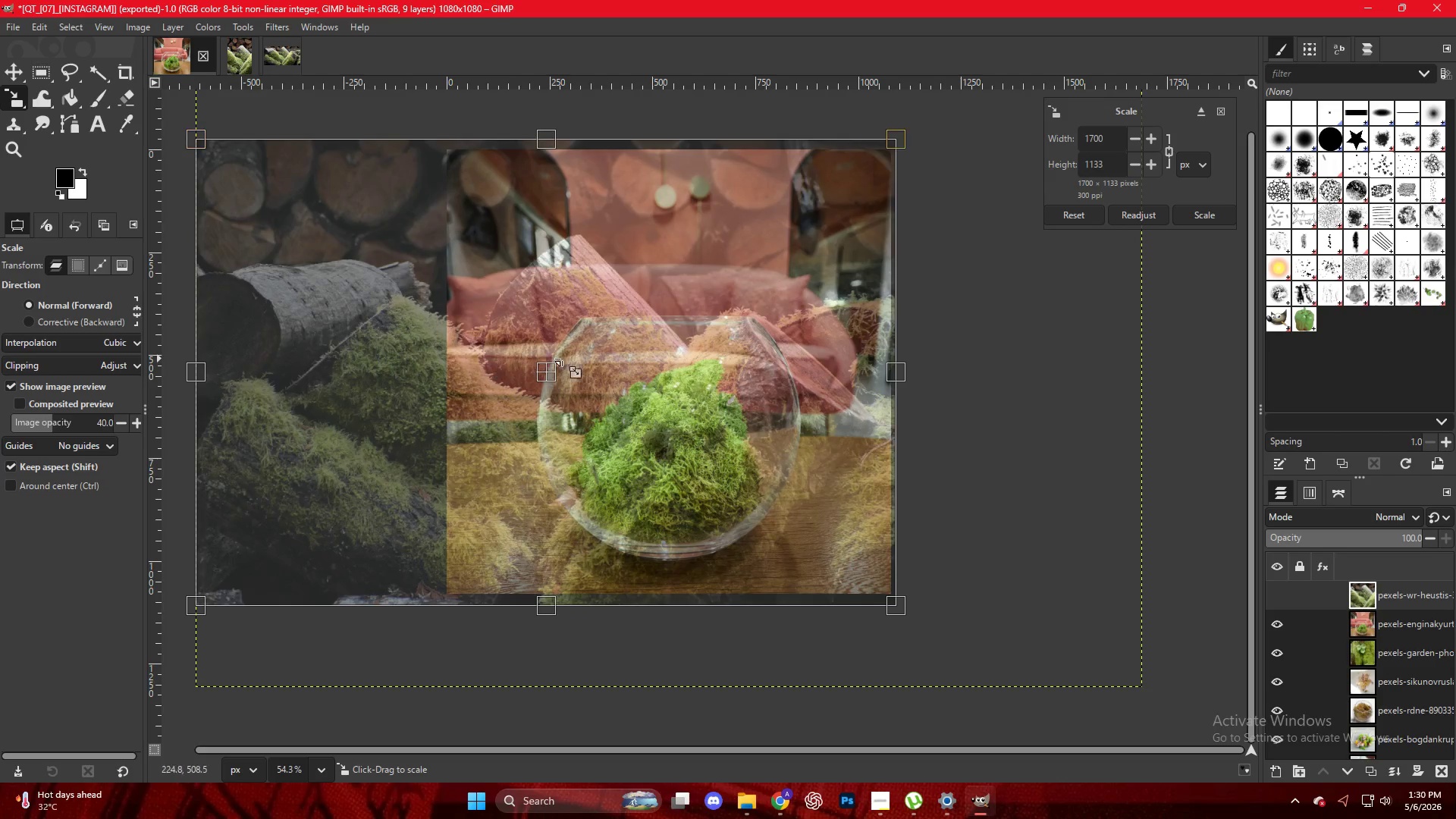 
left_click_drag(start_coordinate=[549, 369], to_coordinate=[686, 361])
 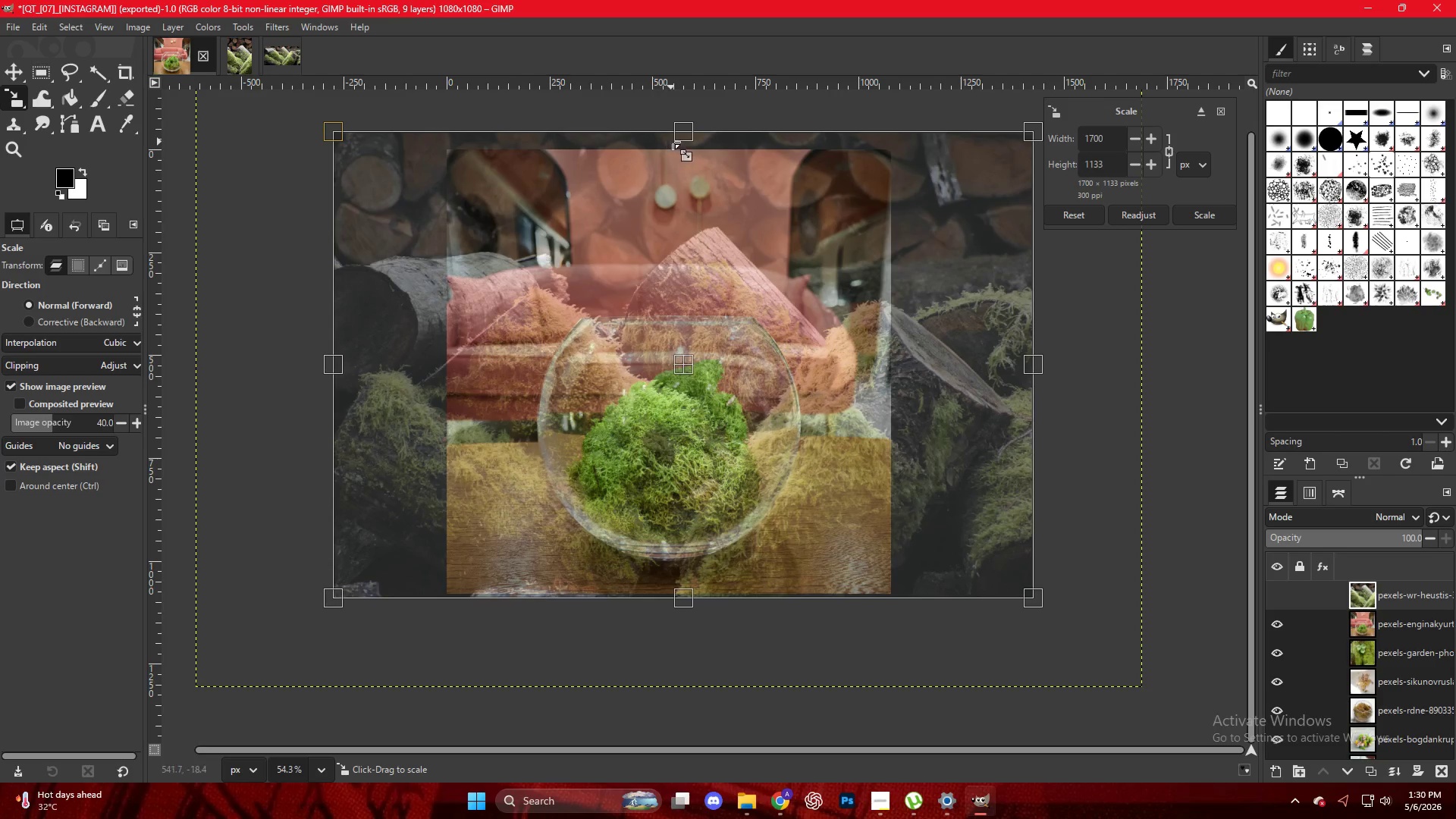 
left_click_drag(start_coordinate=[675, 137], to_coordinate=[673, 144])
 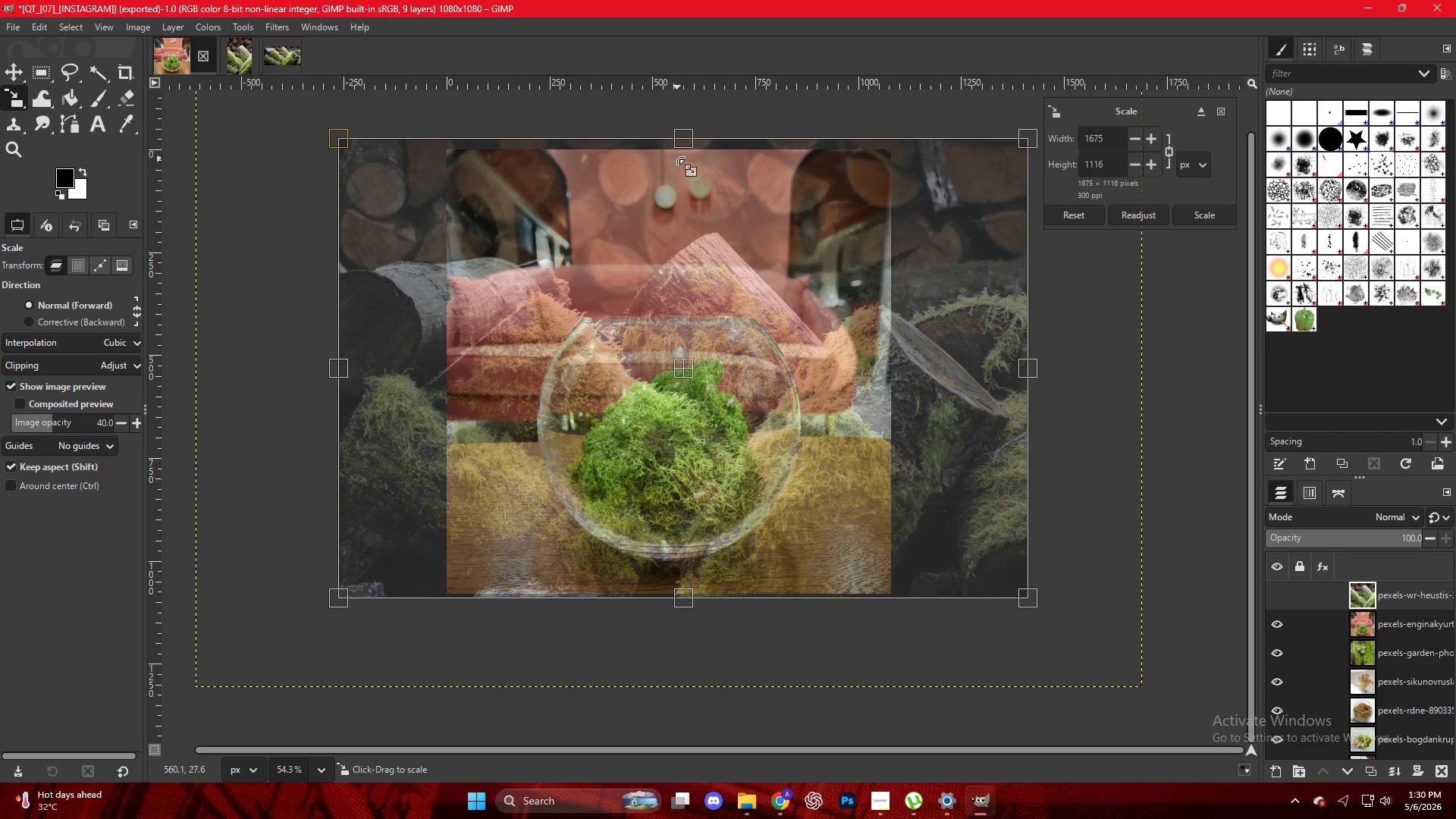 
left_click_drag(start_coordinate=[676, 136], to_coordinate=[676, 144])
 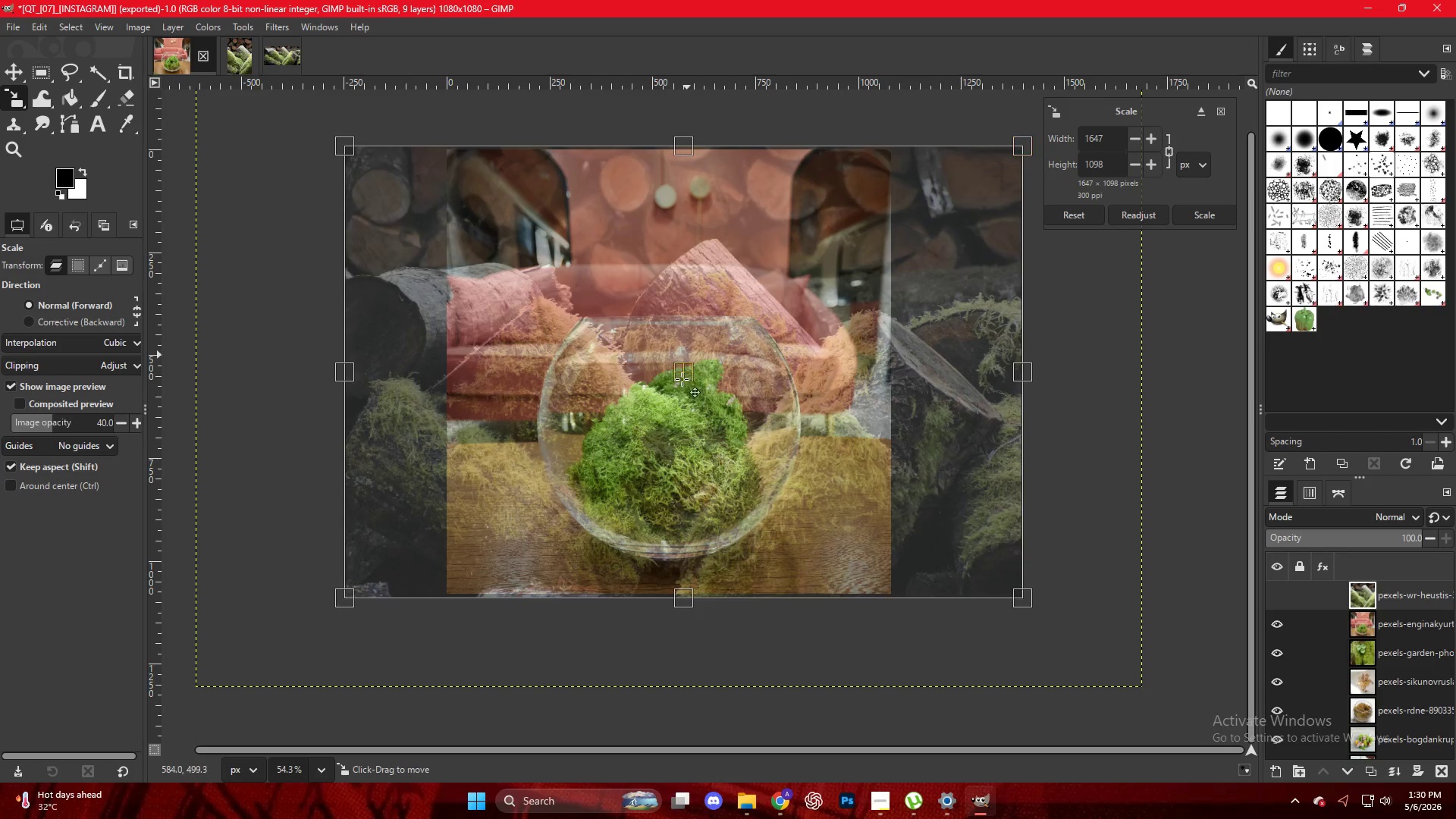 
left_click_drag(start_coordinate=[685, 379], to_coordinate=[670, 375])
 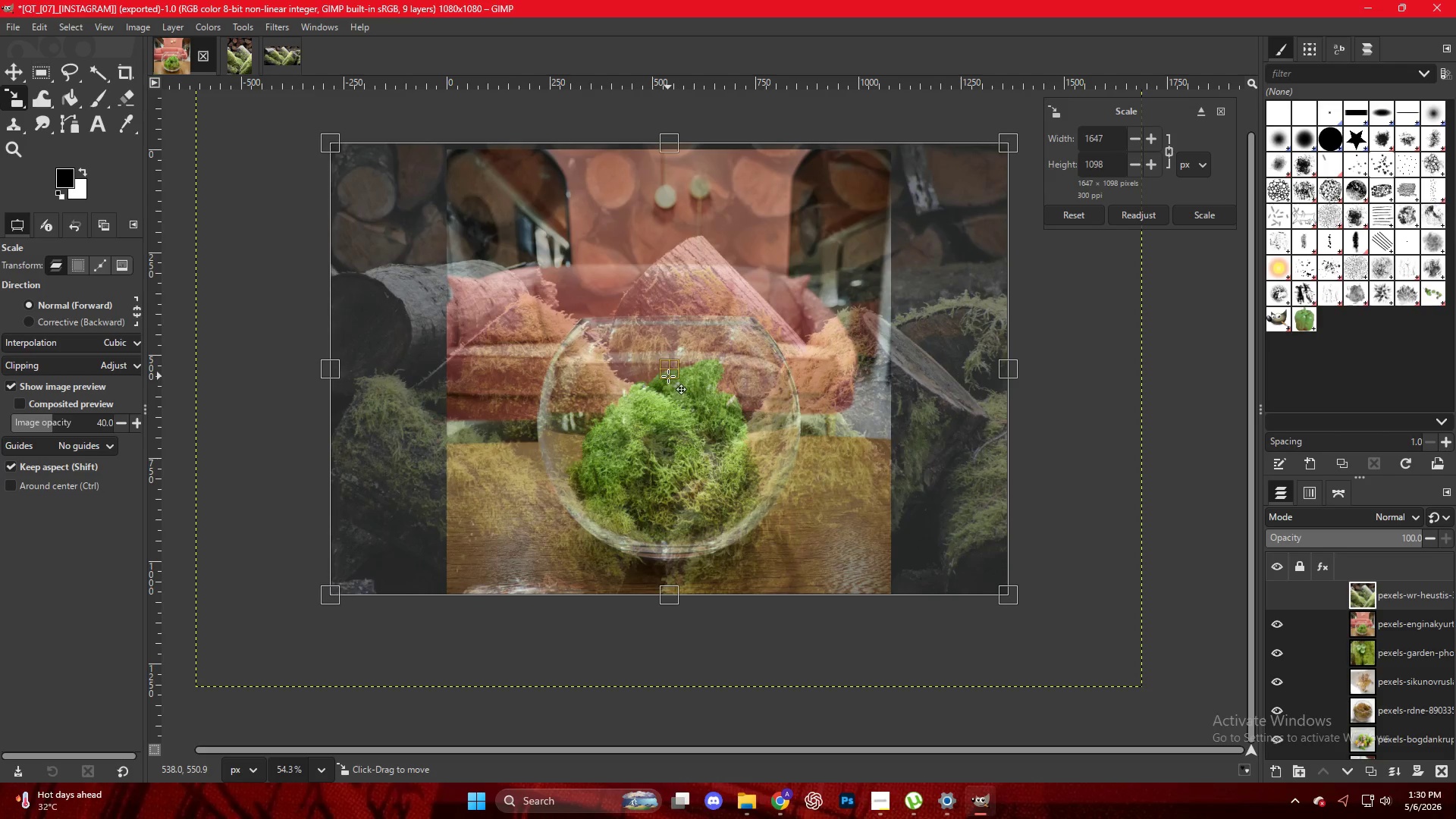 
key(NumpadEnter)
 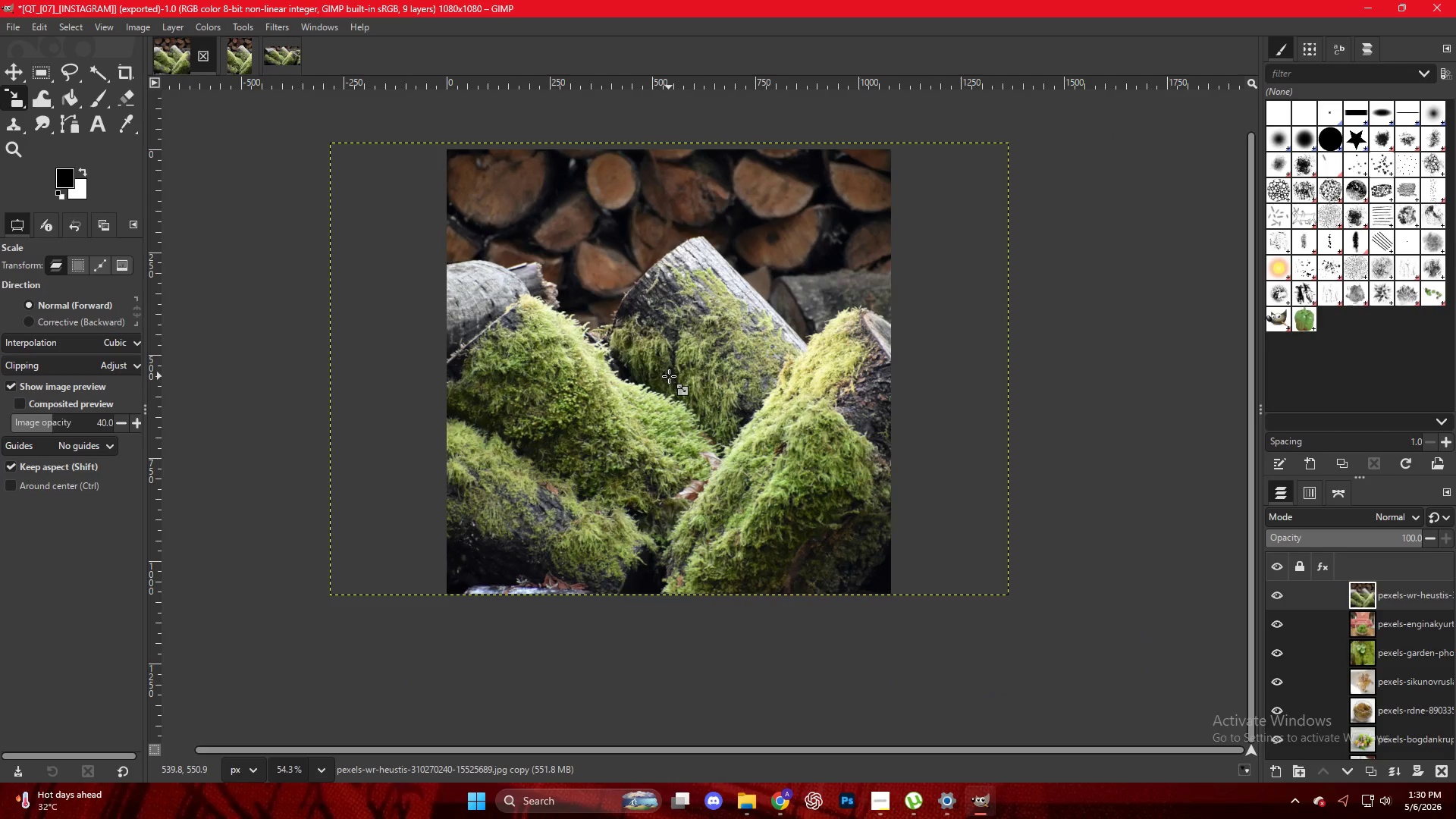 
key(Control+Shift+E)
 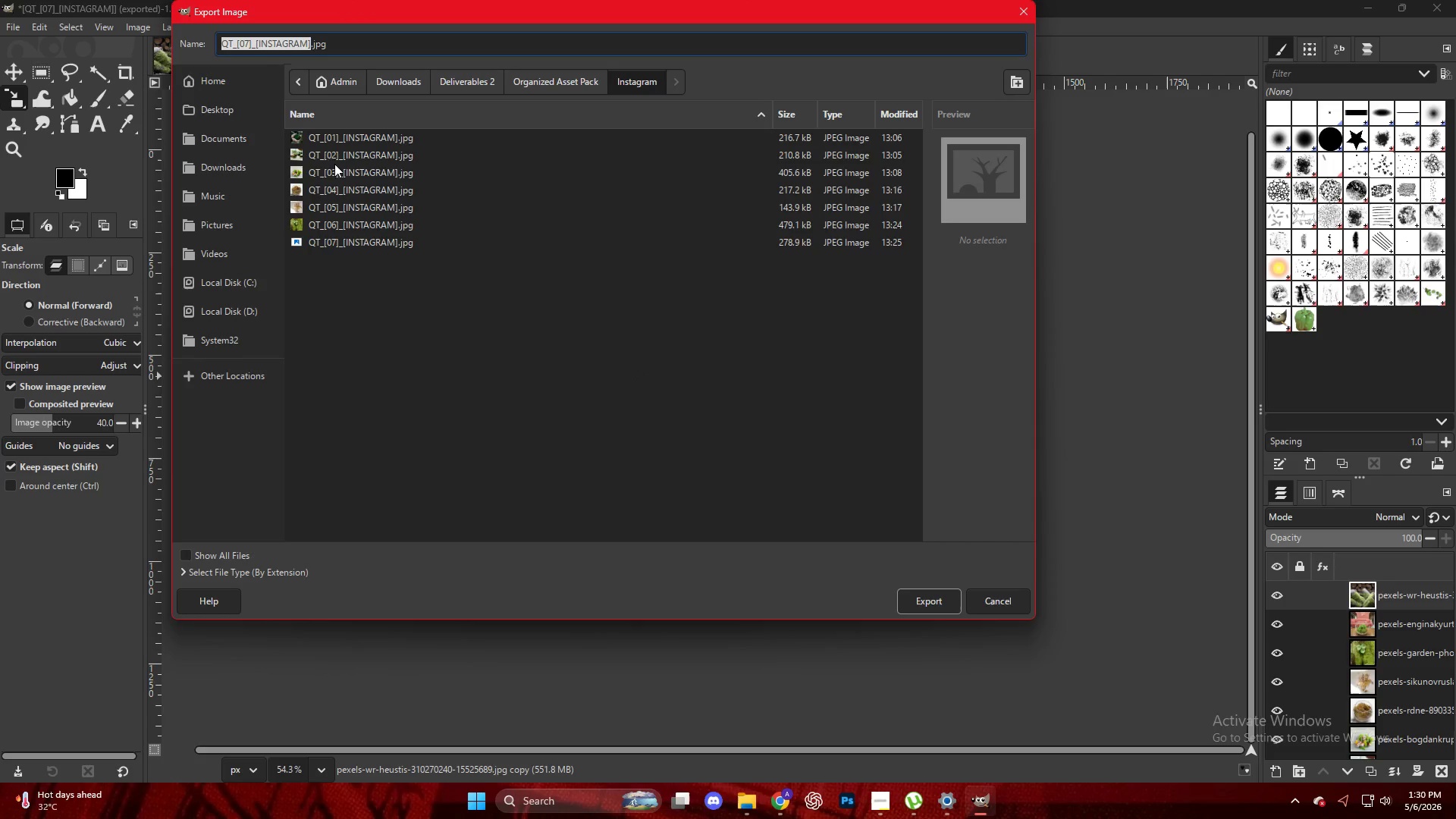 
left_click([345, 241])
 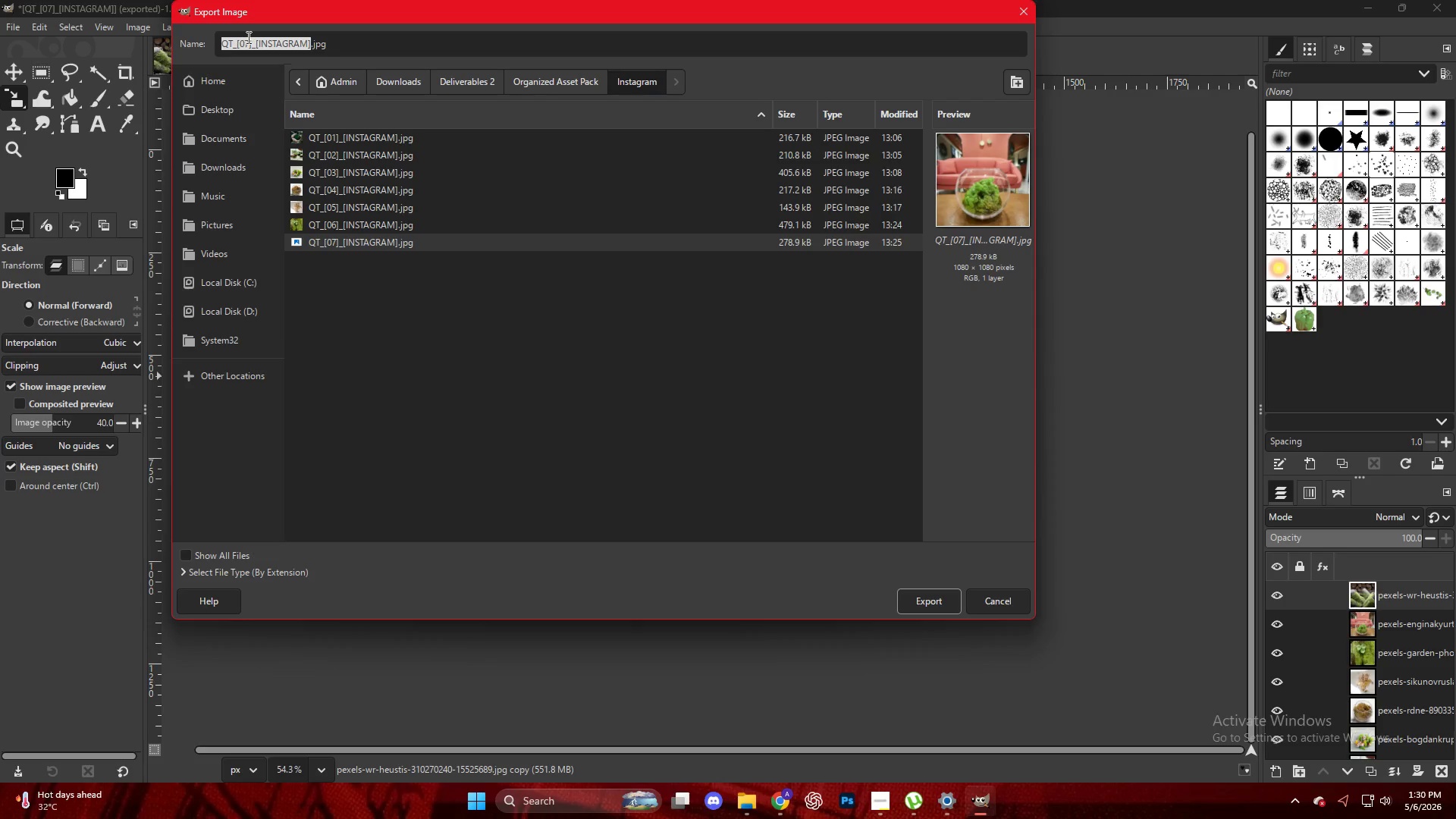 
left_click([252, 41])
 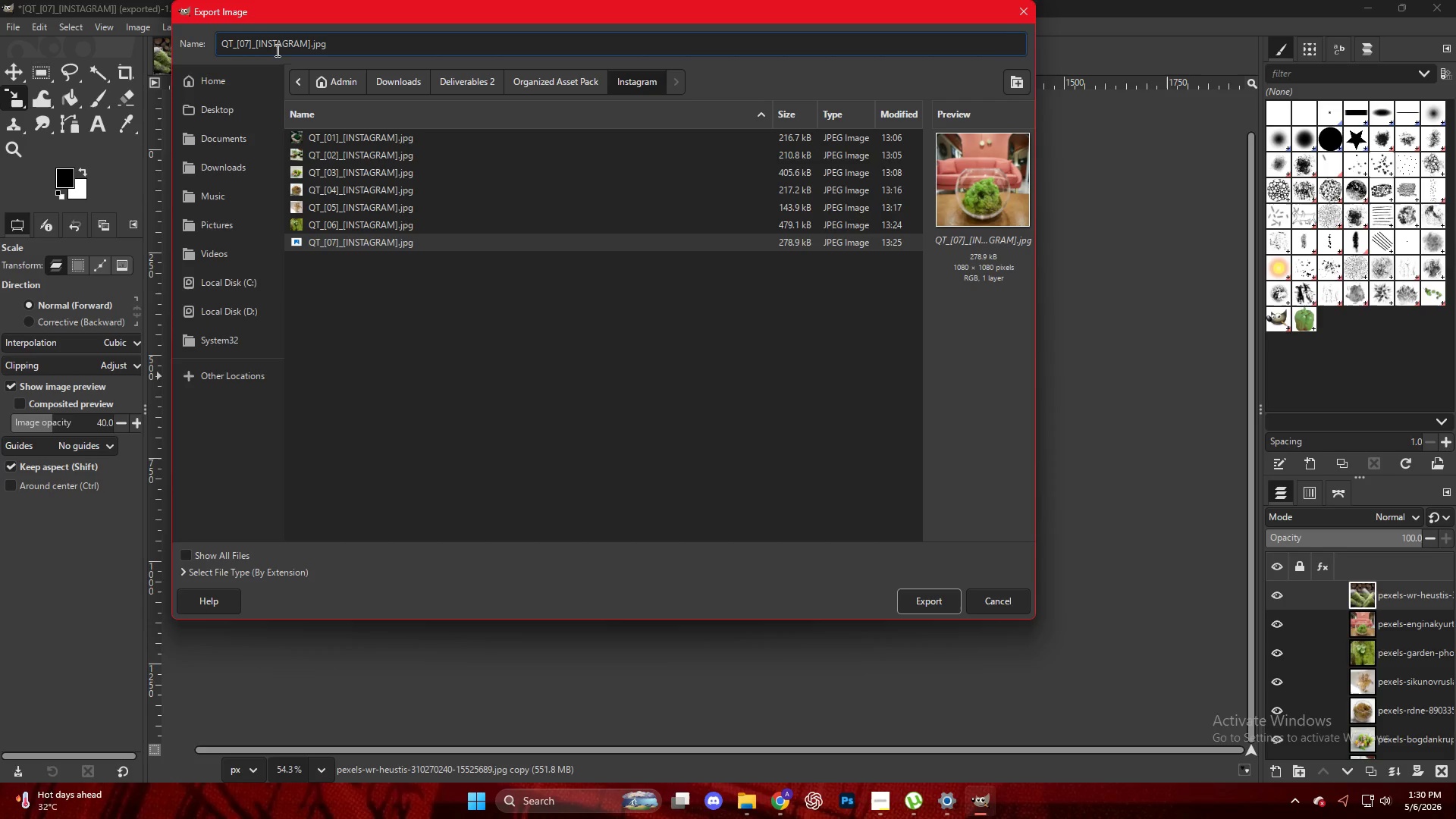 
key(ArrowLeft)
 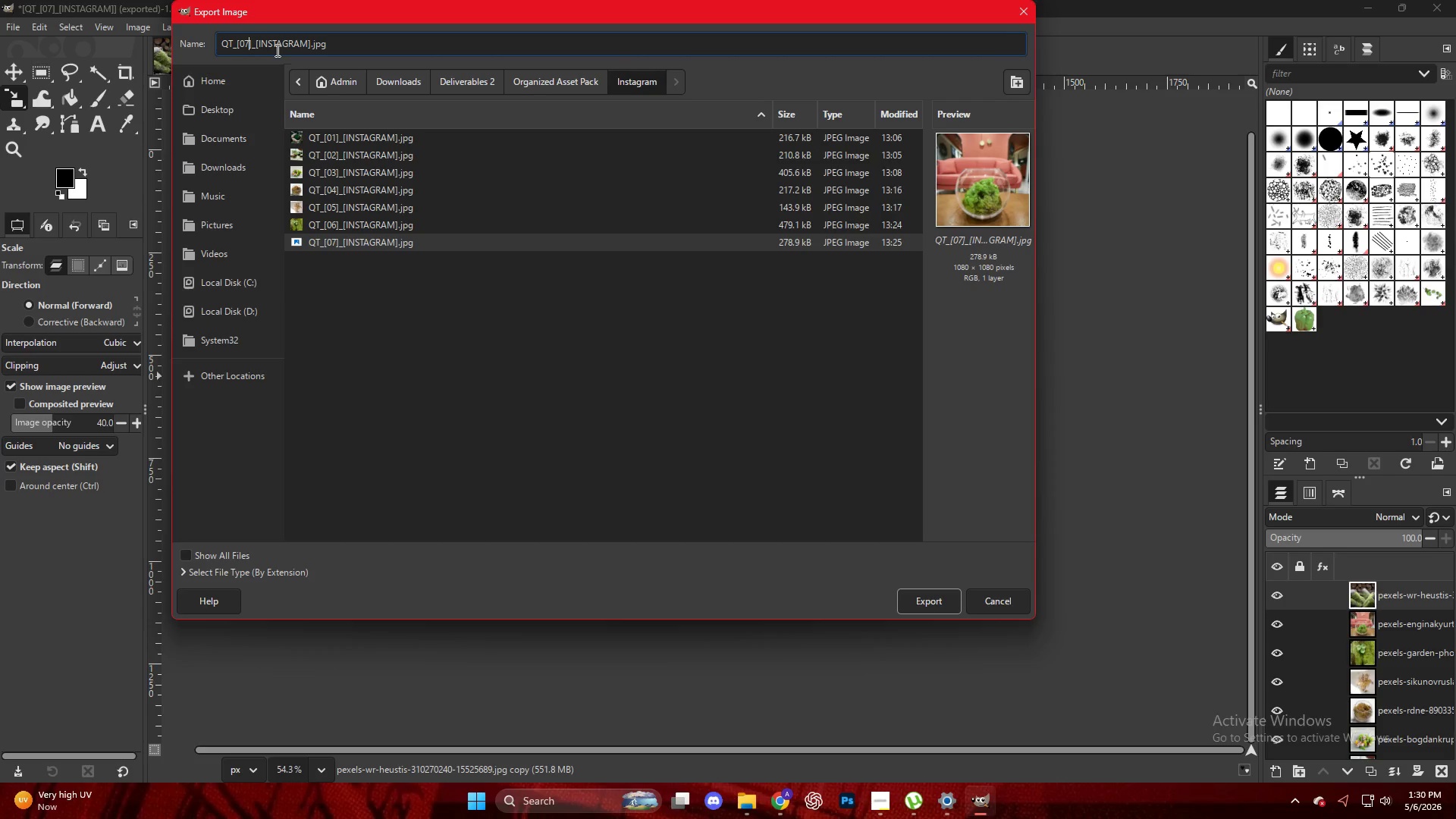 
key(Backspace)
 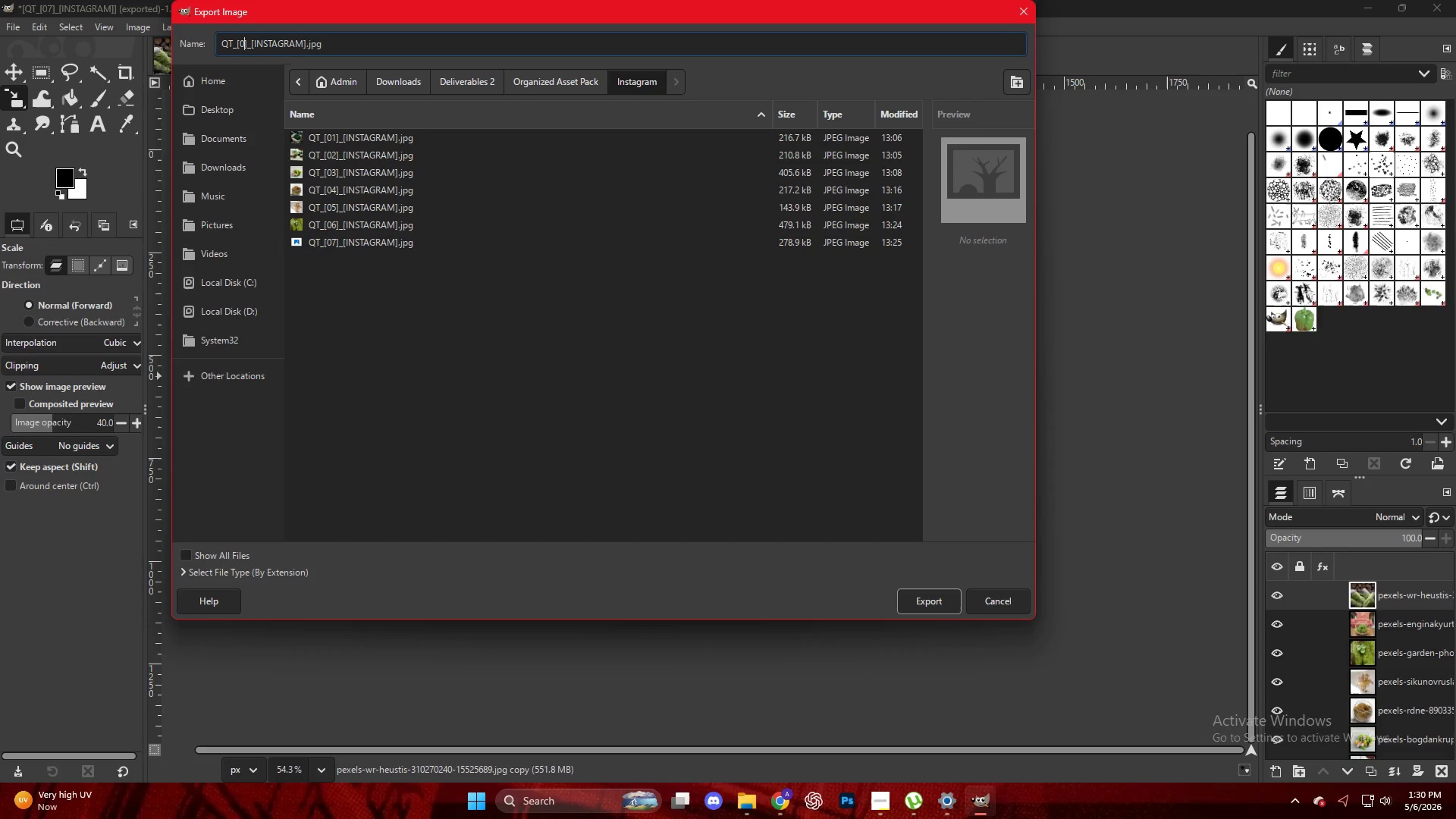 
key(Numpad8)
 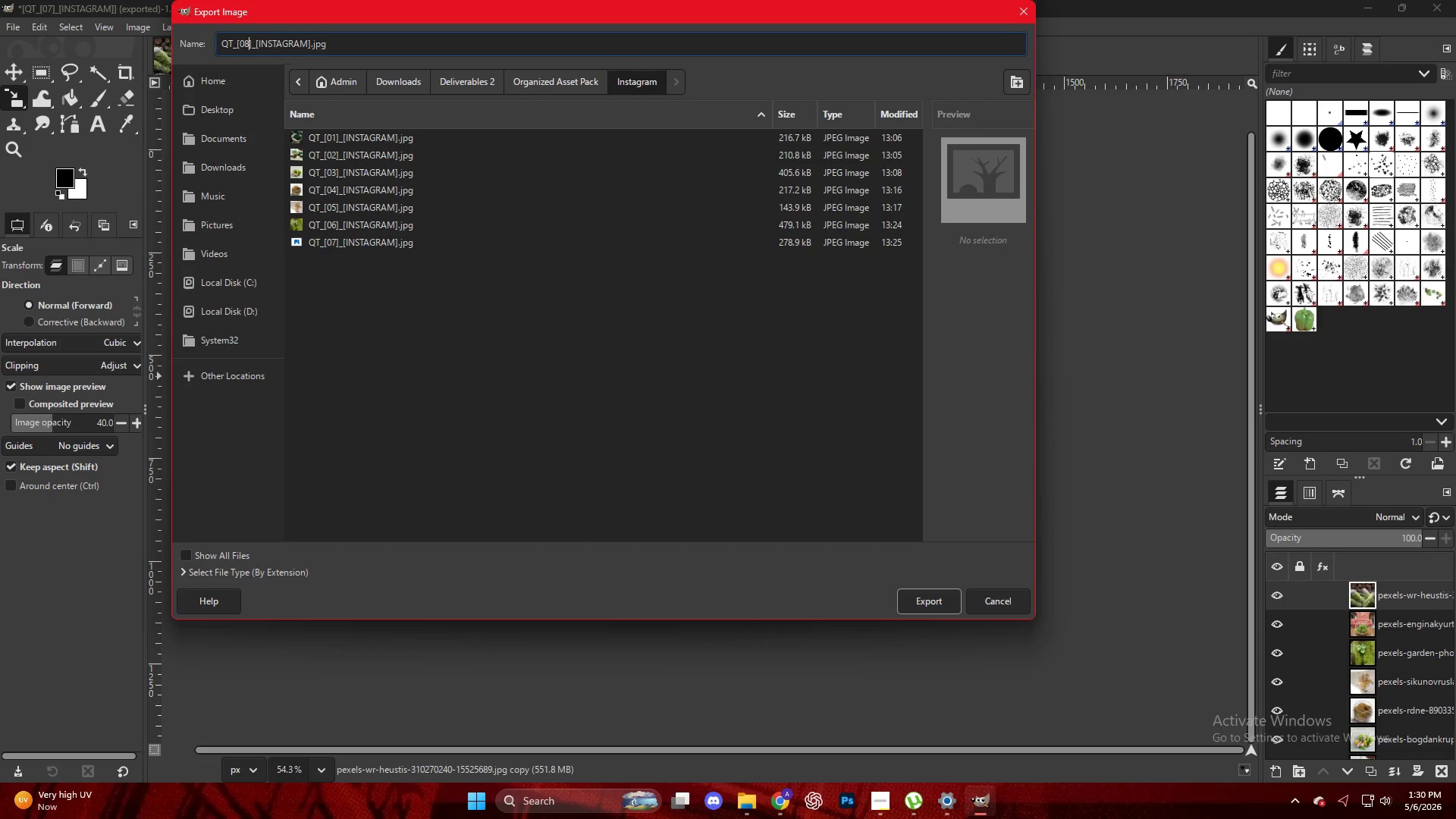 
key(NumpadEnter)
 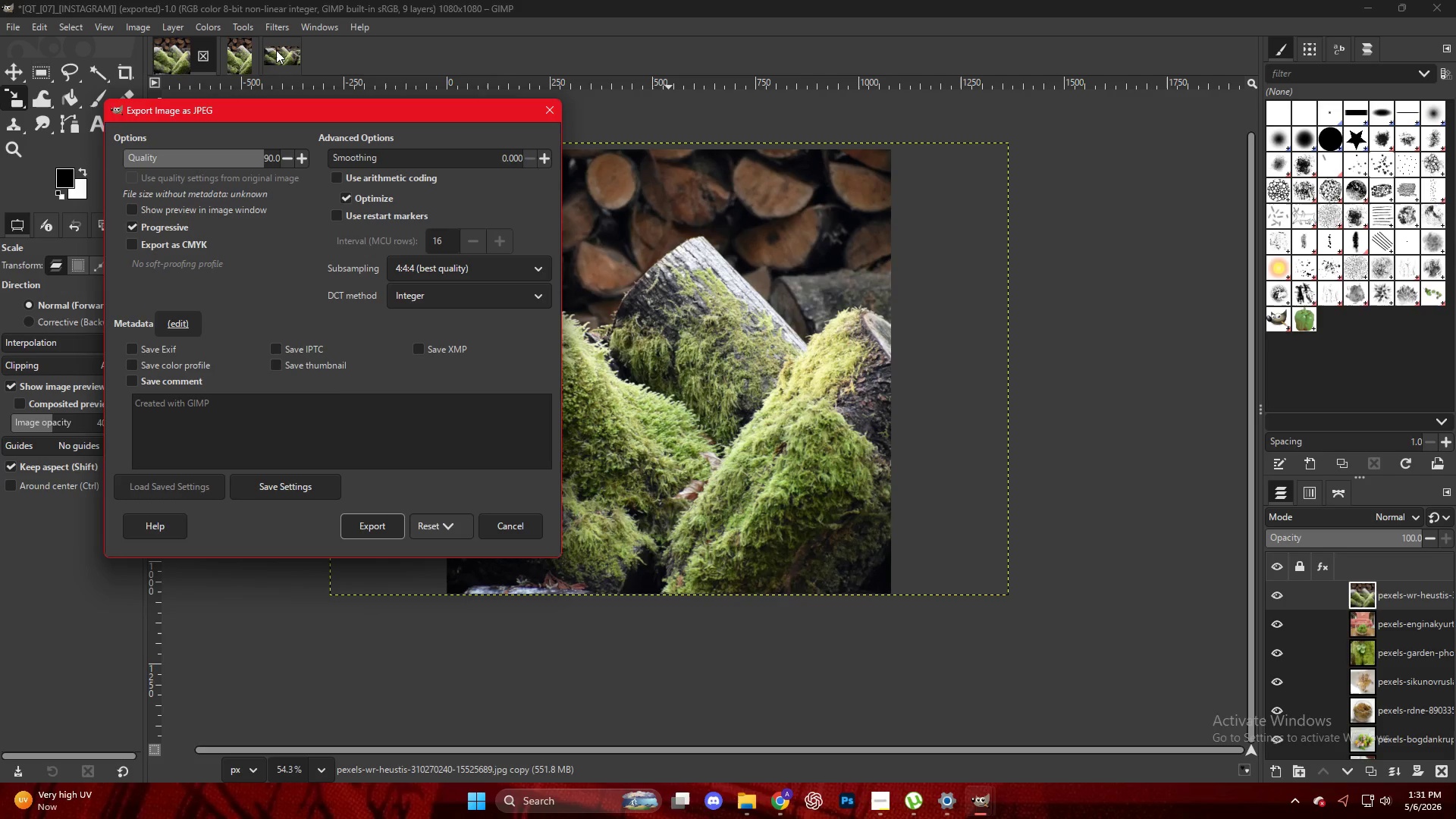 
wait(44.17)
 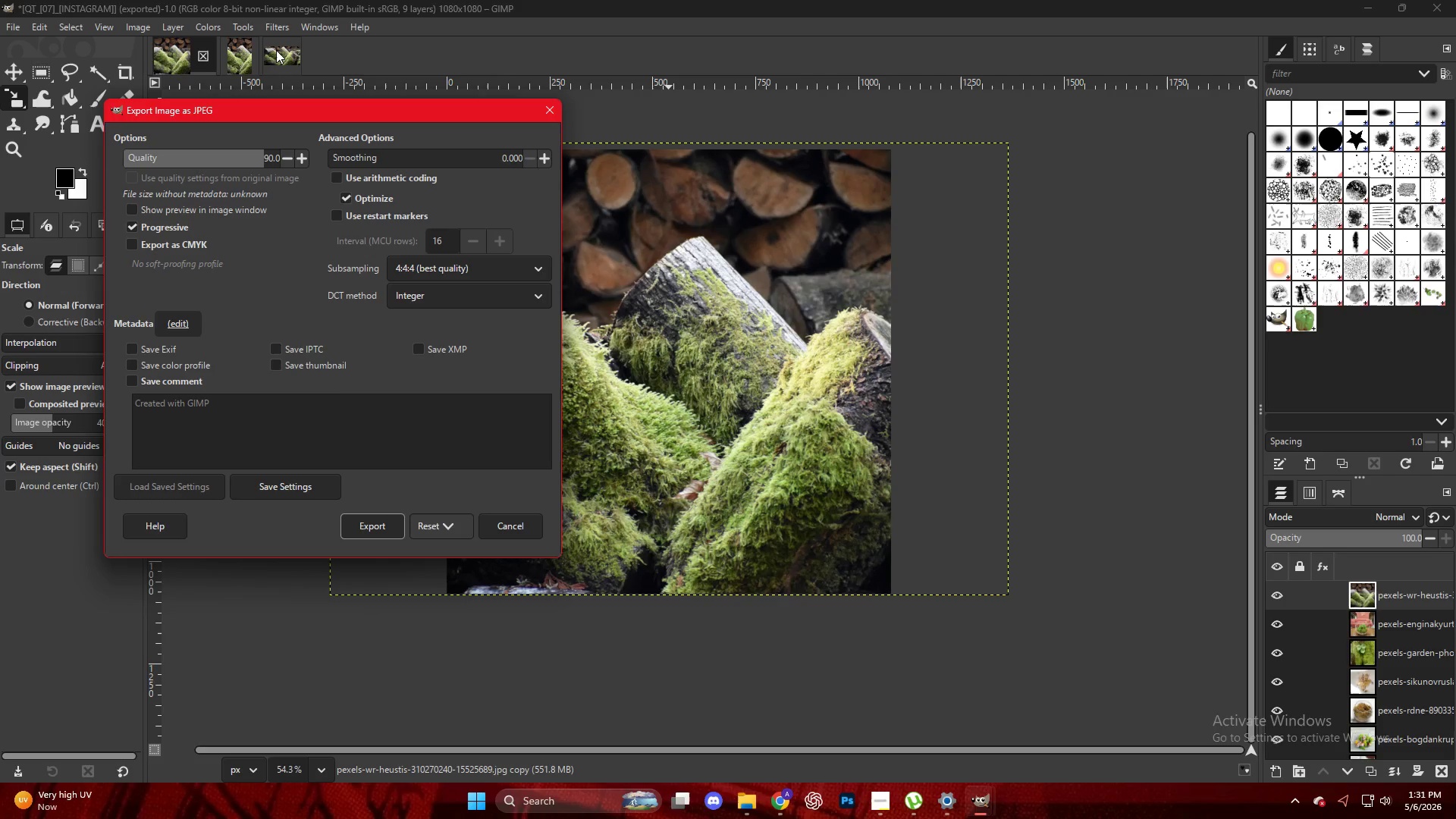 
left_click_drag(start_coordinate=[384, 529], to_coordinate=[457, 526])
 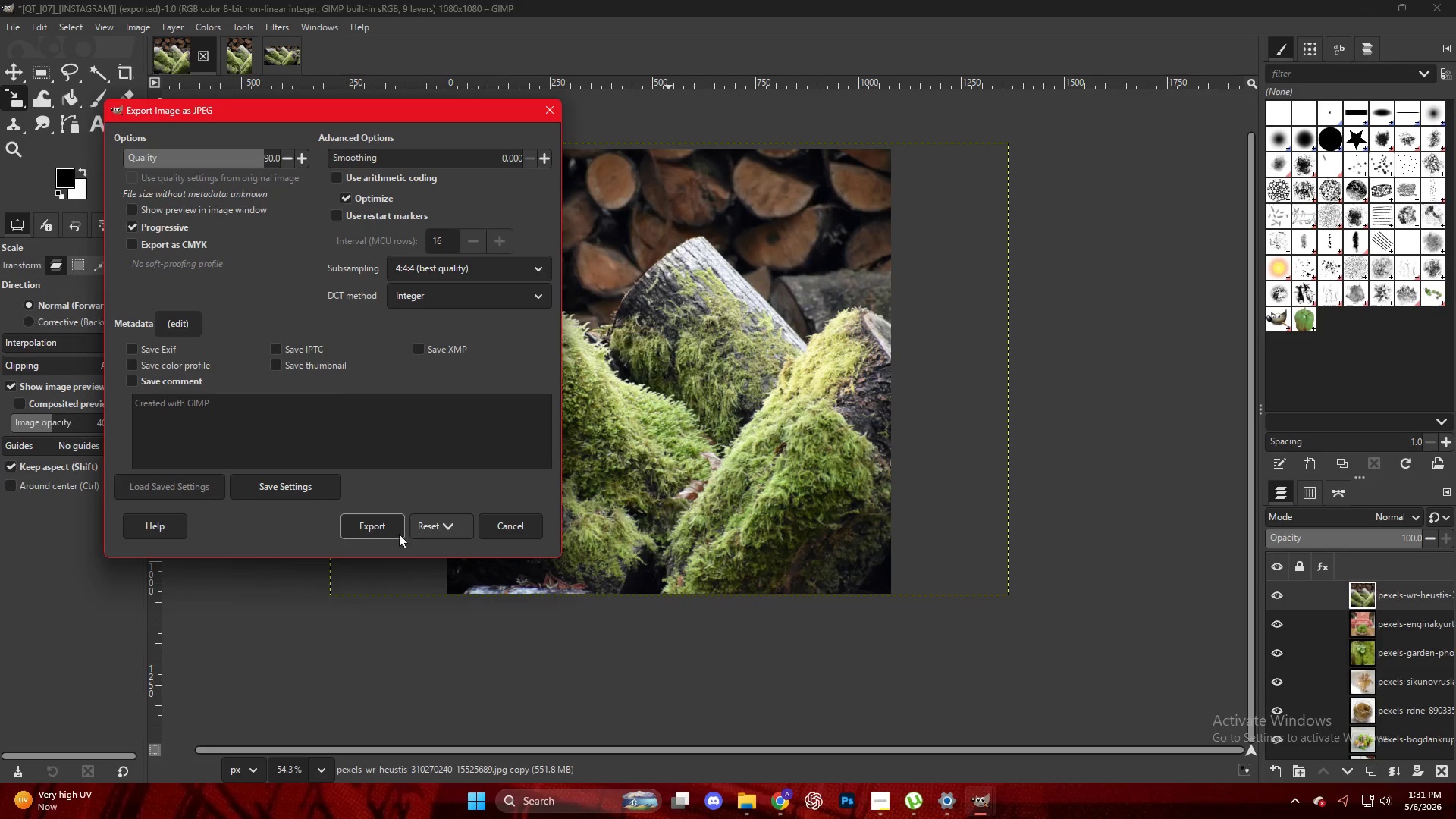 
left_click([386, 533])
 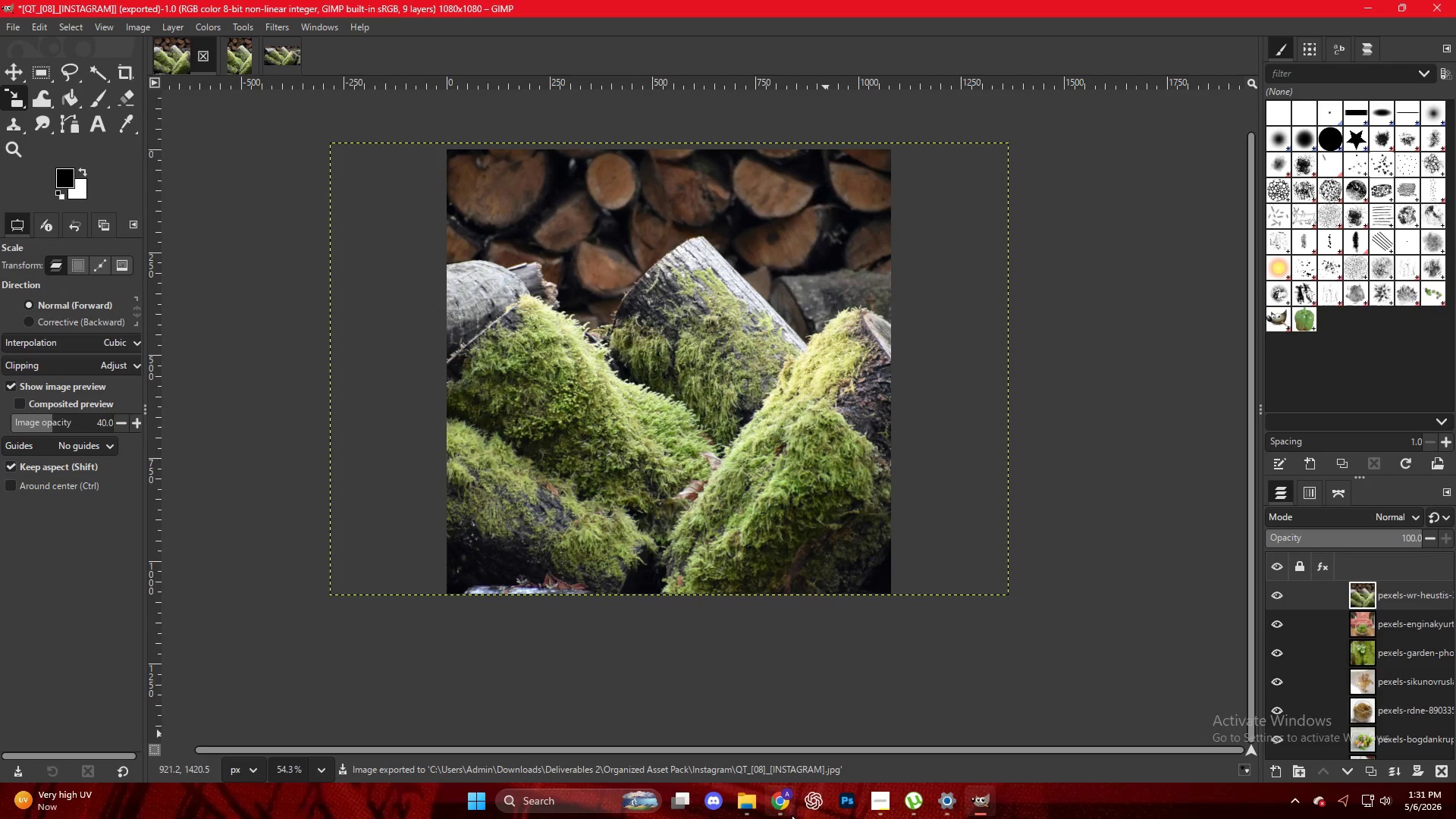 
left_click([755, 802])
 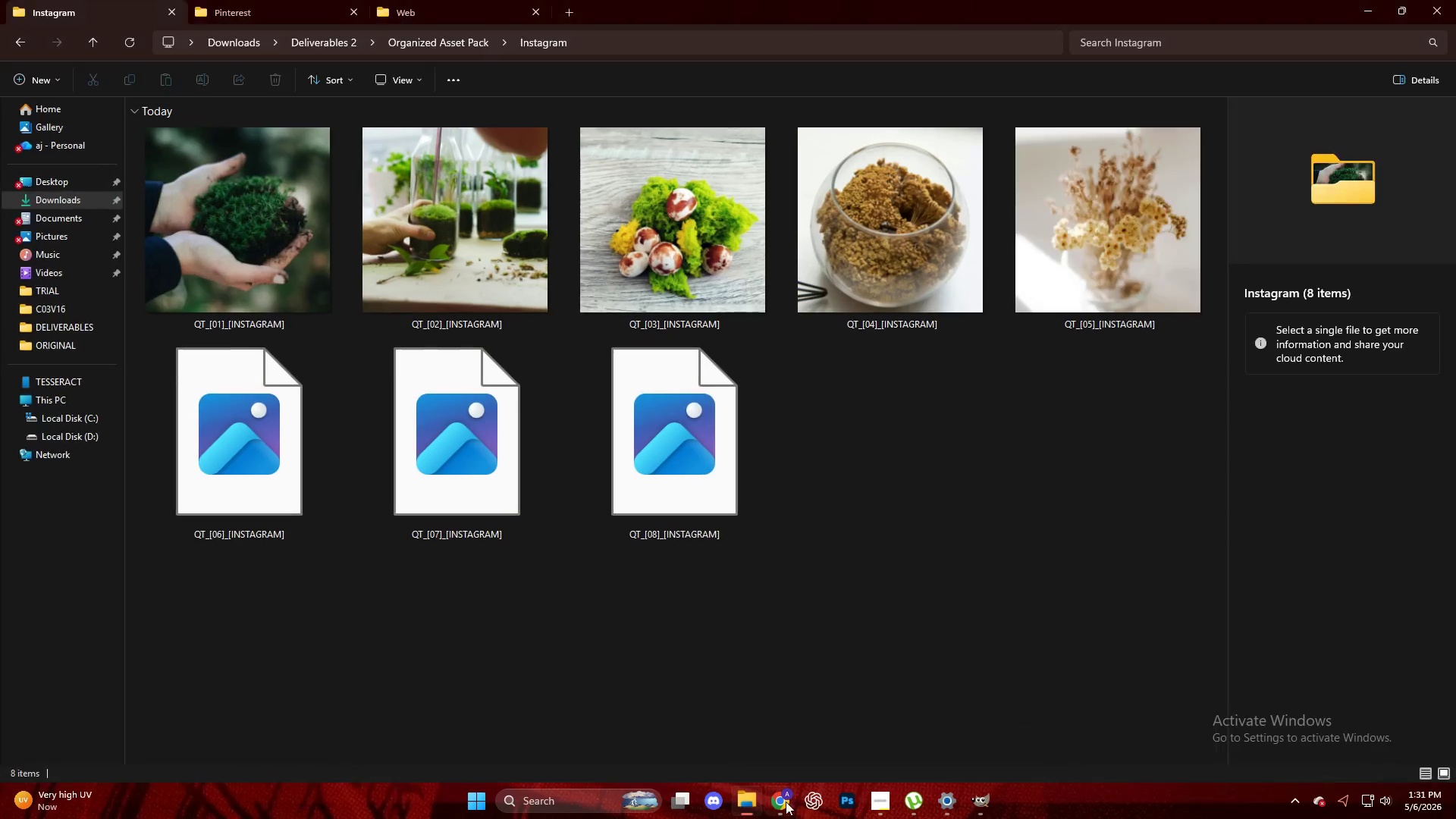 
left_click([786, 802])
 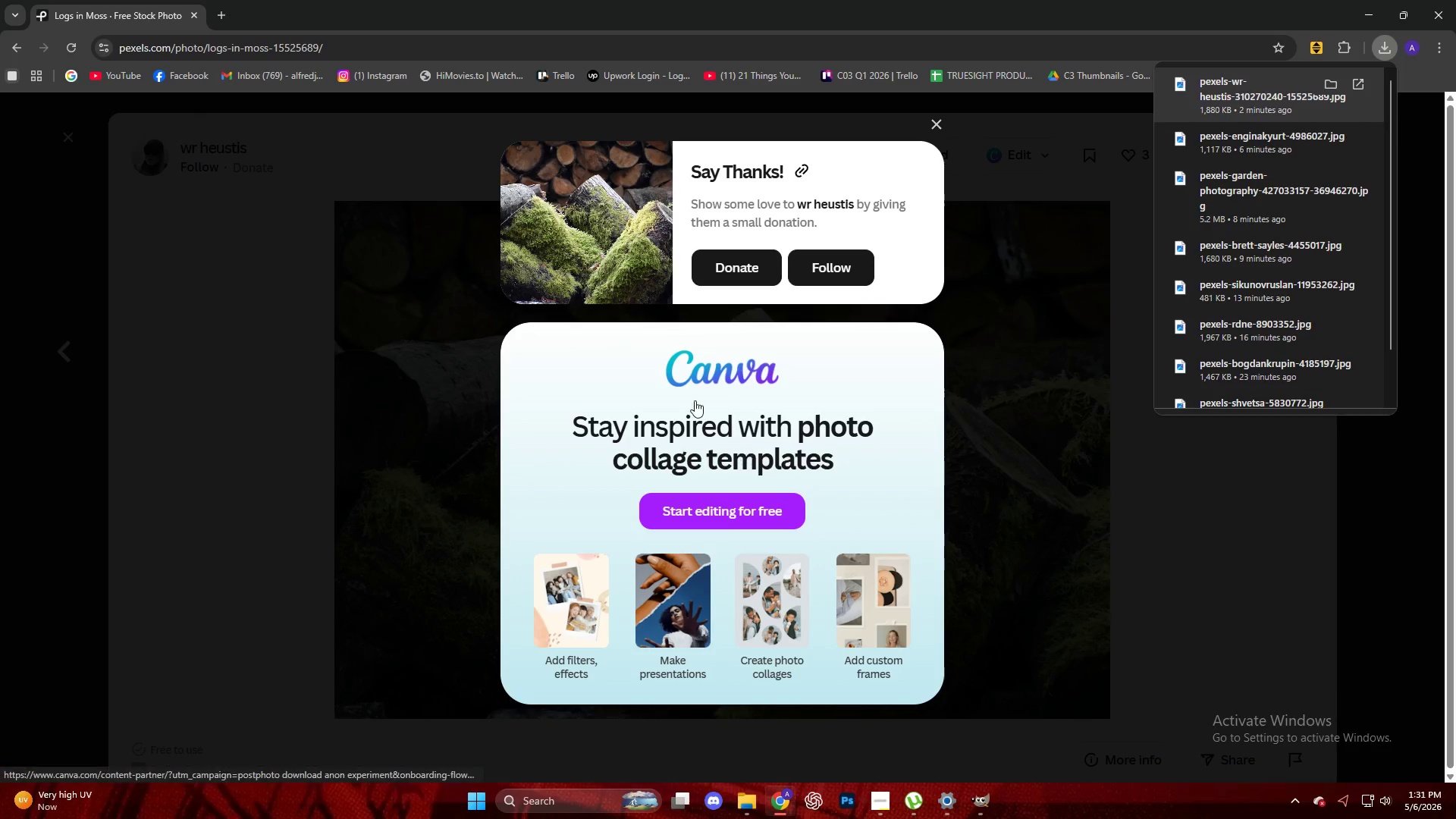 
left_click([184, 277])
 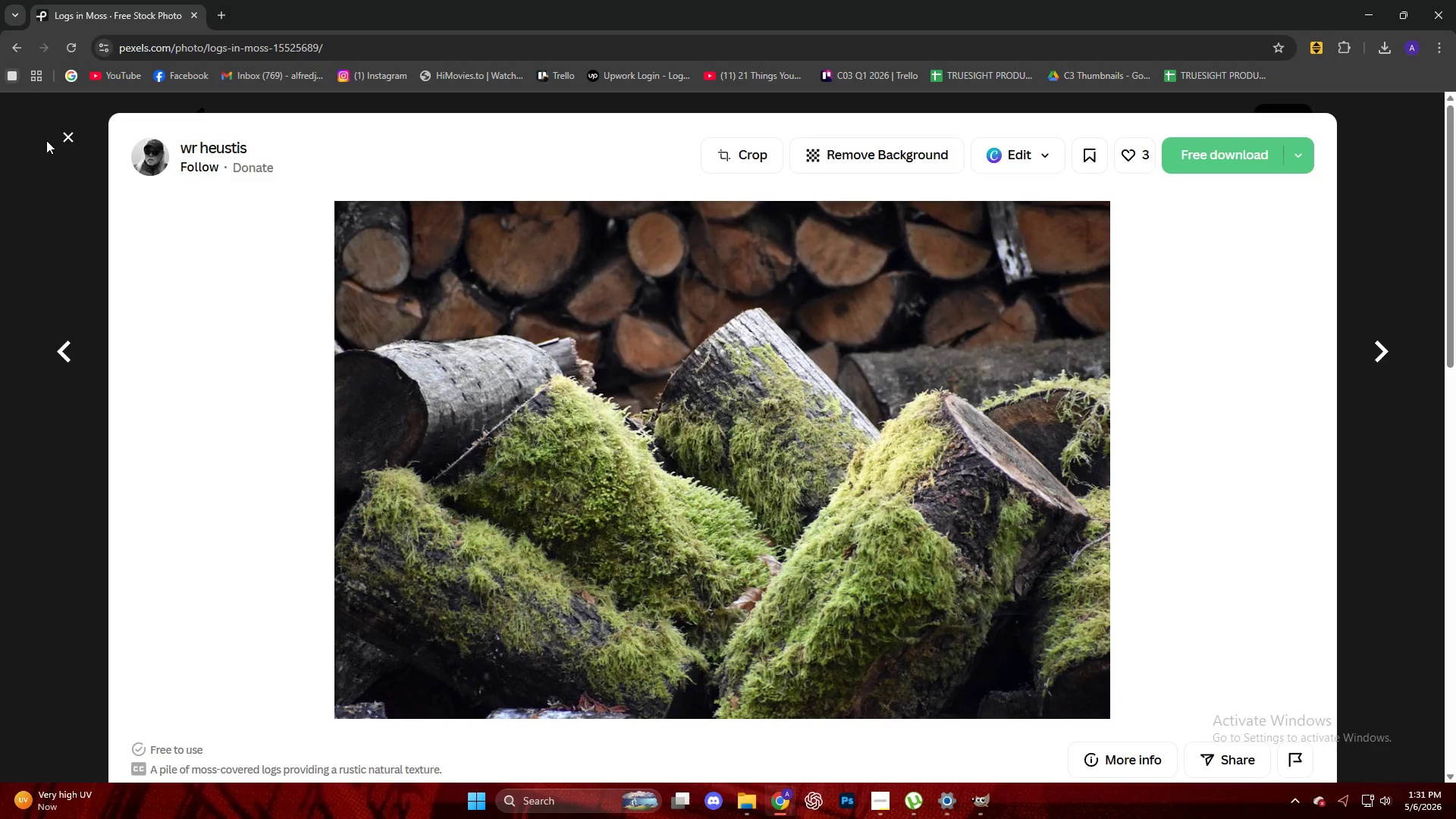 
left_click([64, 133])
 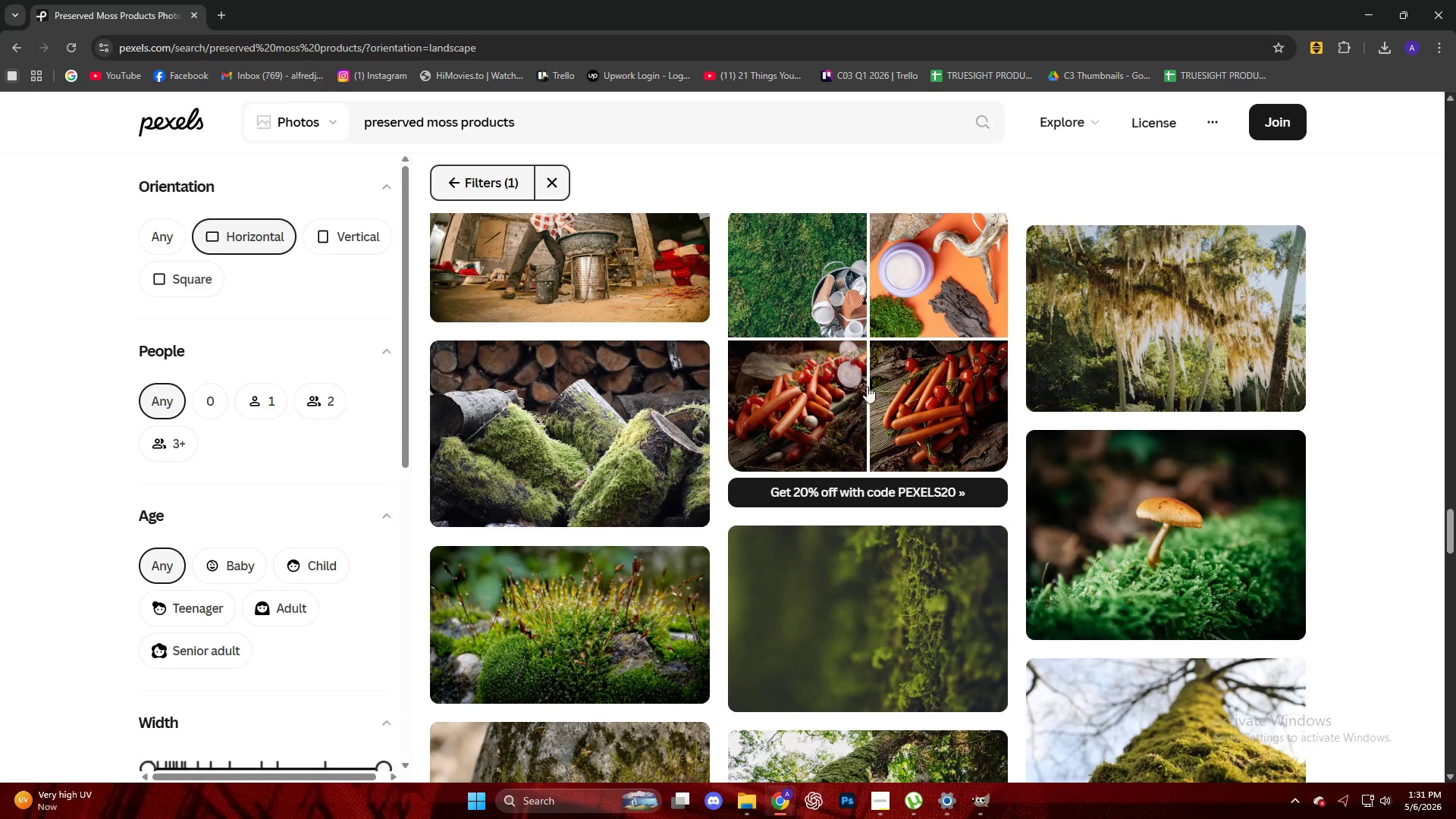 
scroll: coordinate [810, 397], scroll_direction: down, amount: 4.0
 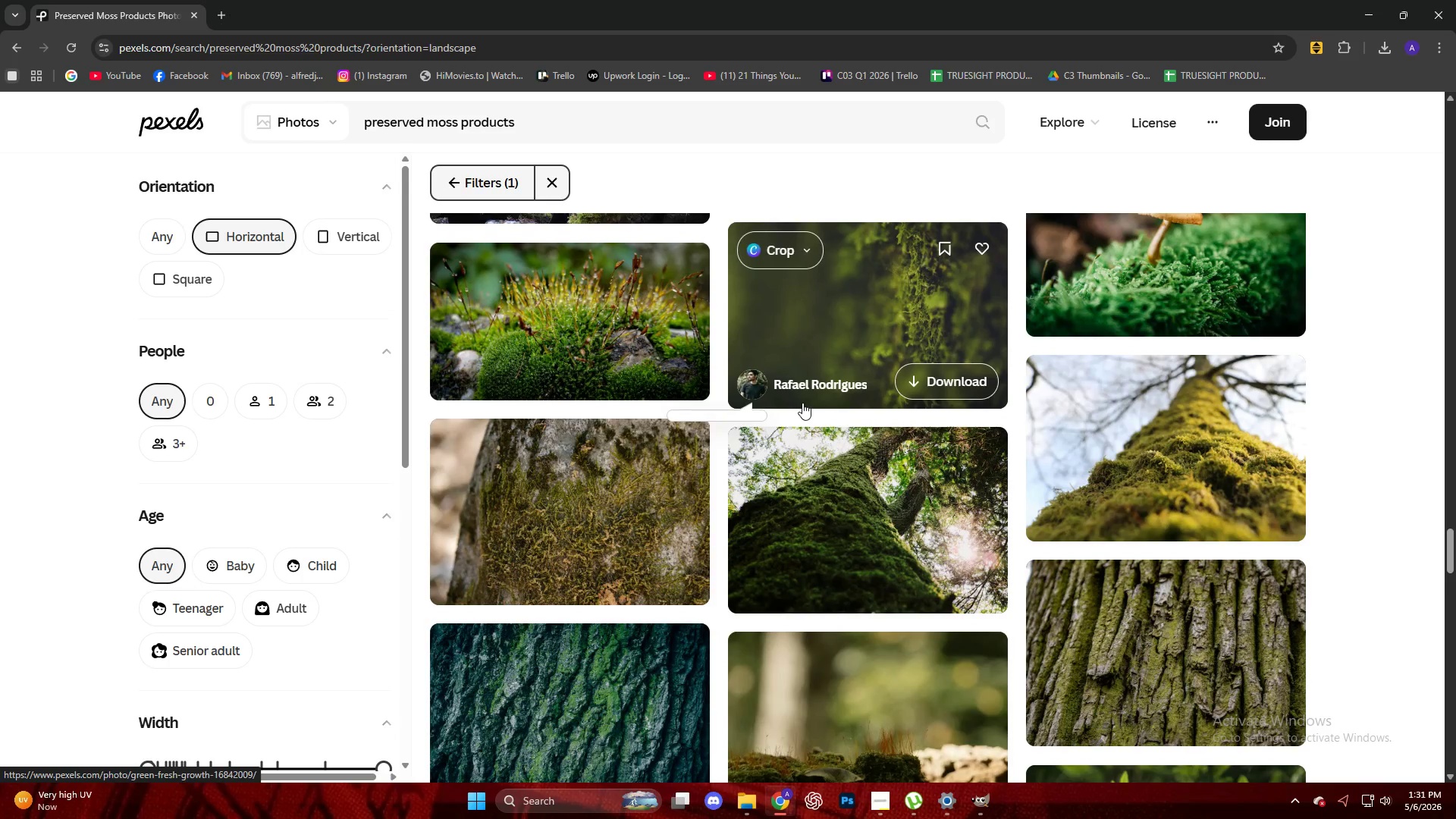 
scroll: coordinate [799, 409], scroll_direction: none, amount: 0.0
 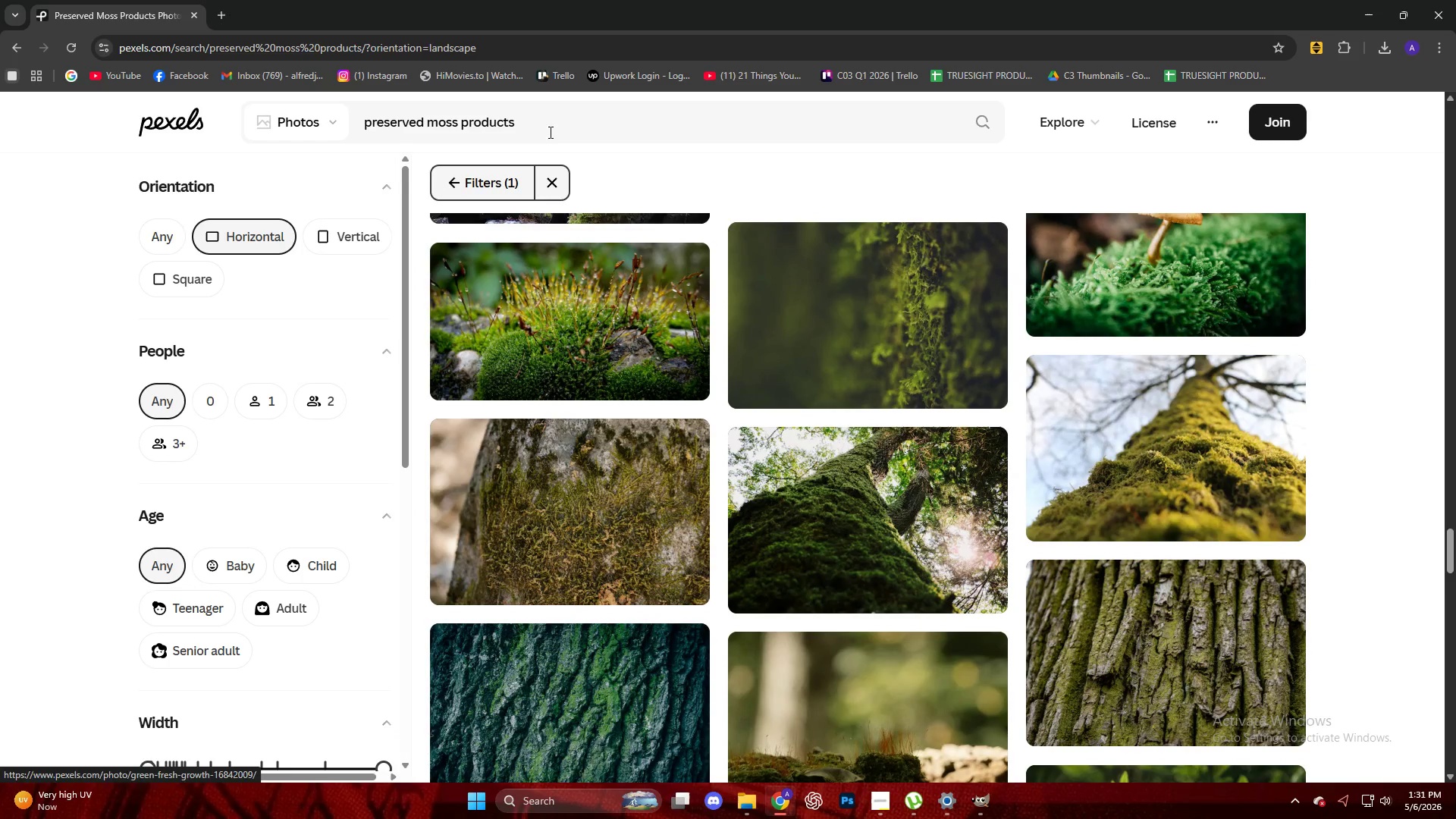 
key(NumpadEnter)
 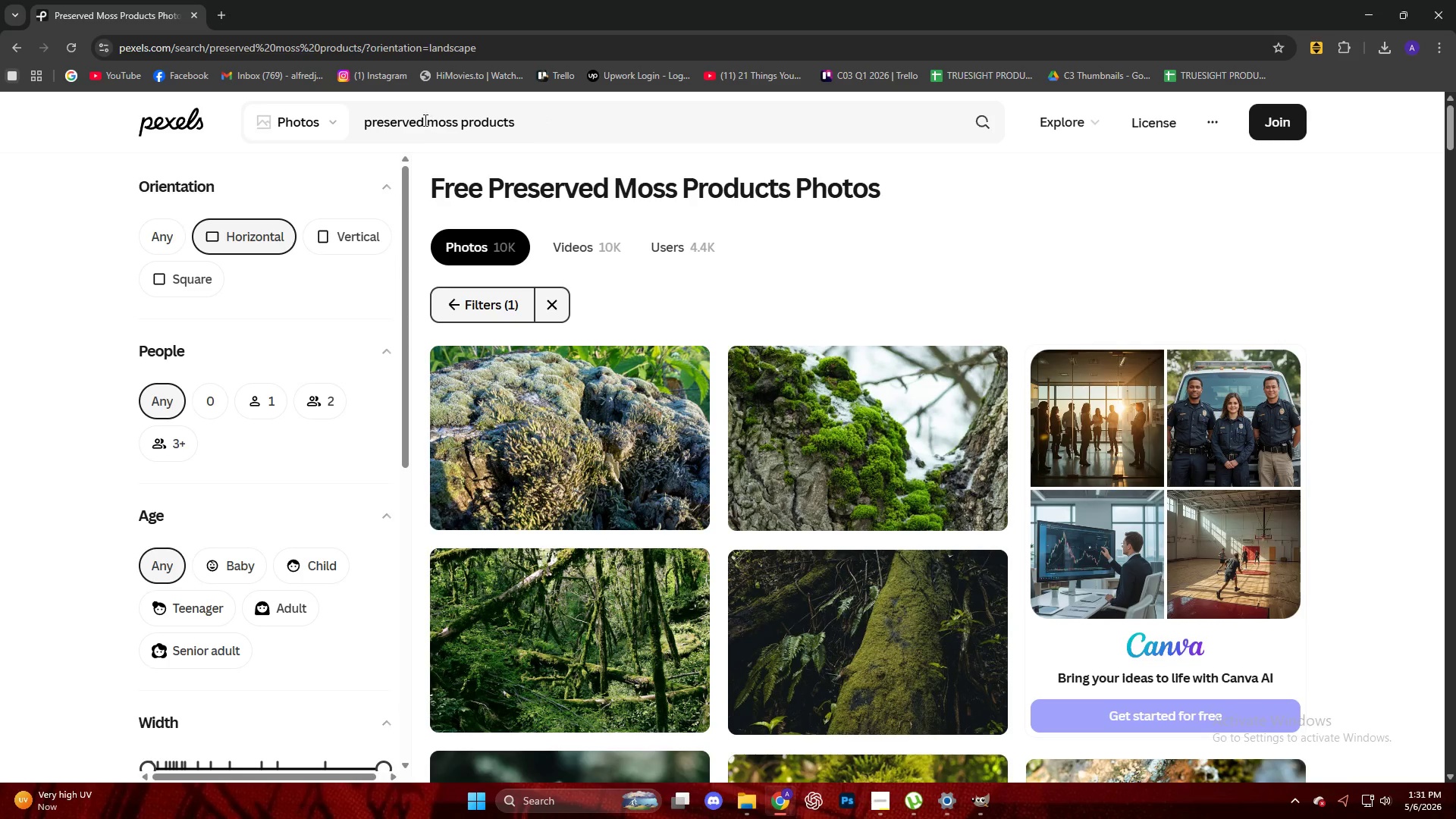 
left_click_drag(start_coordinate=[428, 123], to_coordinate=[304, 111])
 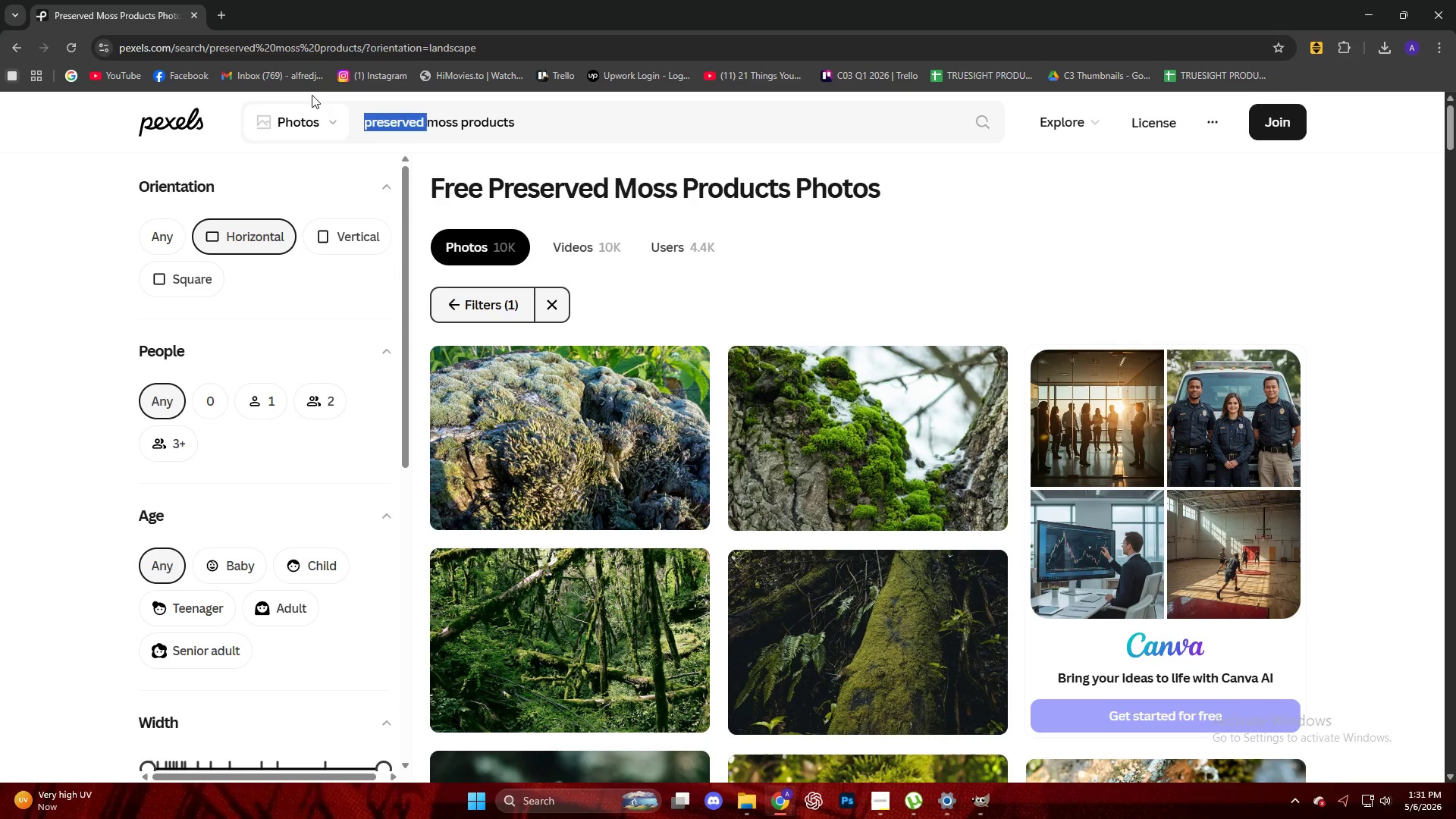 
key(Backspace)
 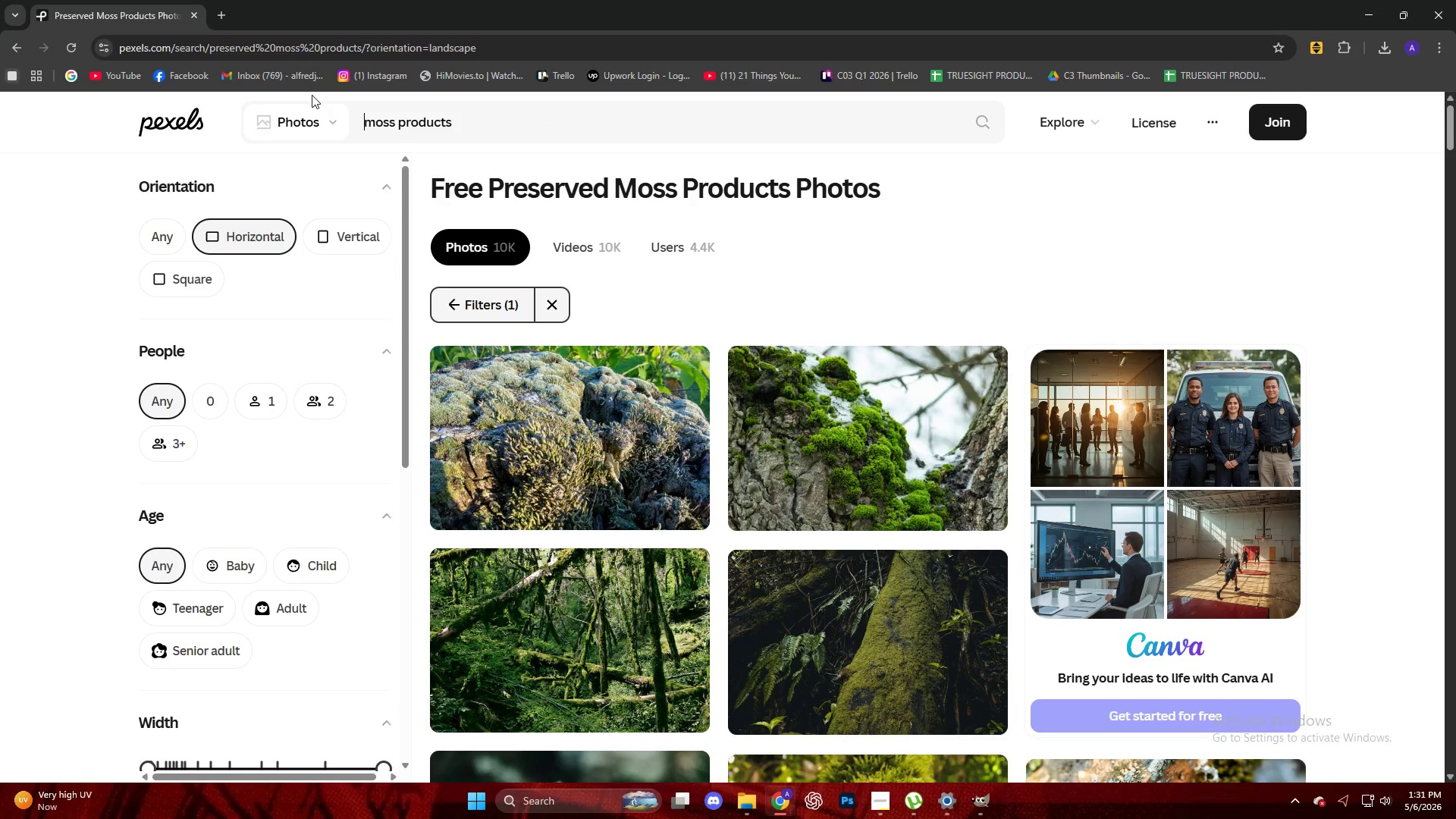 
key(Enter)
 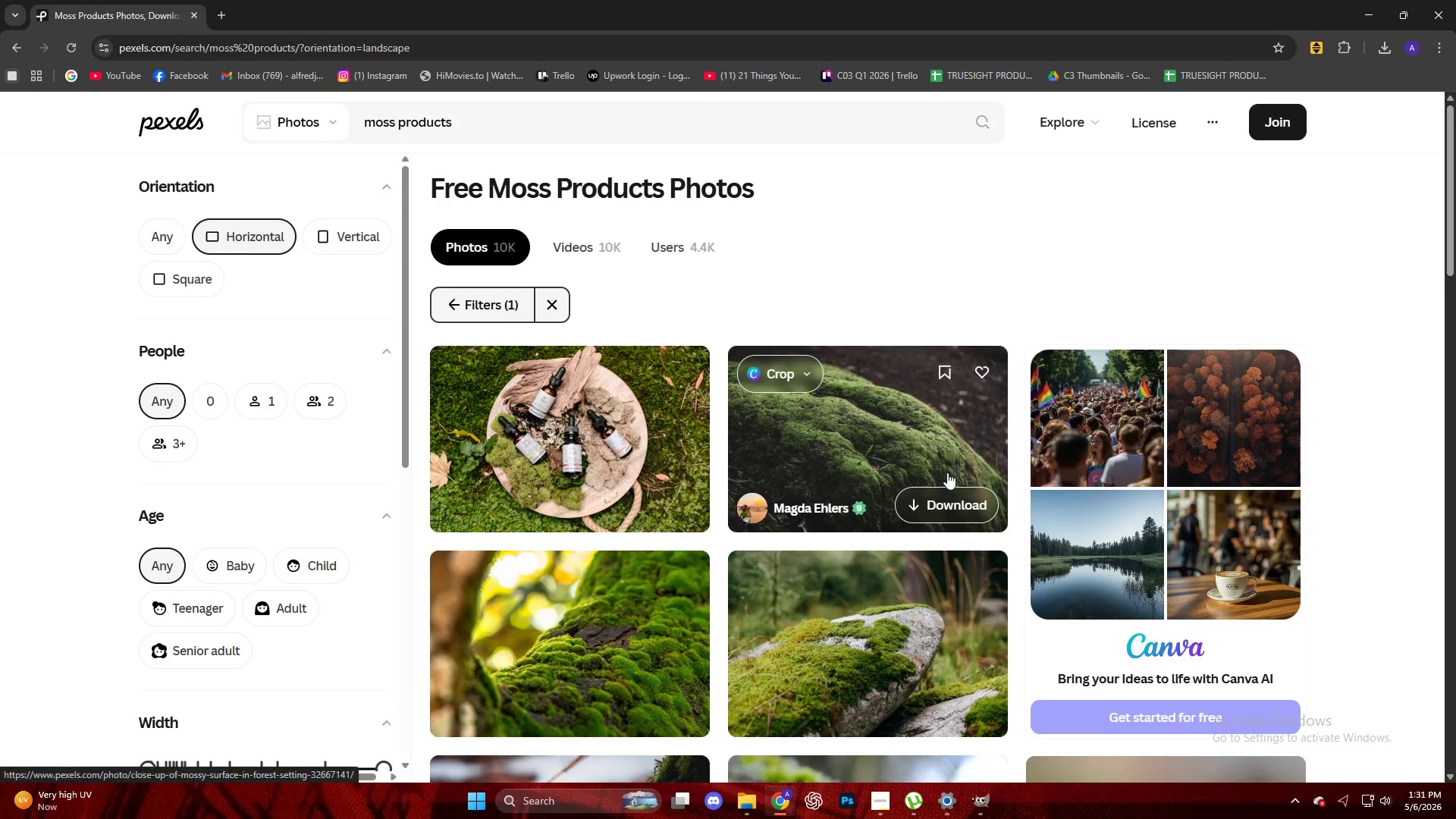 
scroll: coordinate [877, 425], scroll_direction: down, amount: 11.0
 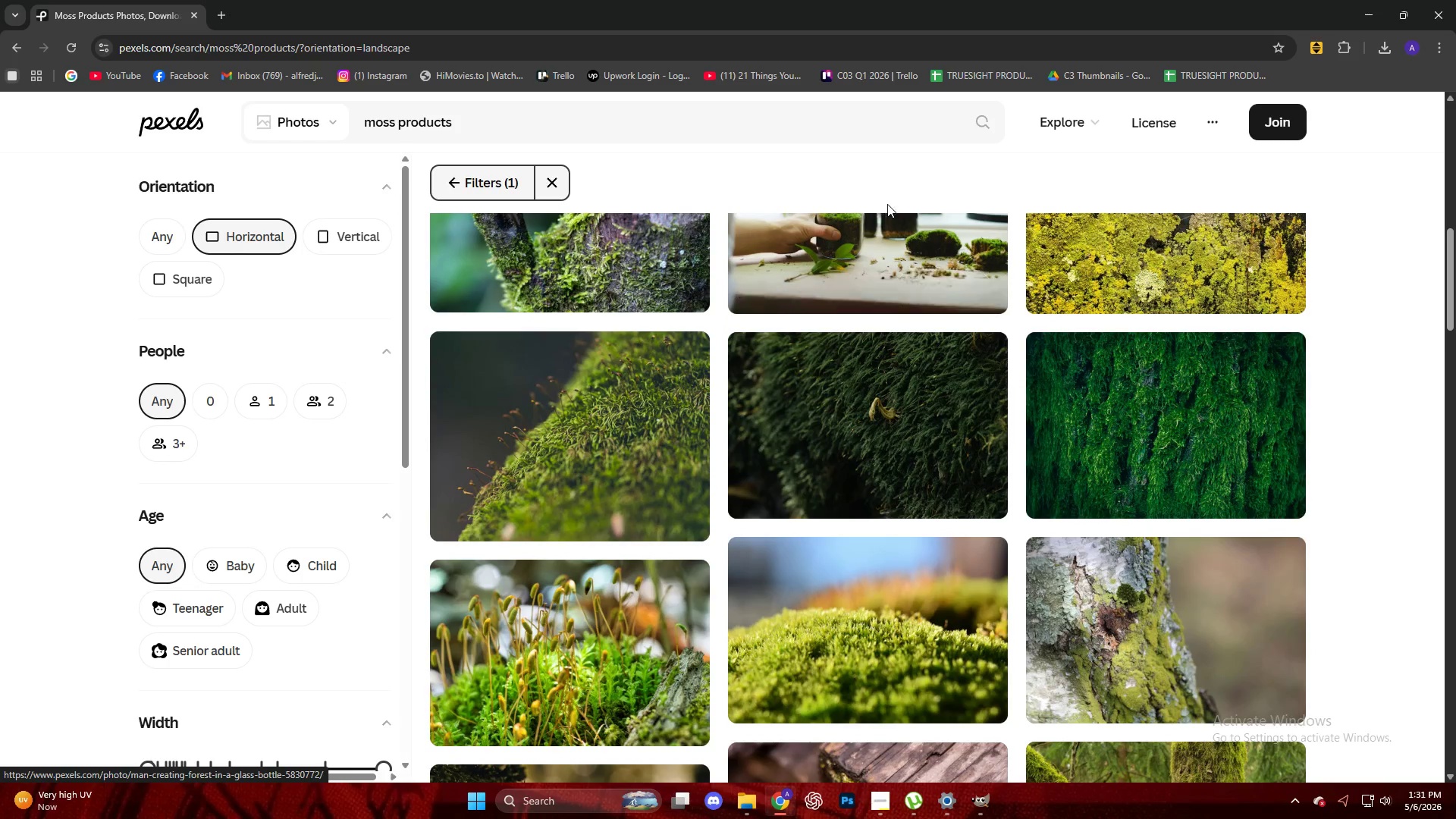 
left_click([876, 238])
 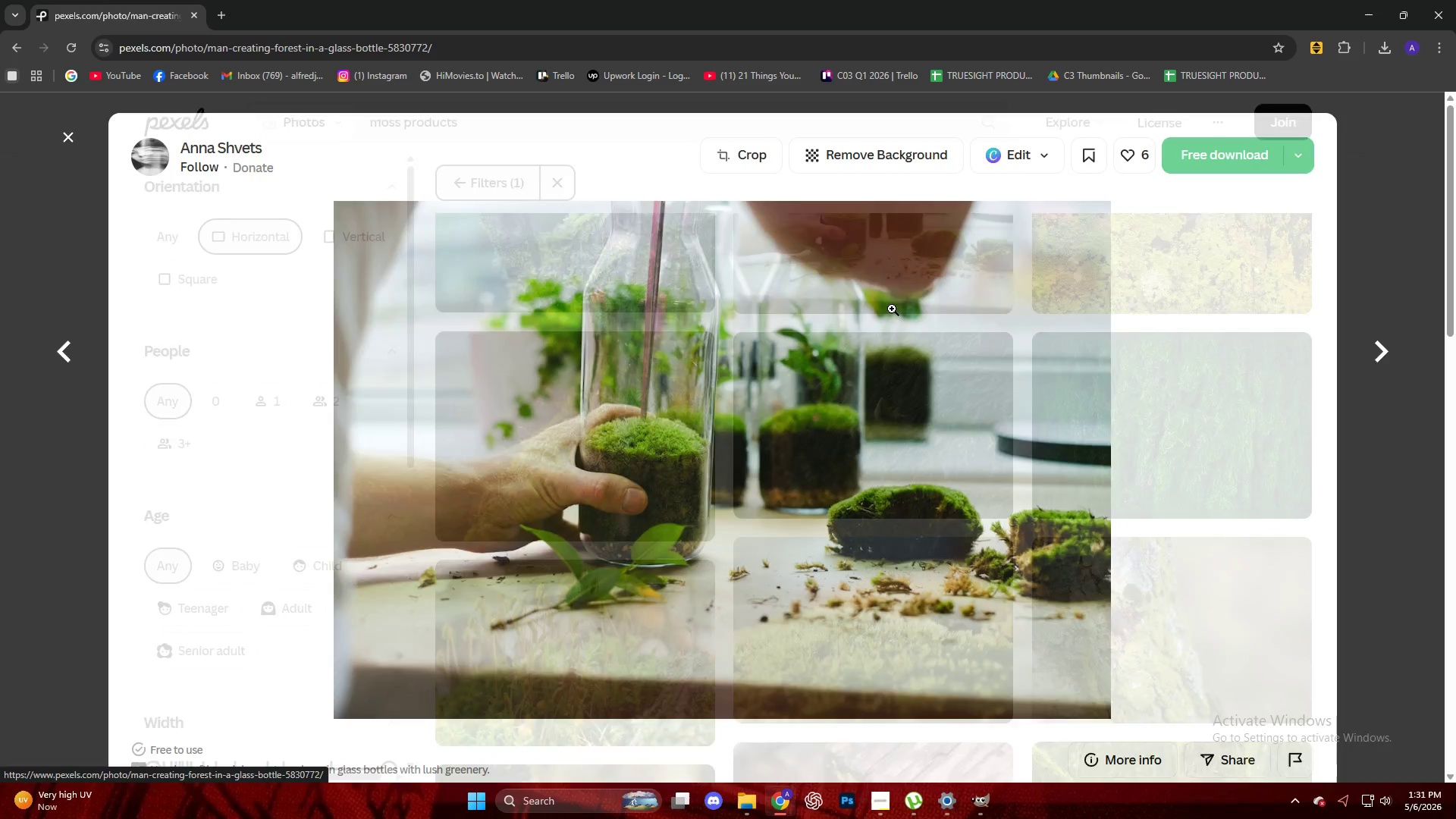 
scroll: coordinate [874, 340], scroll_direction: down, amount: 11.0
 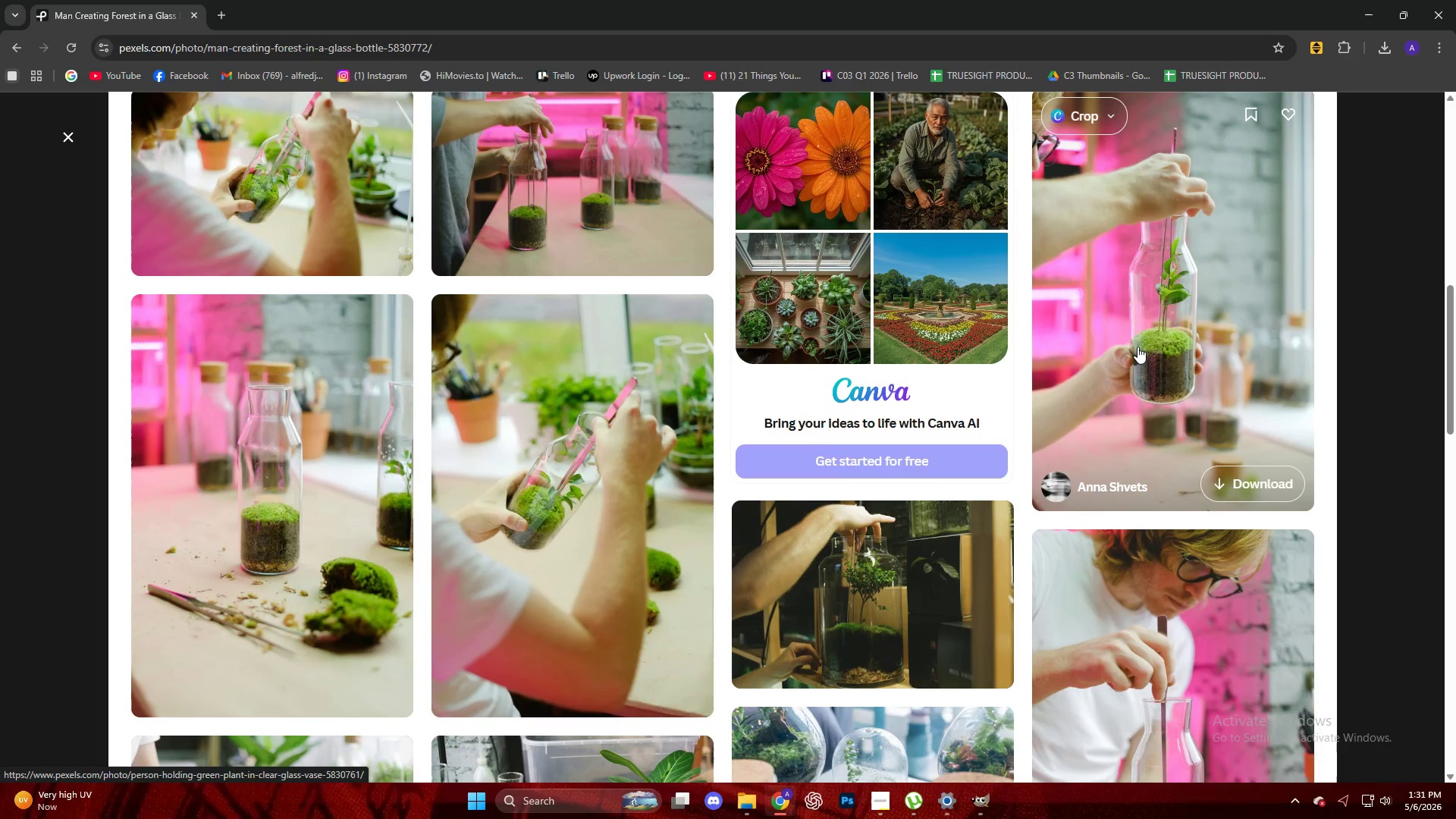 
left_click([1138, 347])
 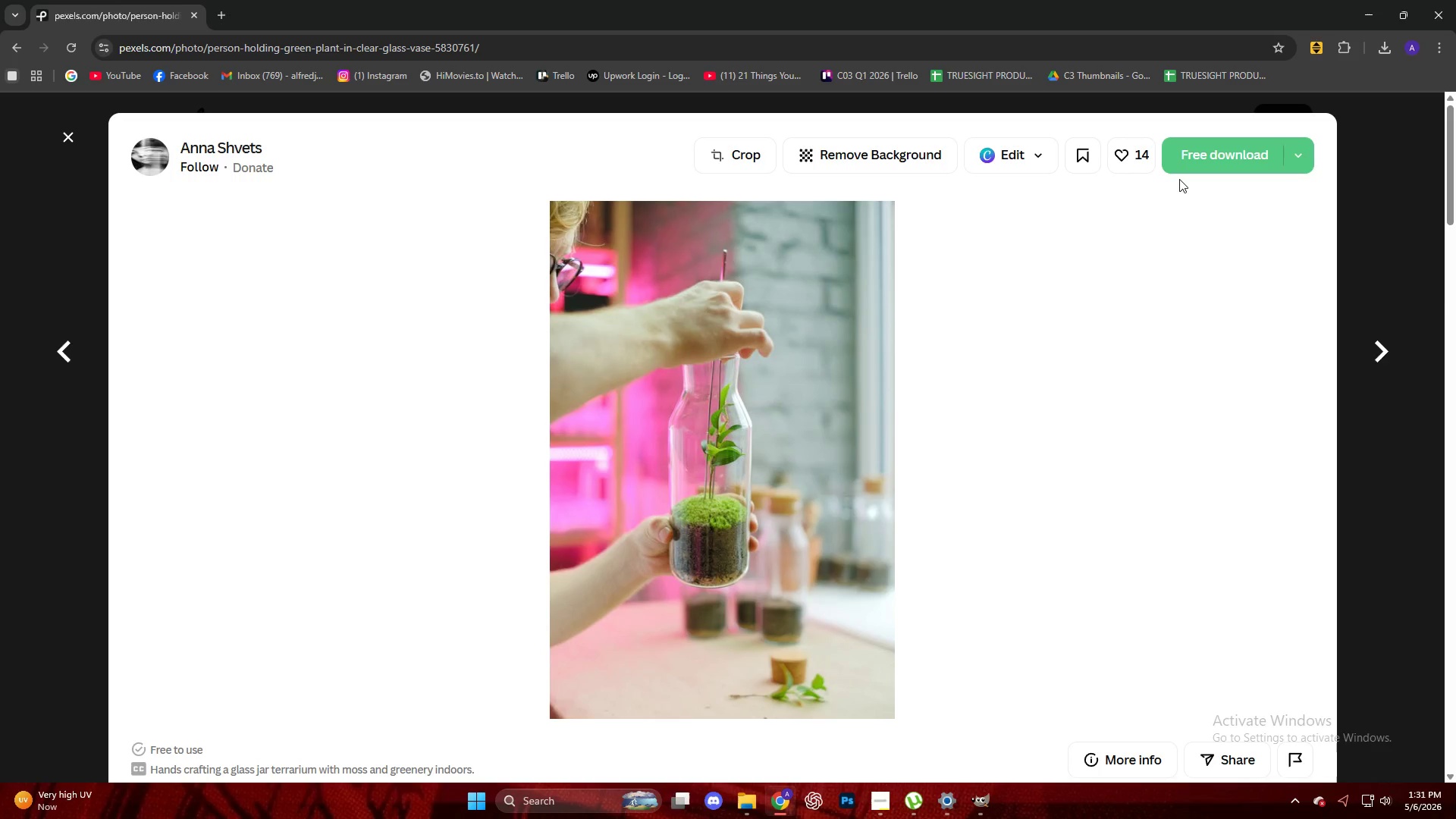 
left_click([1191, 162])
 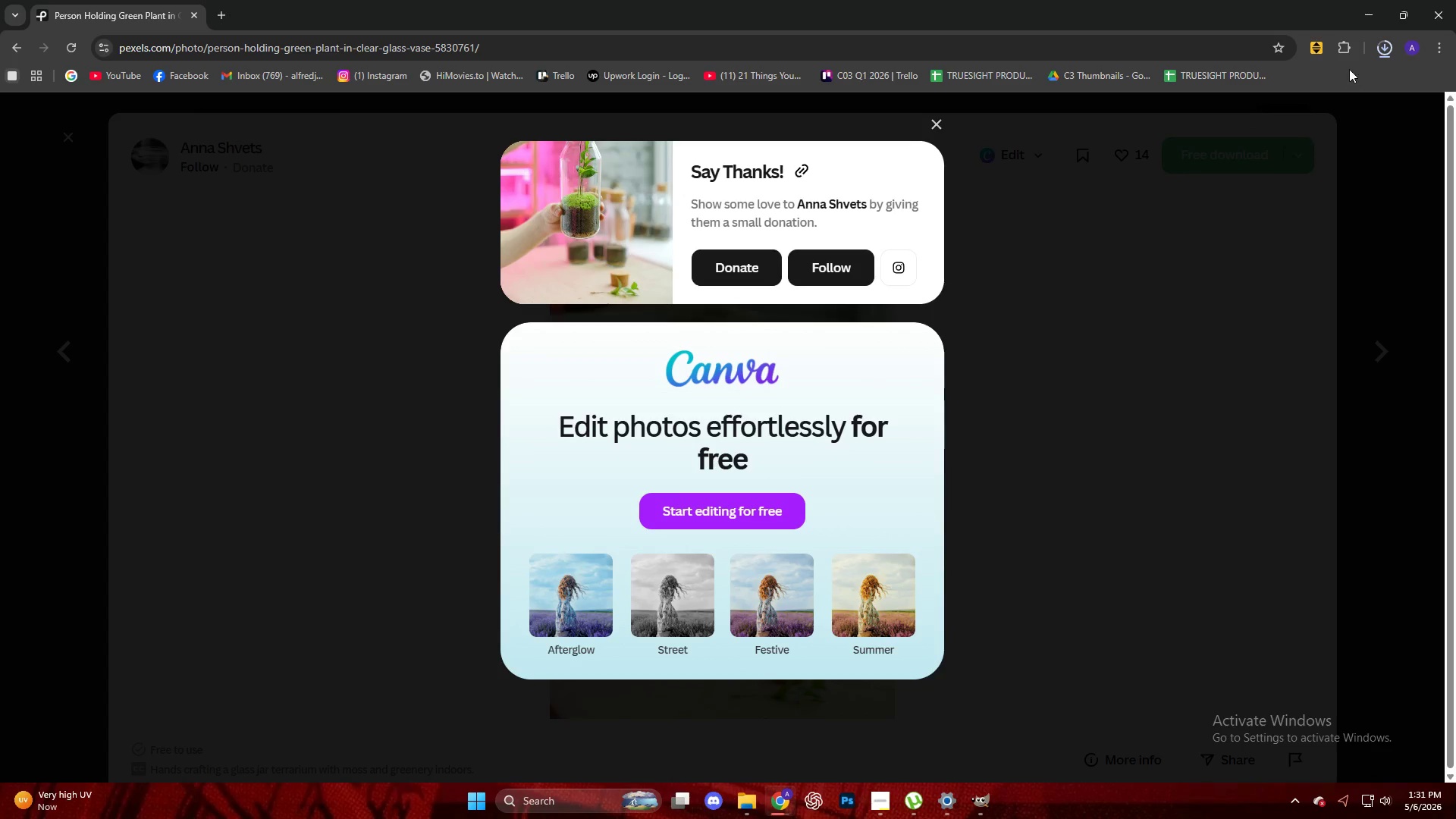 
left_click_drag(start_coordinate=[1302, 87], to_coordinate=[756, 369])
 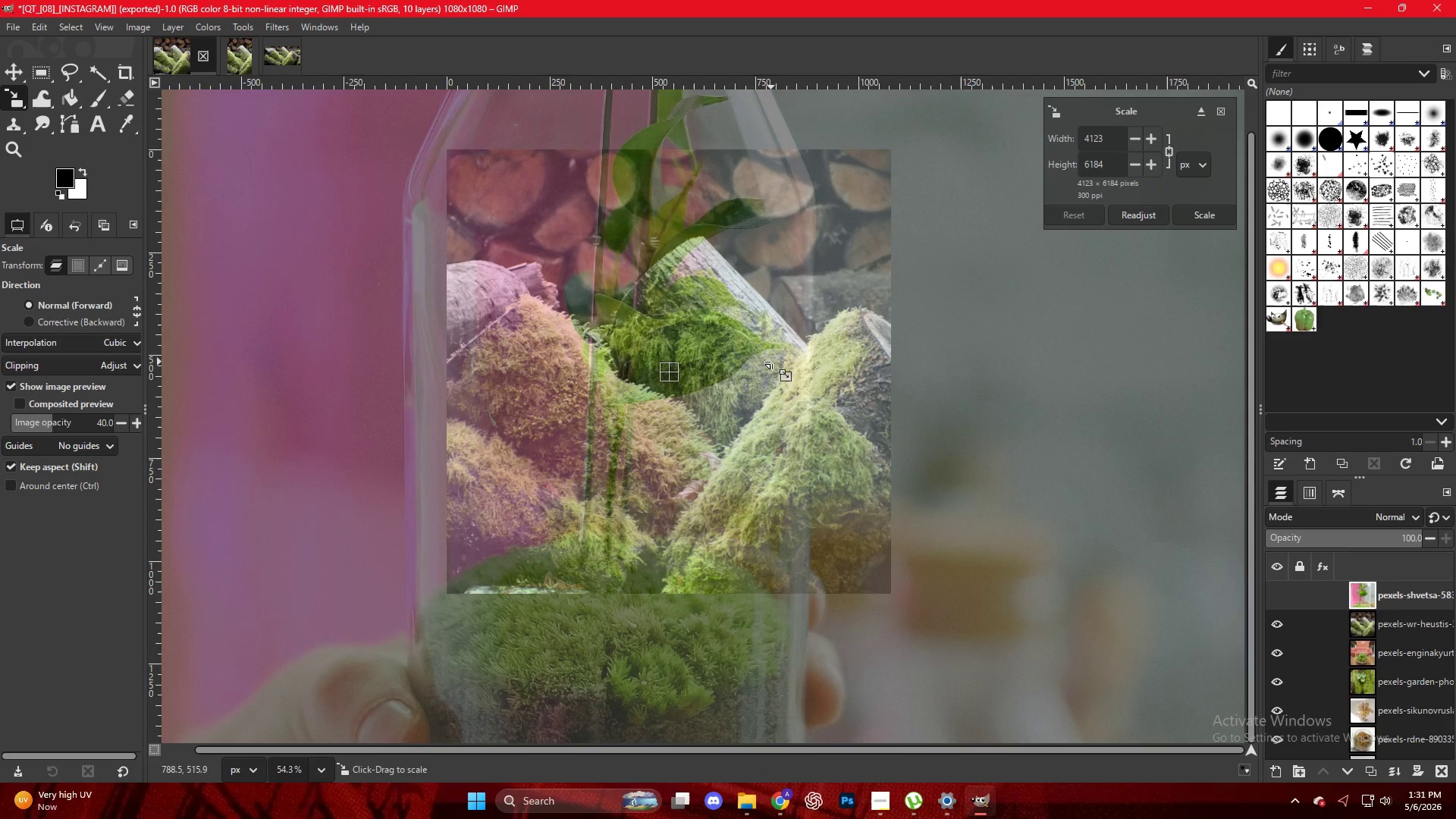 
hold_key(key=ControlLeft, duration=0.86)
scroll: coordinate [774, 364], scroll_direction: down, amount: 8.0
 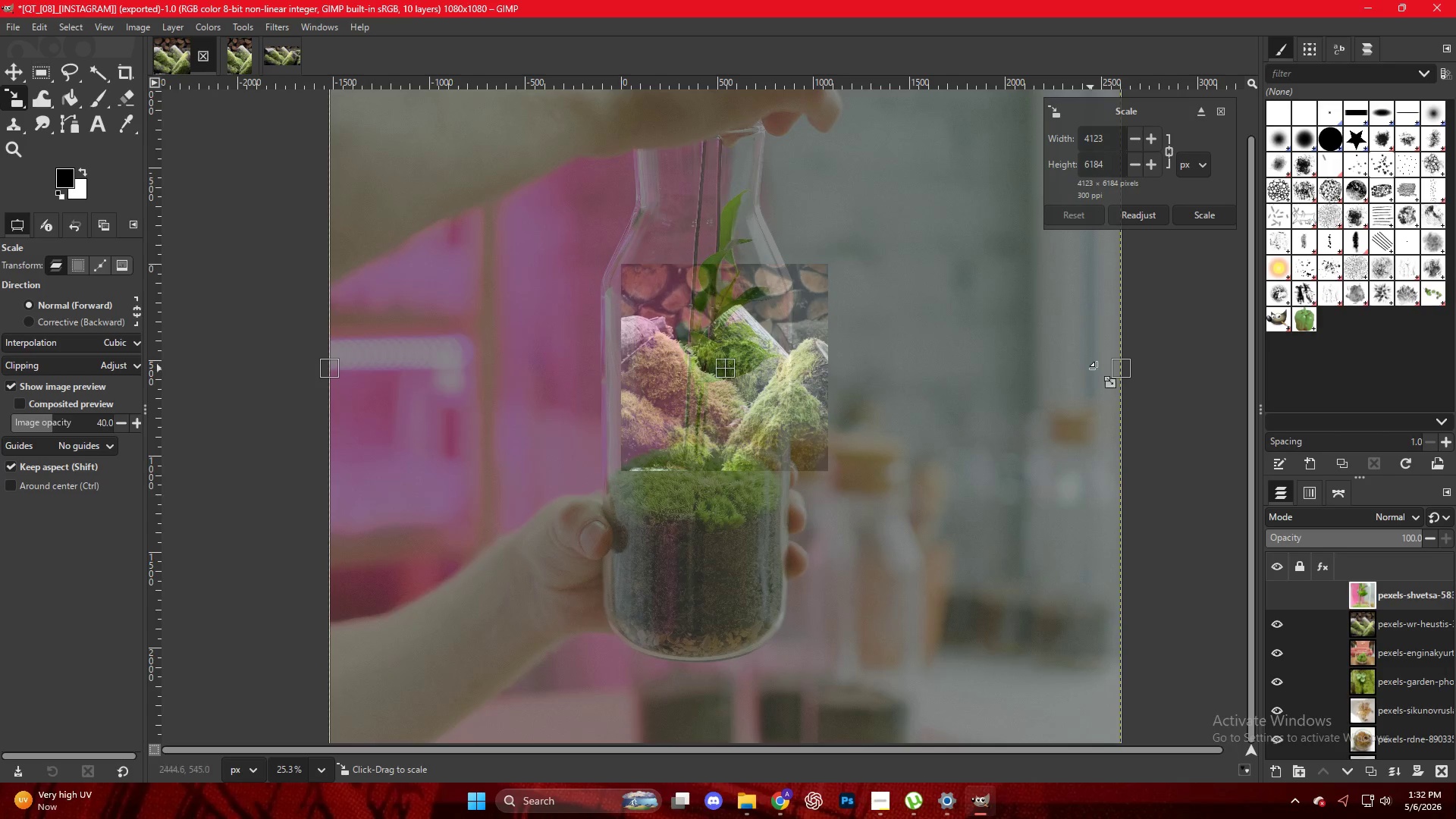 
left_click_drag(start_coordinate=[1122, 369], to_coordinate=[832, 361])
 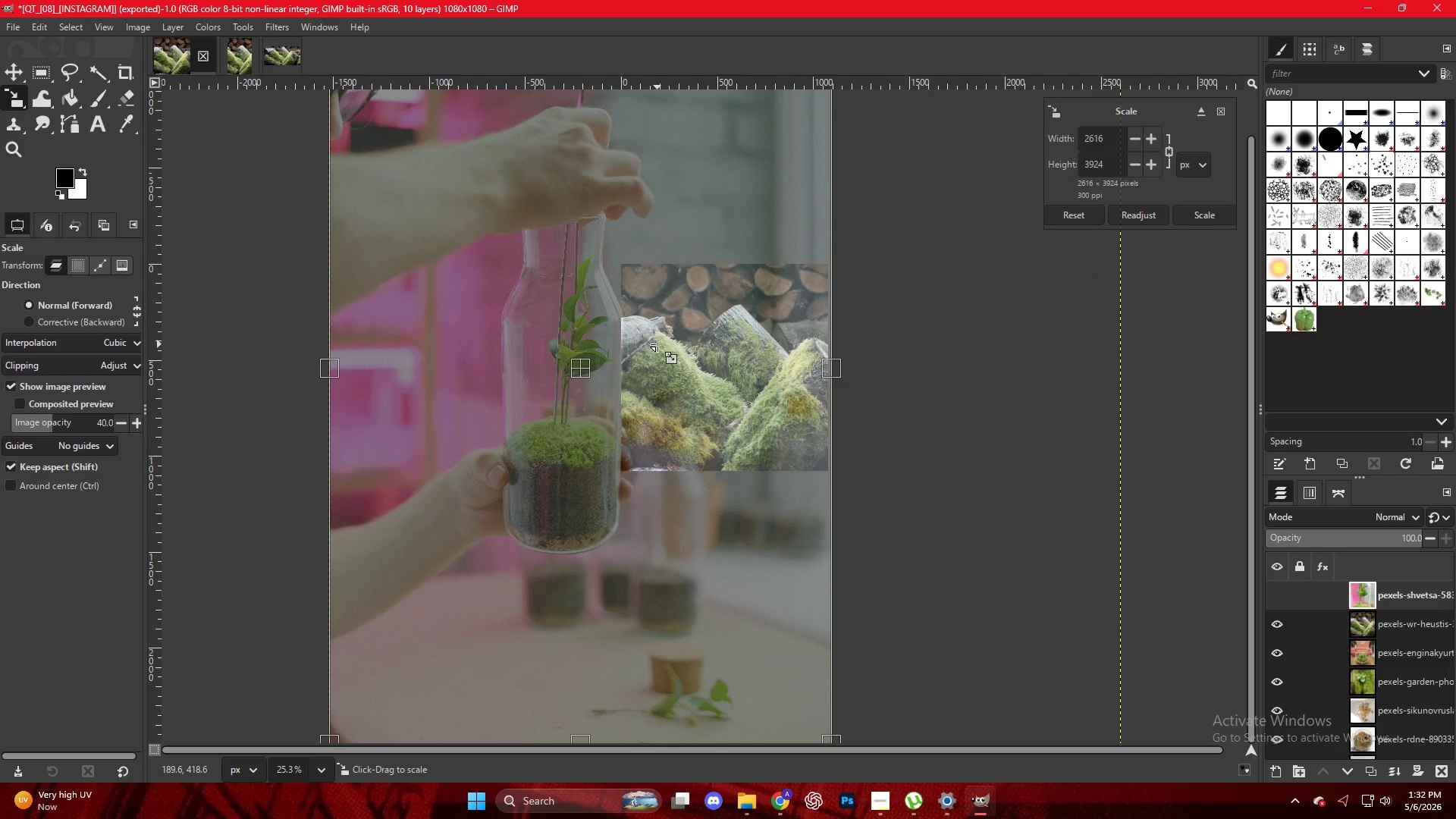 
wait(12.19)
 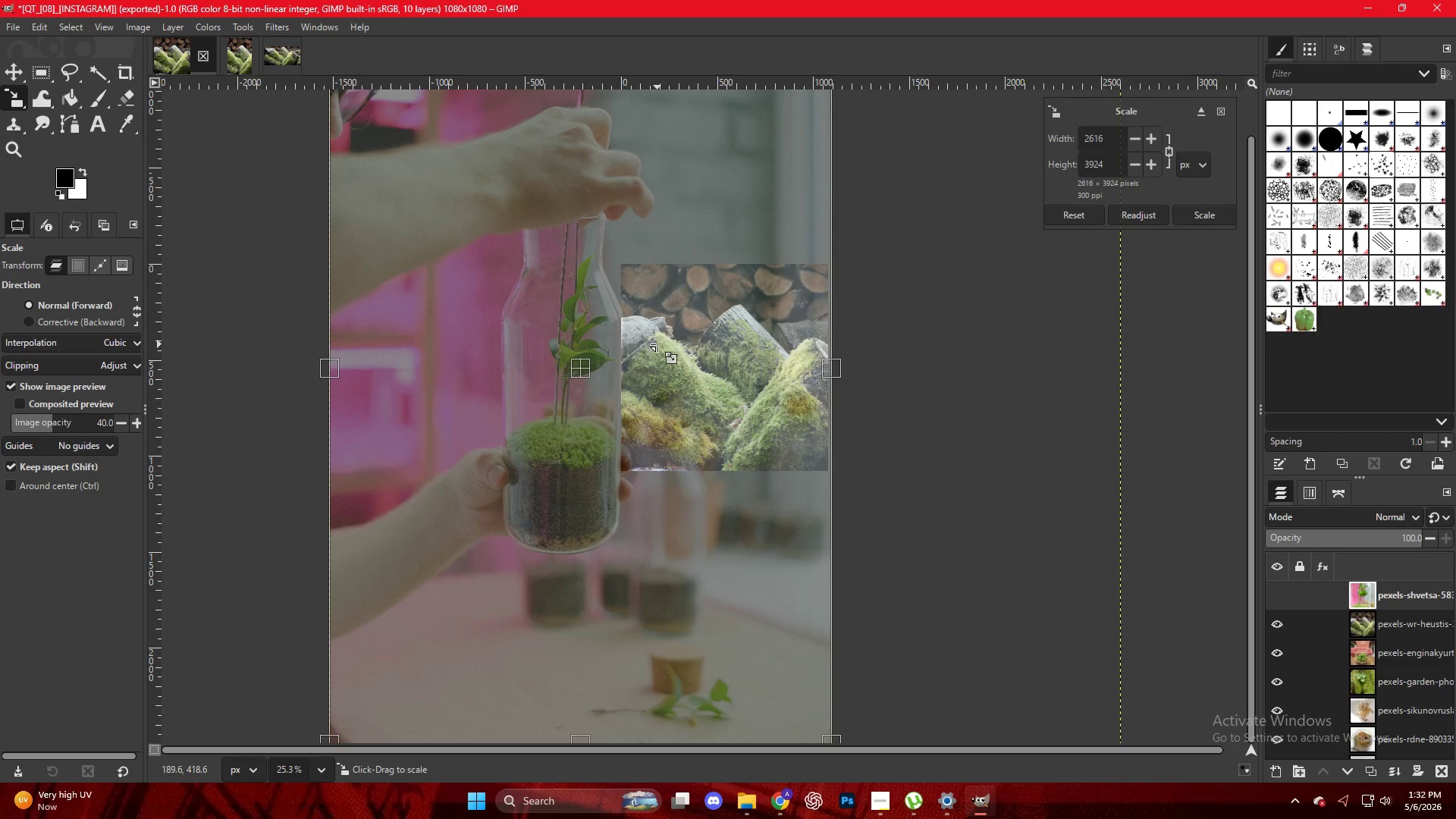 
left_click_drag(start_coordinate=[325, 370], to_coordinate=[617, 349])
 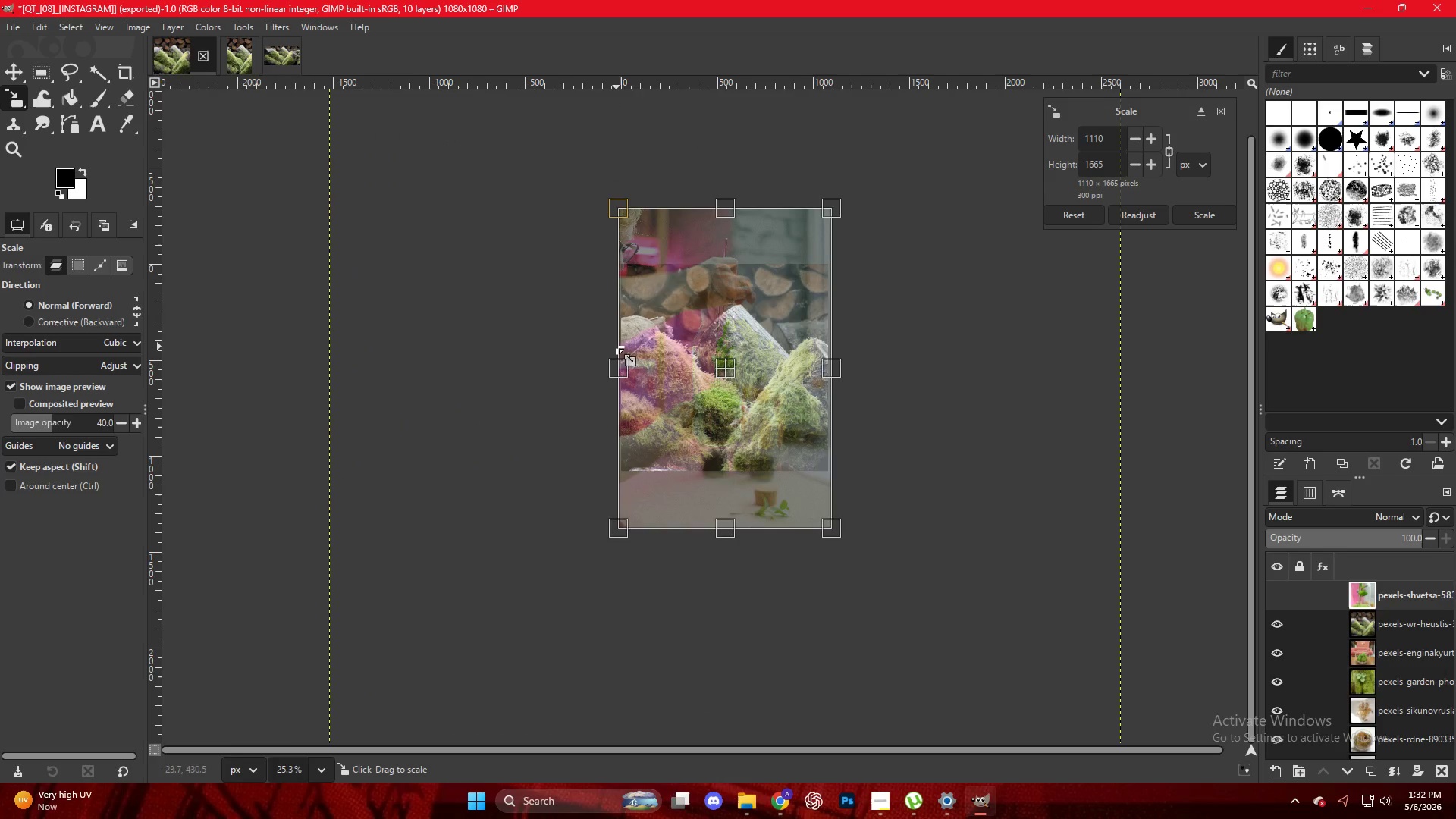 
hold_key(key=ControlLeft, duration=0.61)
scroll: coordinate [739, 344], scroll_direction: up, amount: 10.0
 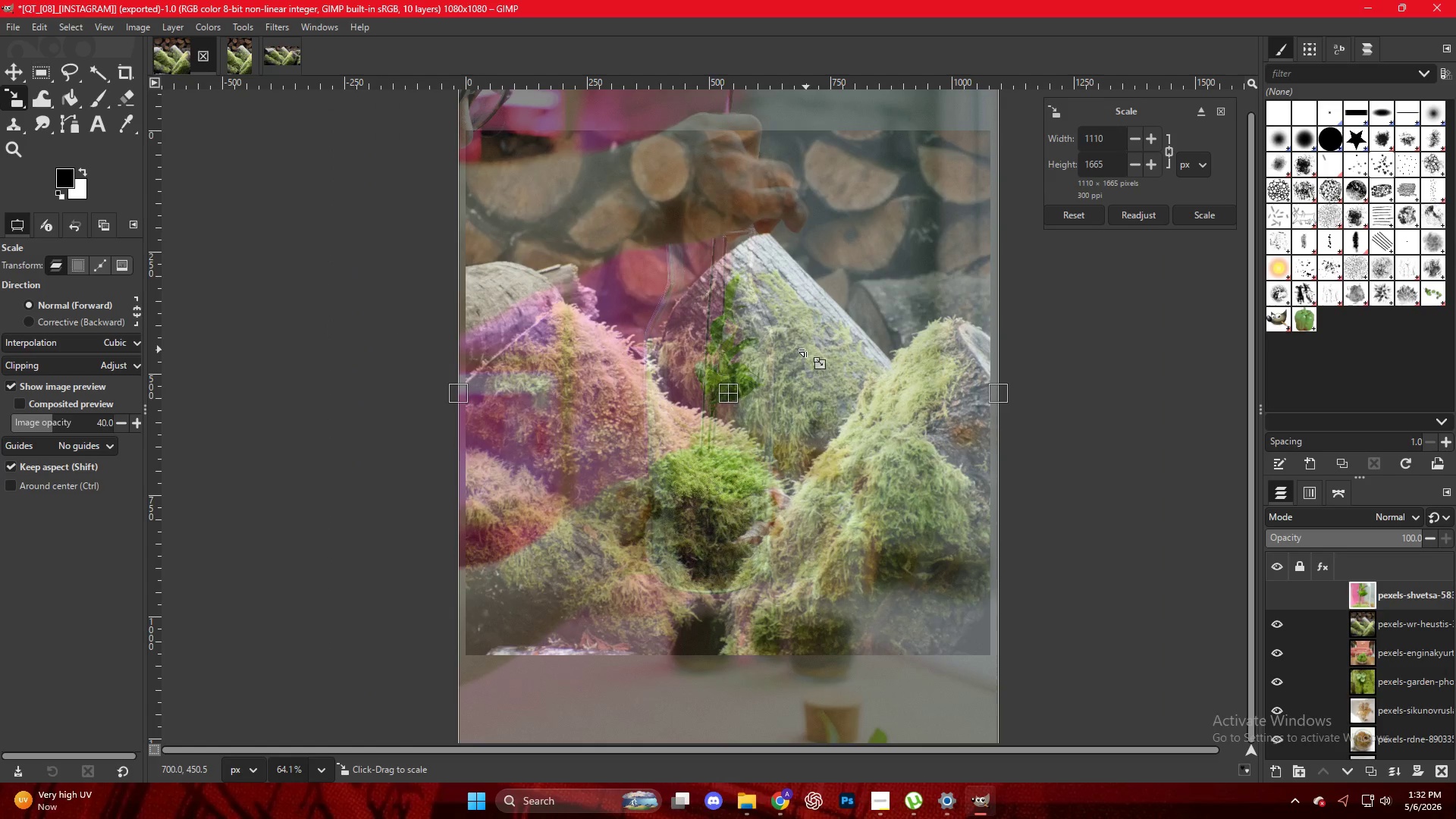 
left_click([806, 350])
 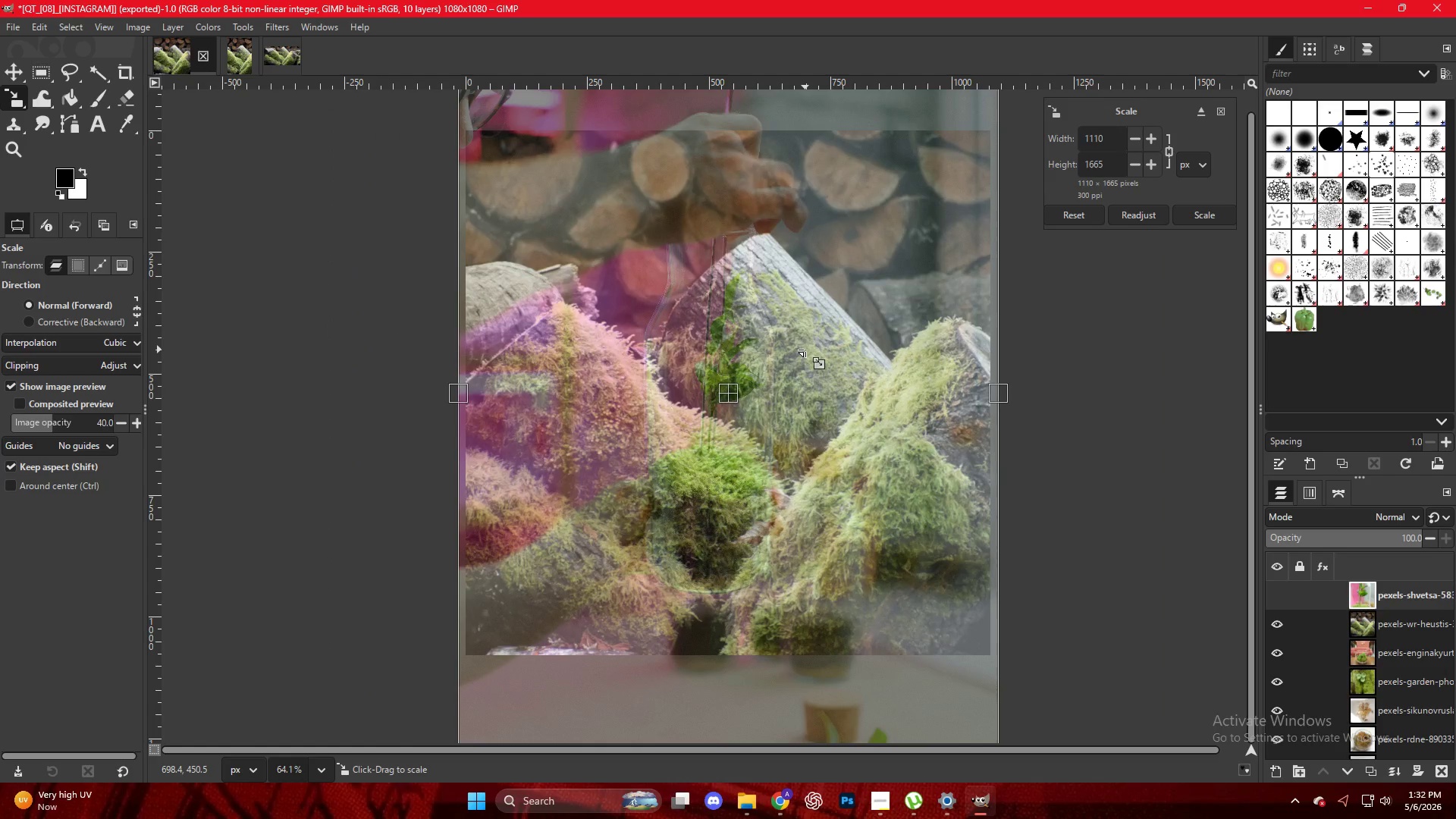 
key(NumpadEnter)
 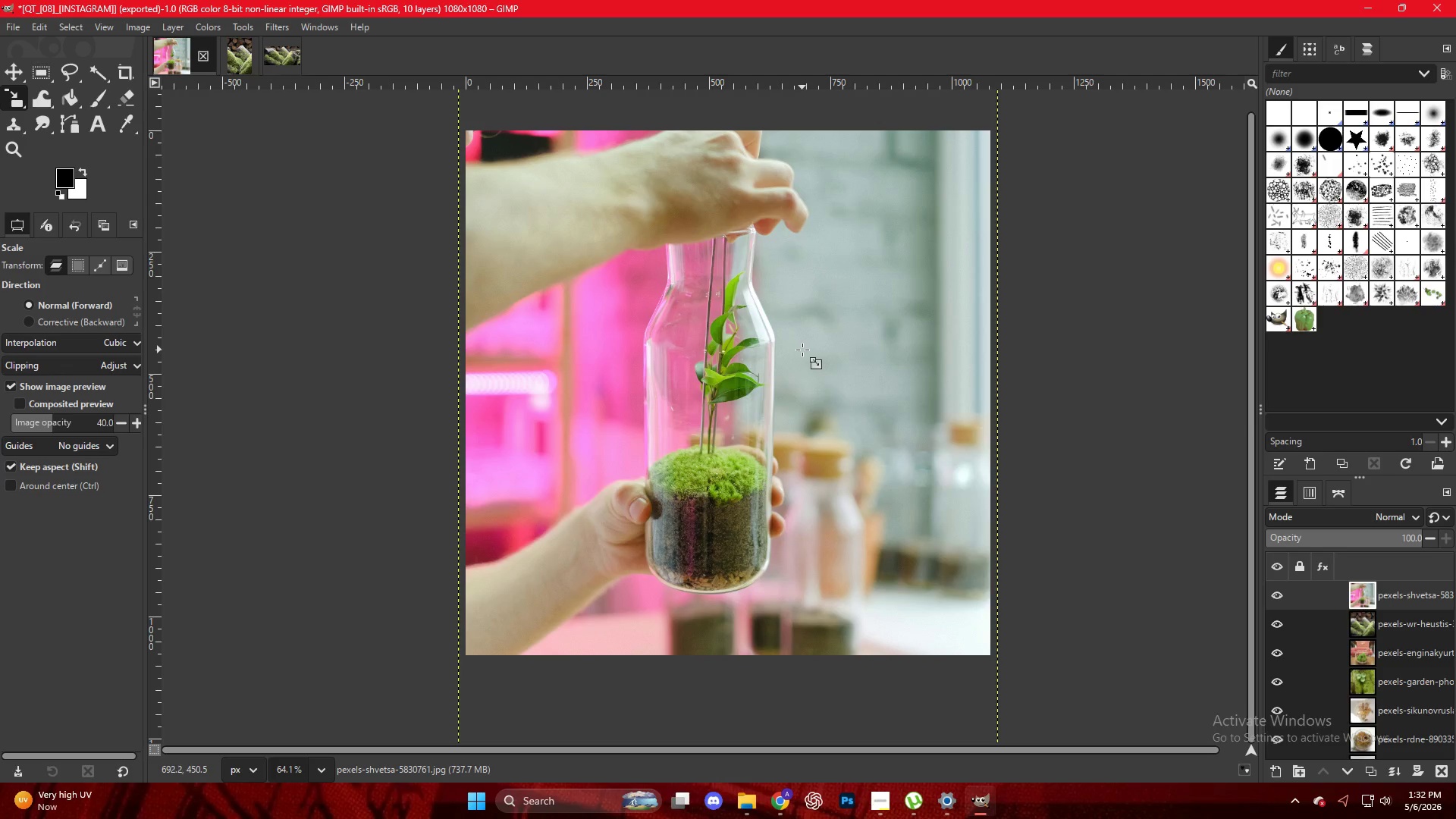 
scroll: coordinate [802, 350], scroll_direction: up, amount: 3.0
 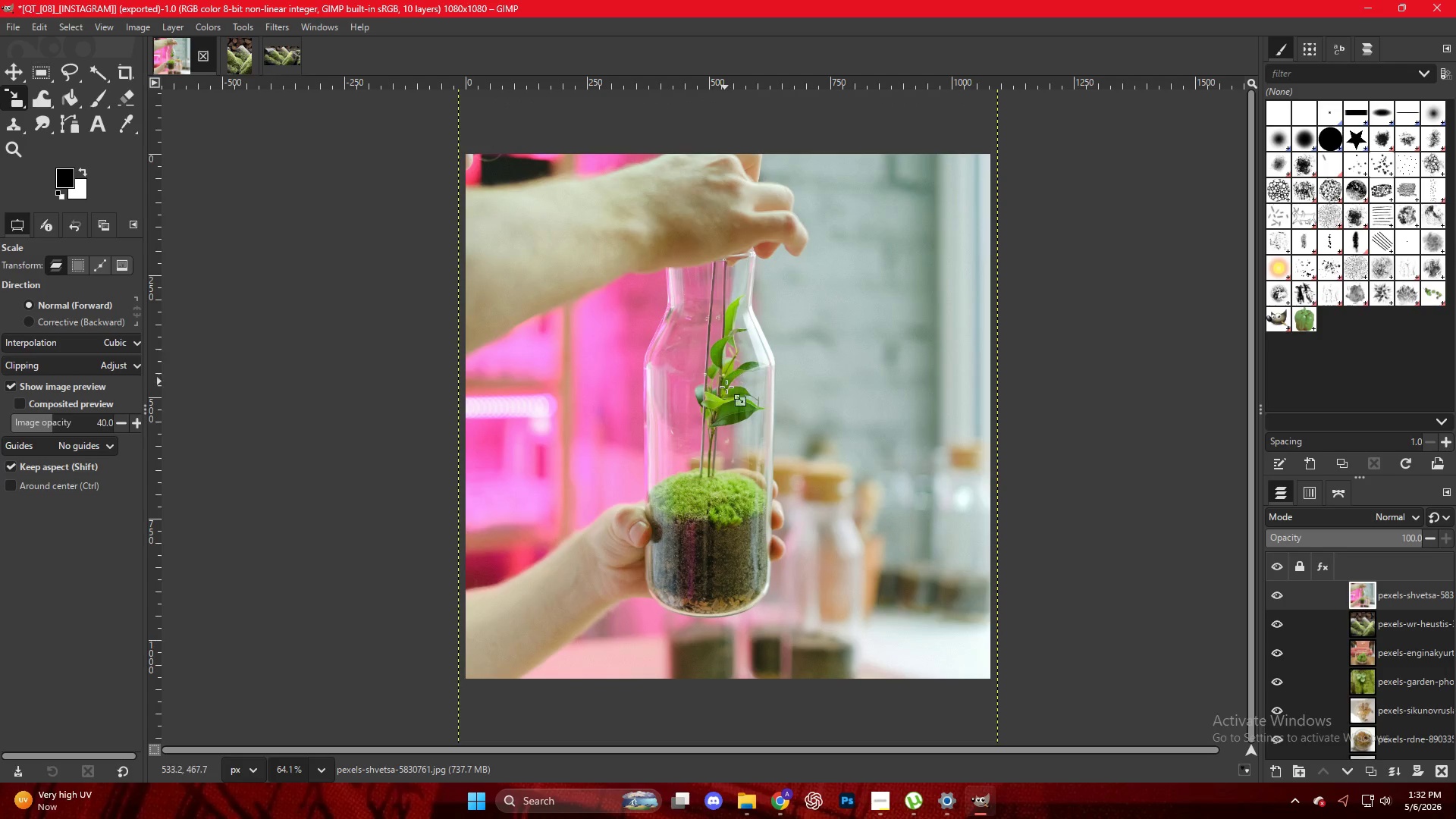 
left_click([726, 394])
 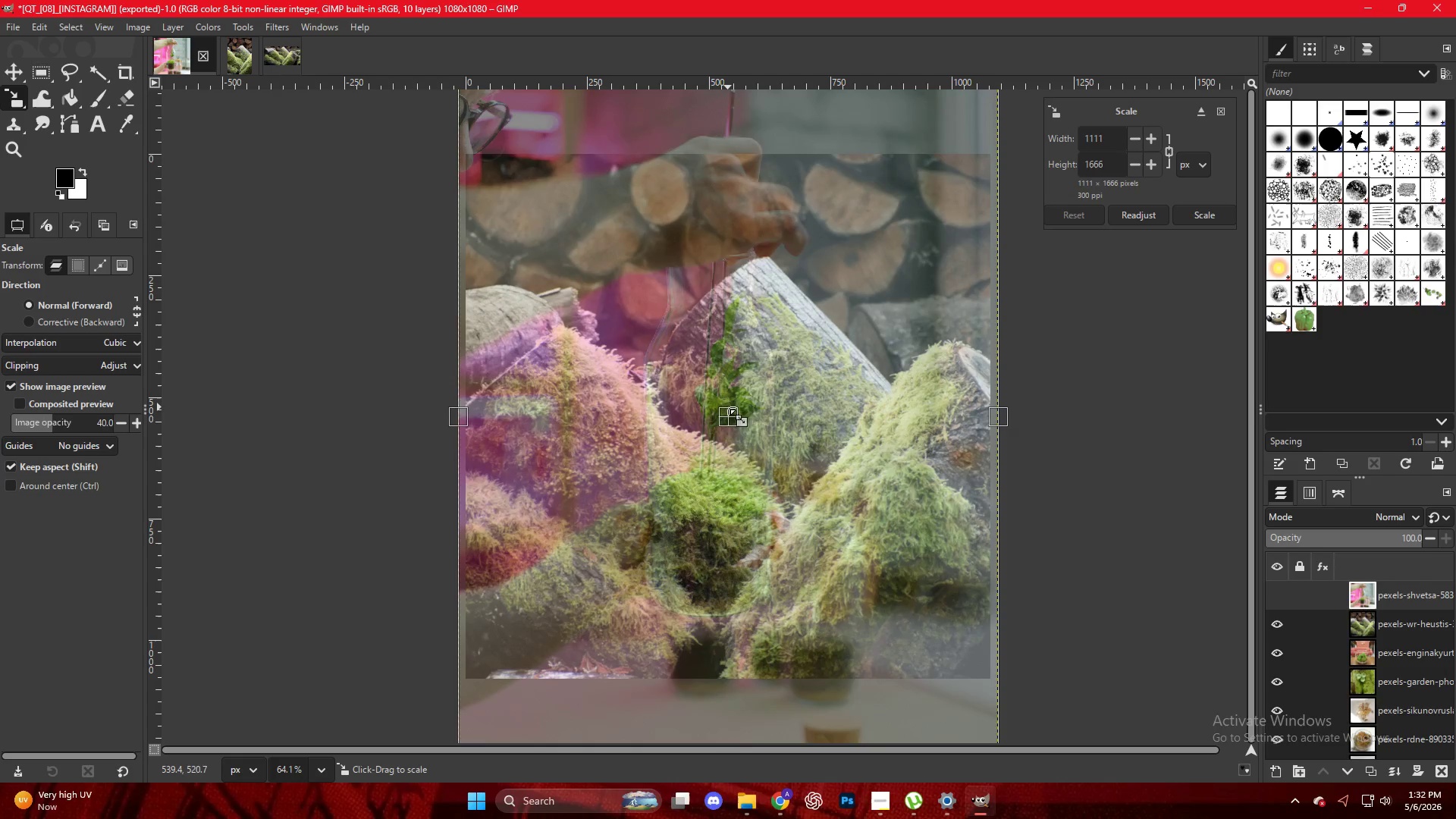 
left_click_drag(start_coordinate=[728, 411], to_coordinate=[730, 487])
 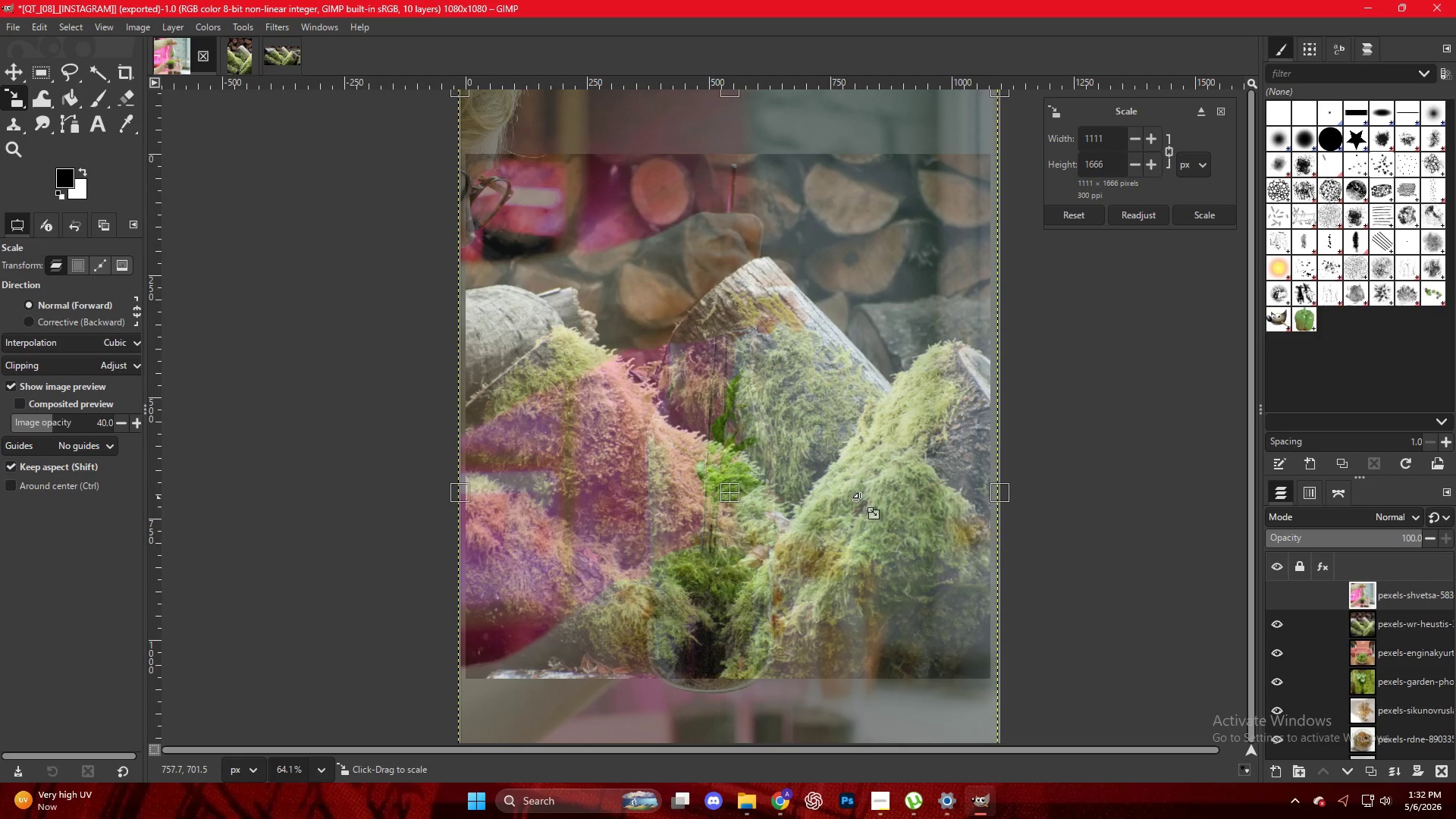 
left_click_drag(start_coordinate=[998, 495], to_coordinate=[994, 495])
 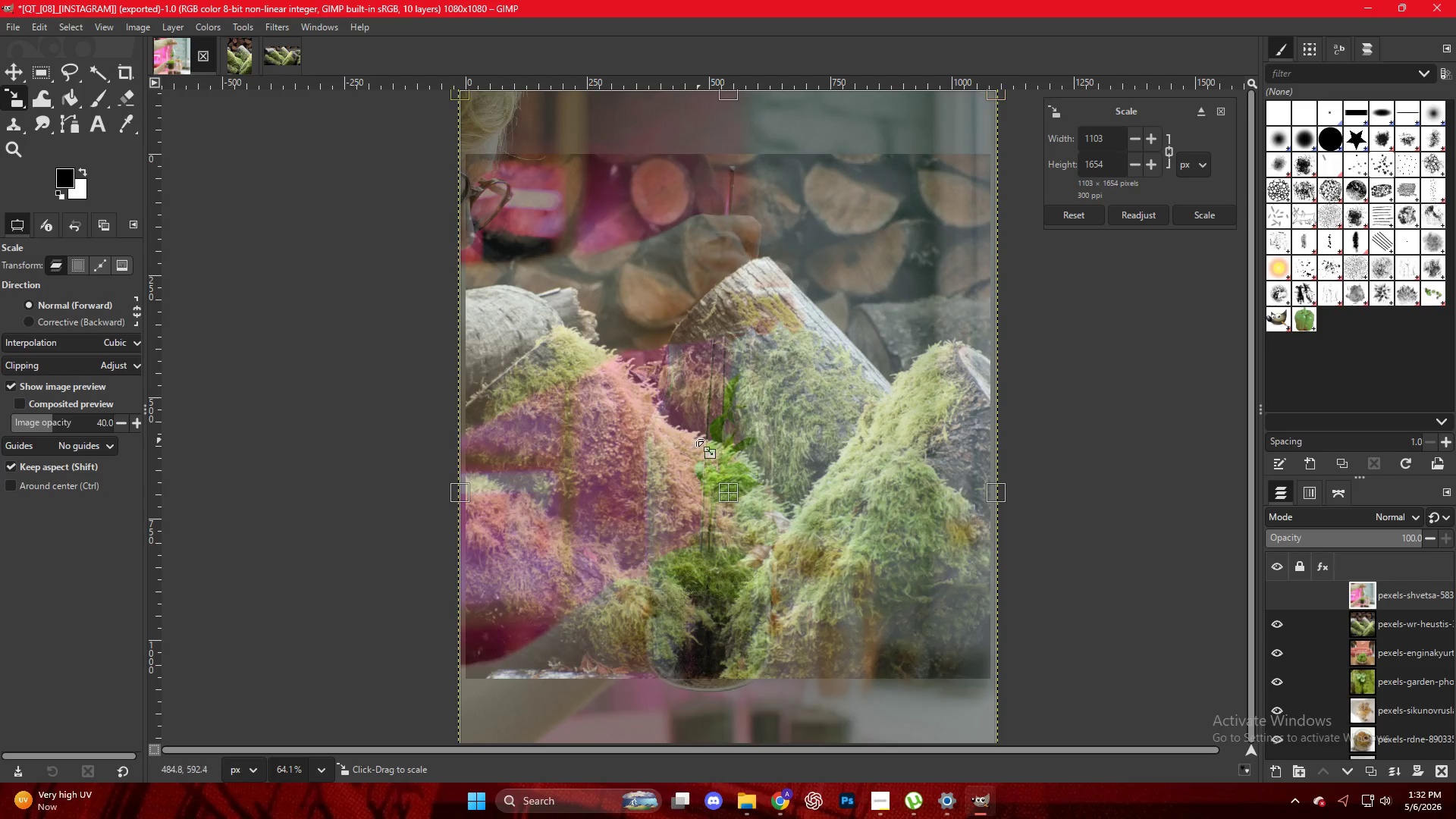 
left_click([696, 439])
 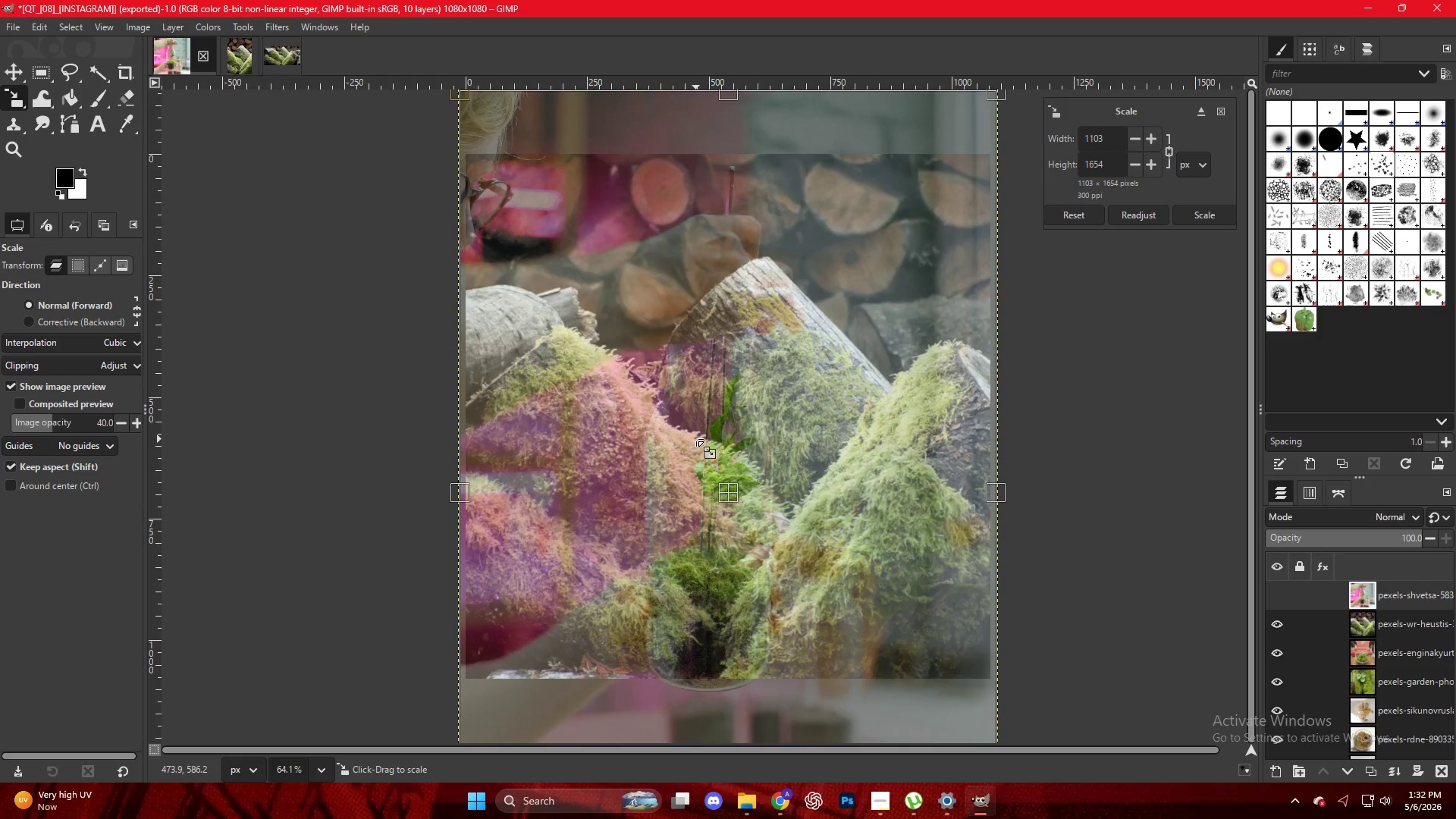 
key(NumpadEnter)
 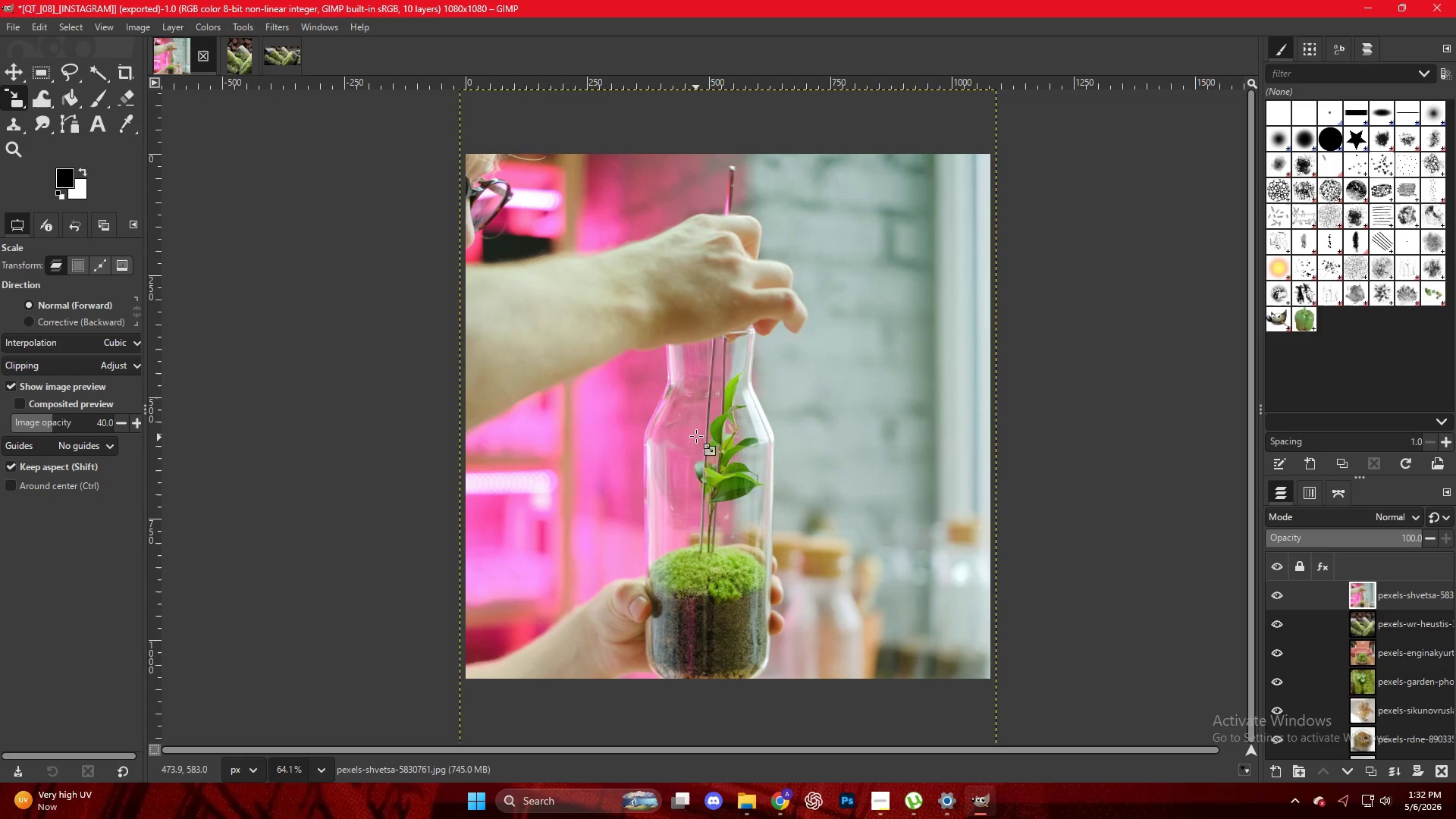 
left_click_drag(start_coordinate=[697, 431], to_coordinate=[698, 426])
 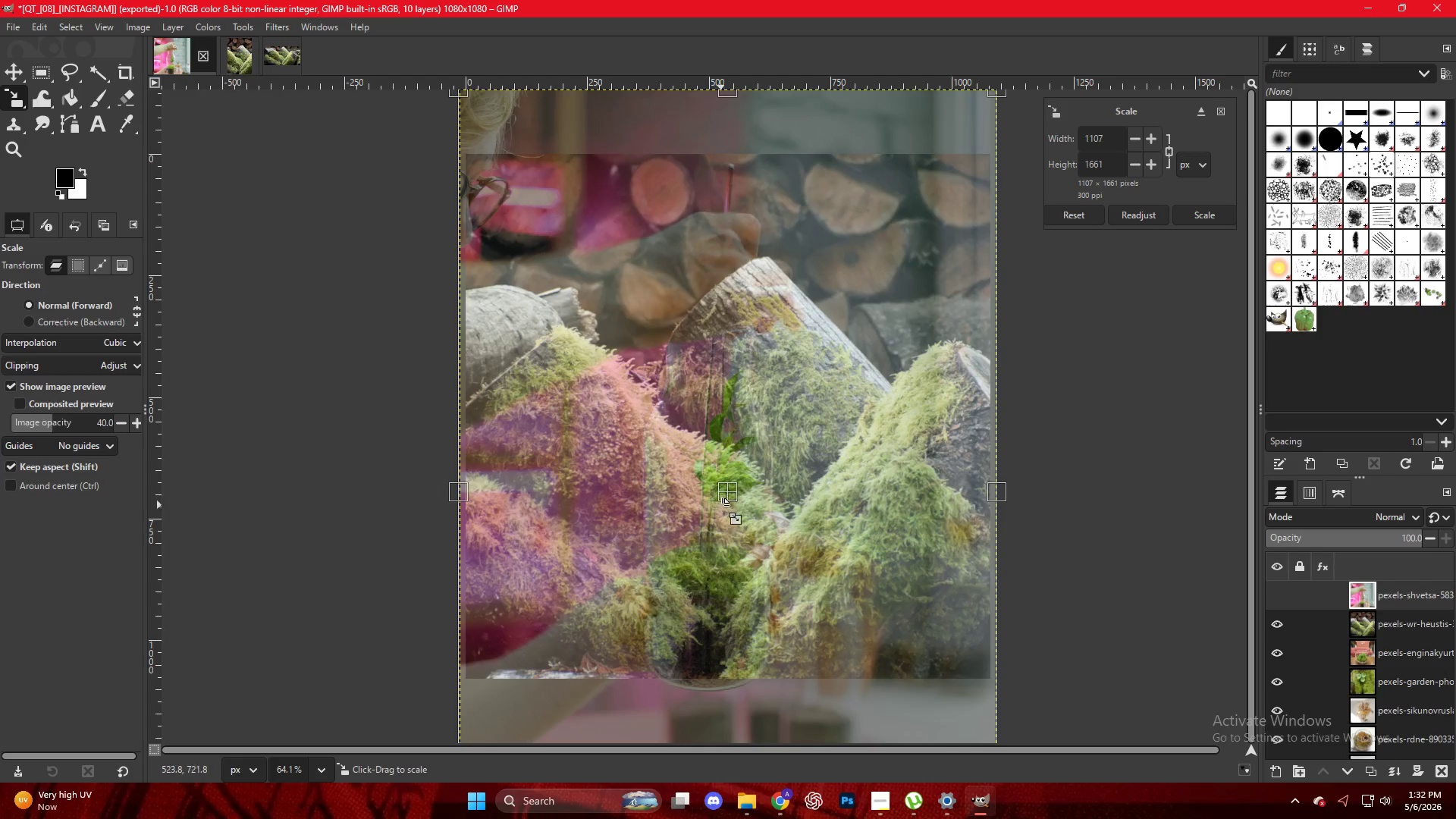 
left_click_drag(start_coordinate=[723, 495], to_coordinate=[722, 487])
 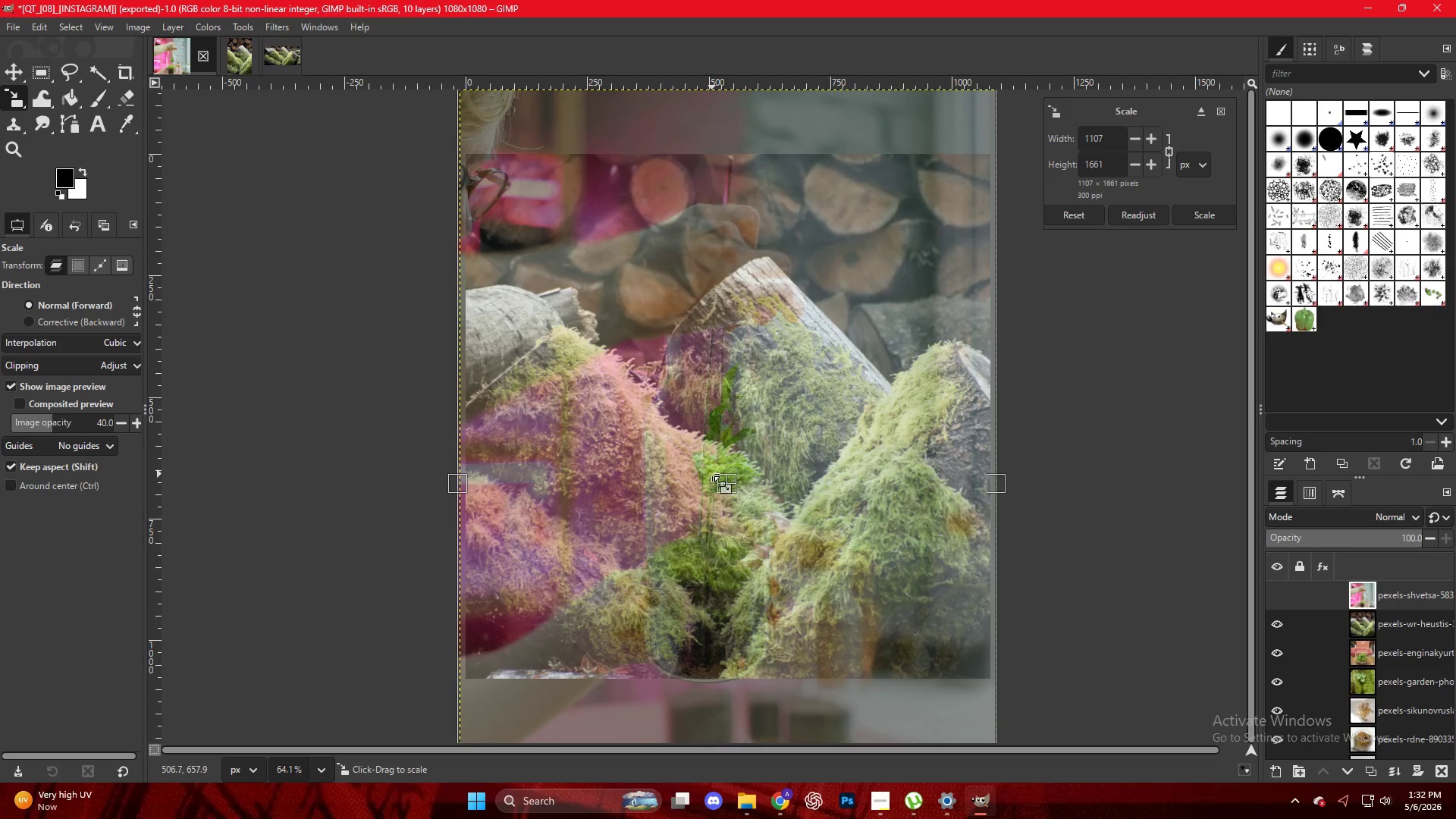 
key(NumpadEnter)
 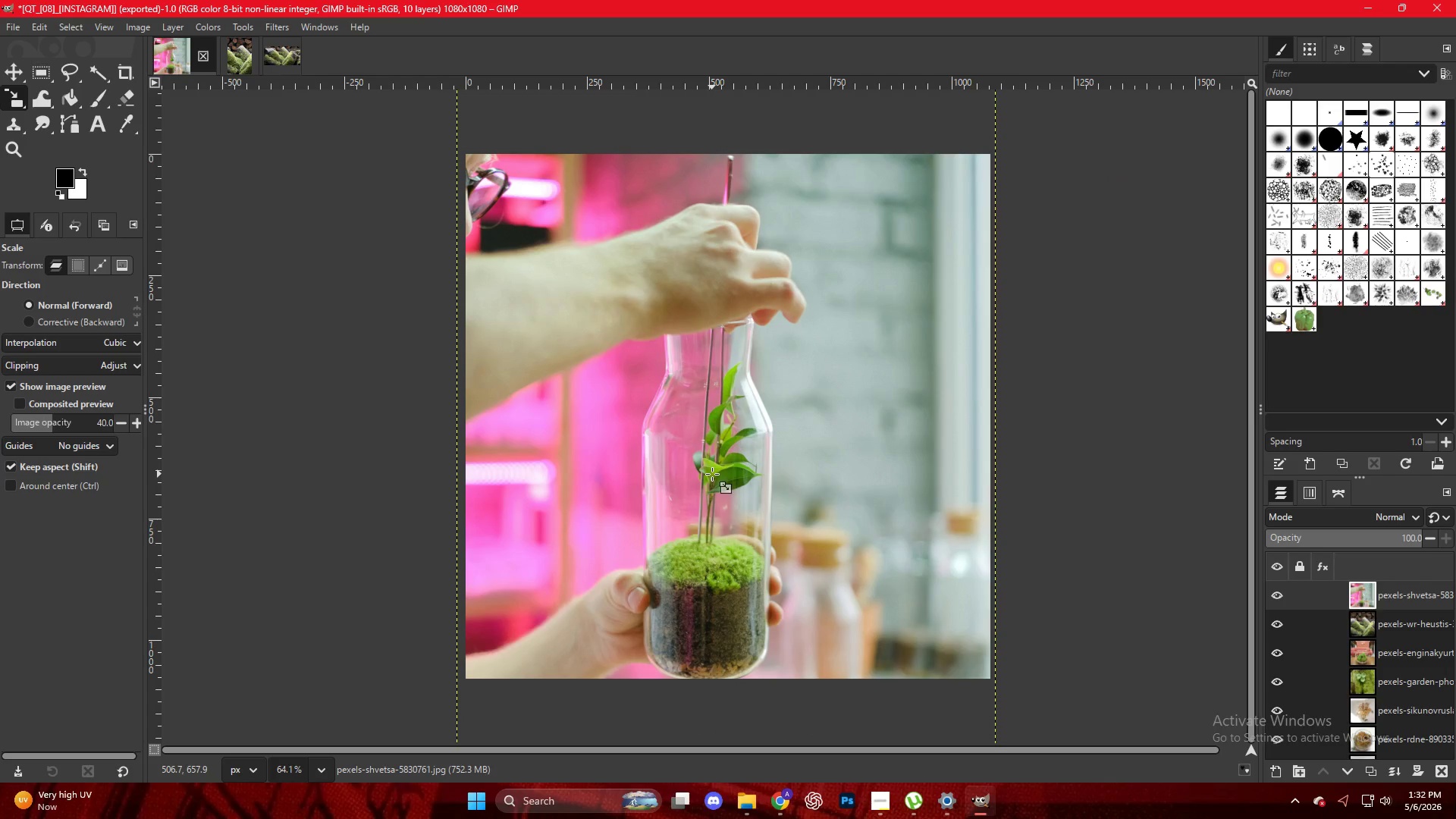 
key(Control+Shift+E)
 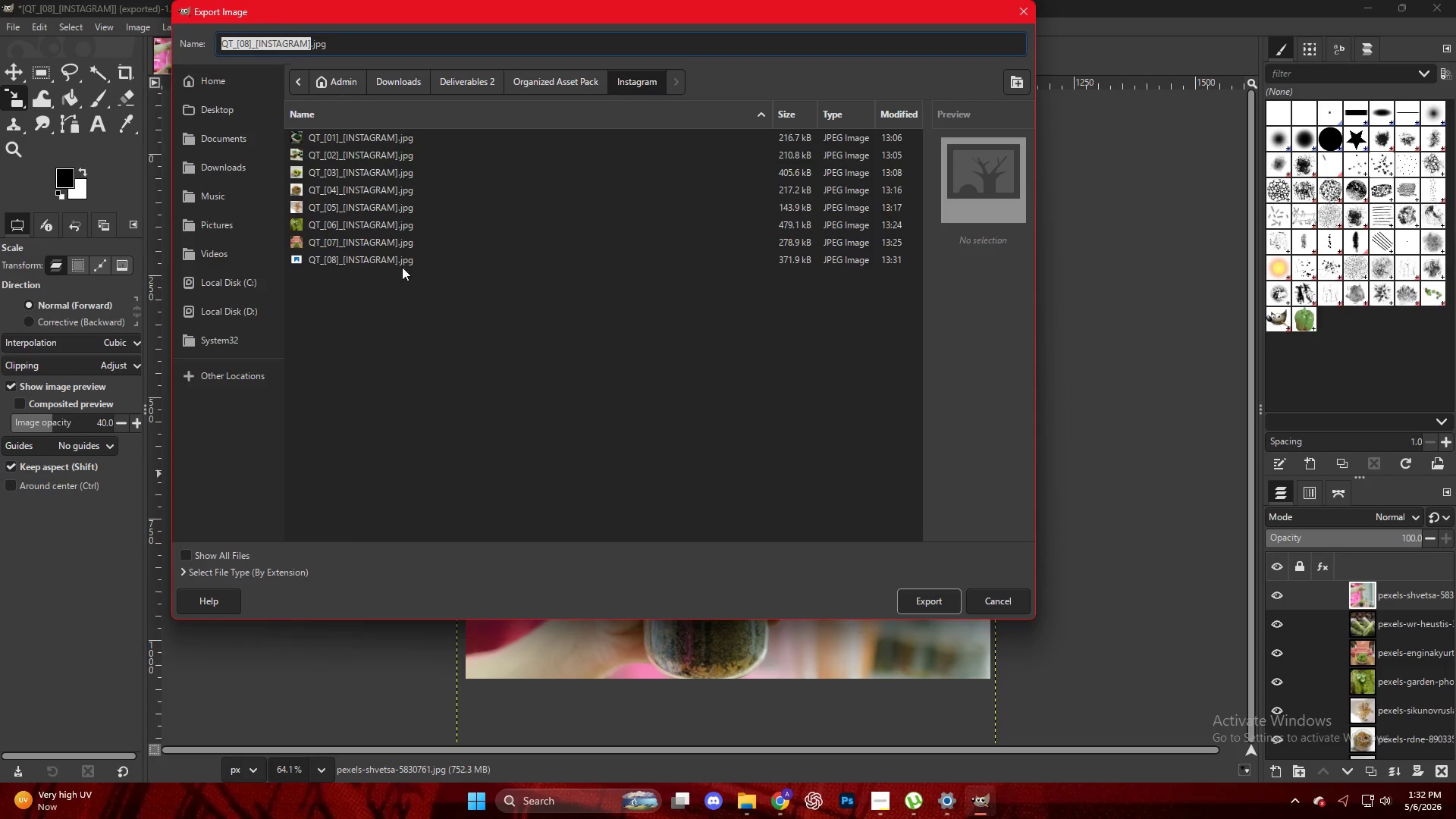 
left_click([394, 259])
 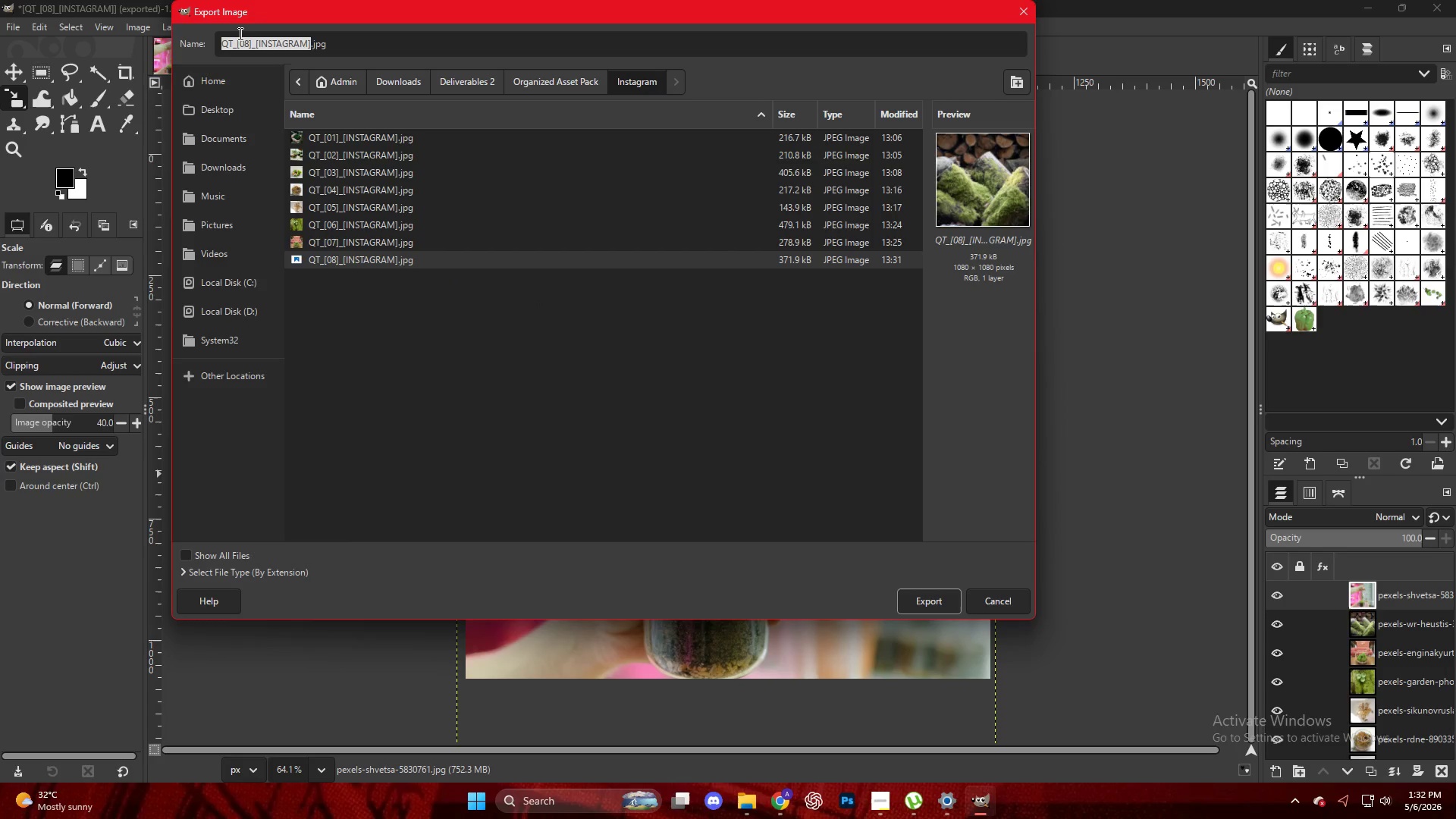 
left_click([249, 41])
 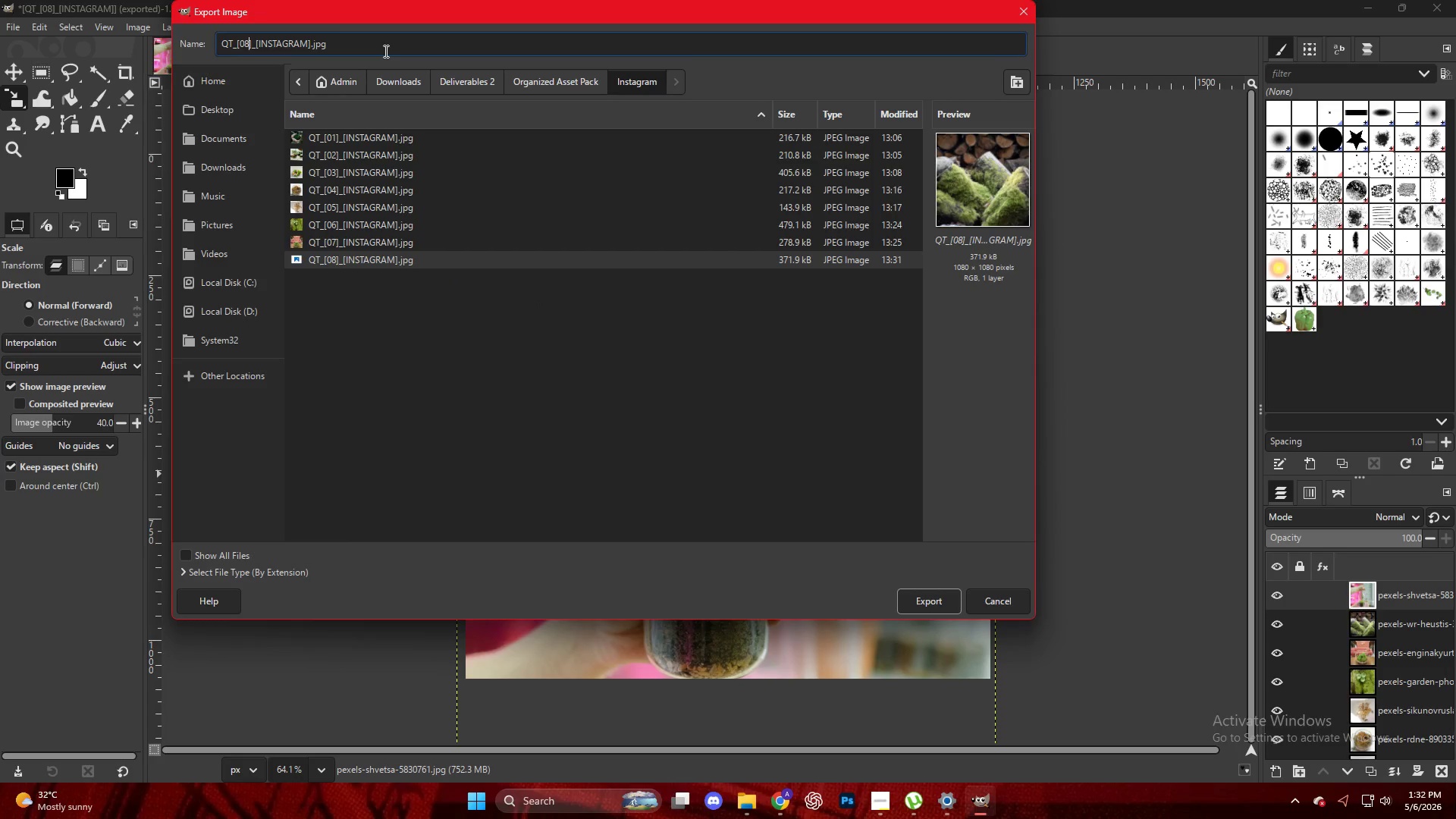 
key(ArrowLeft)
 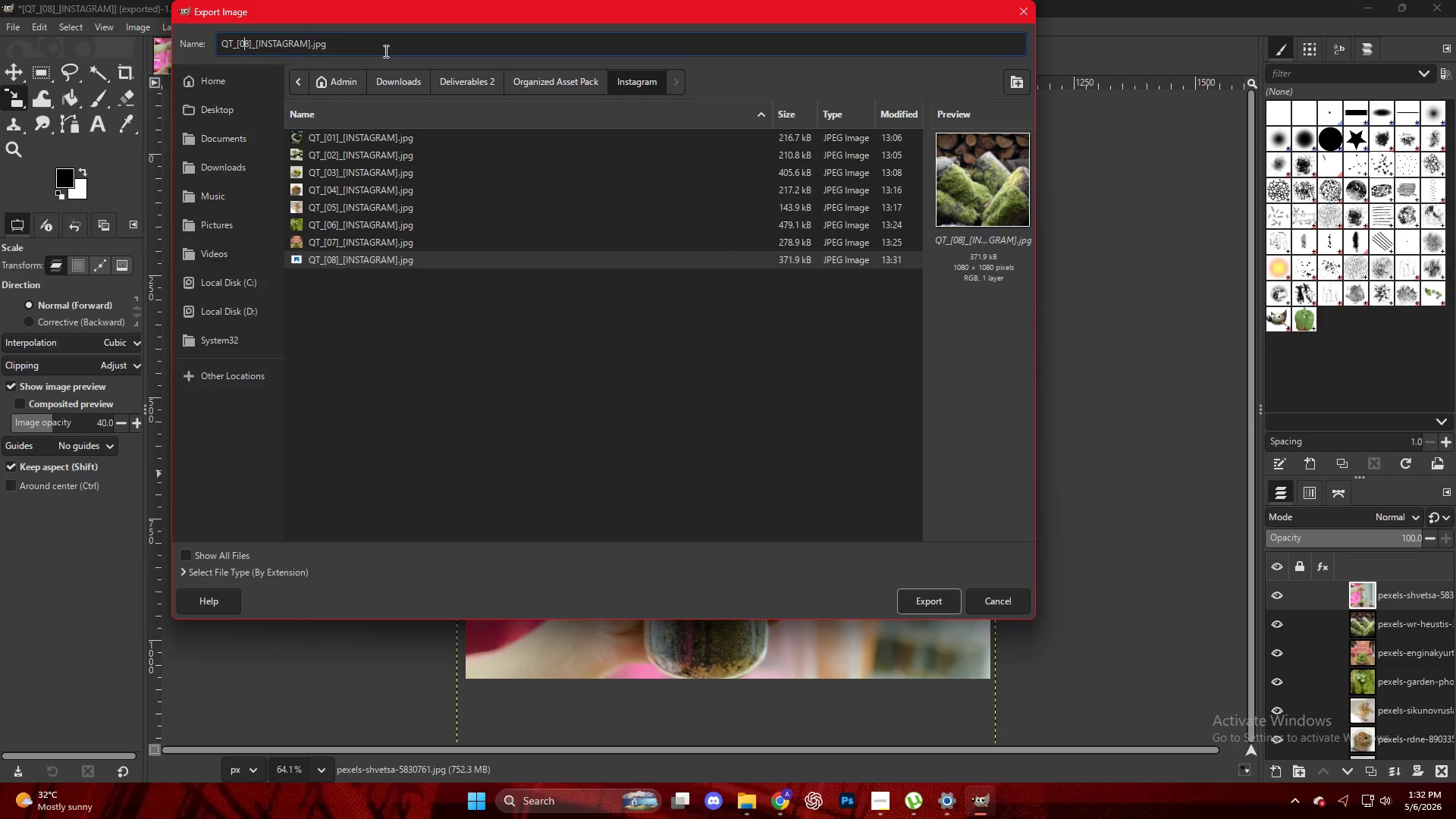 
key(ArrowRight)
 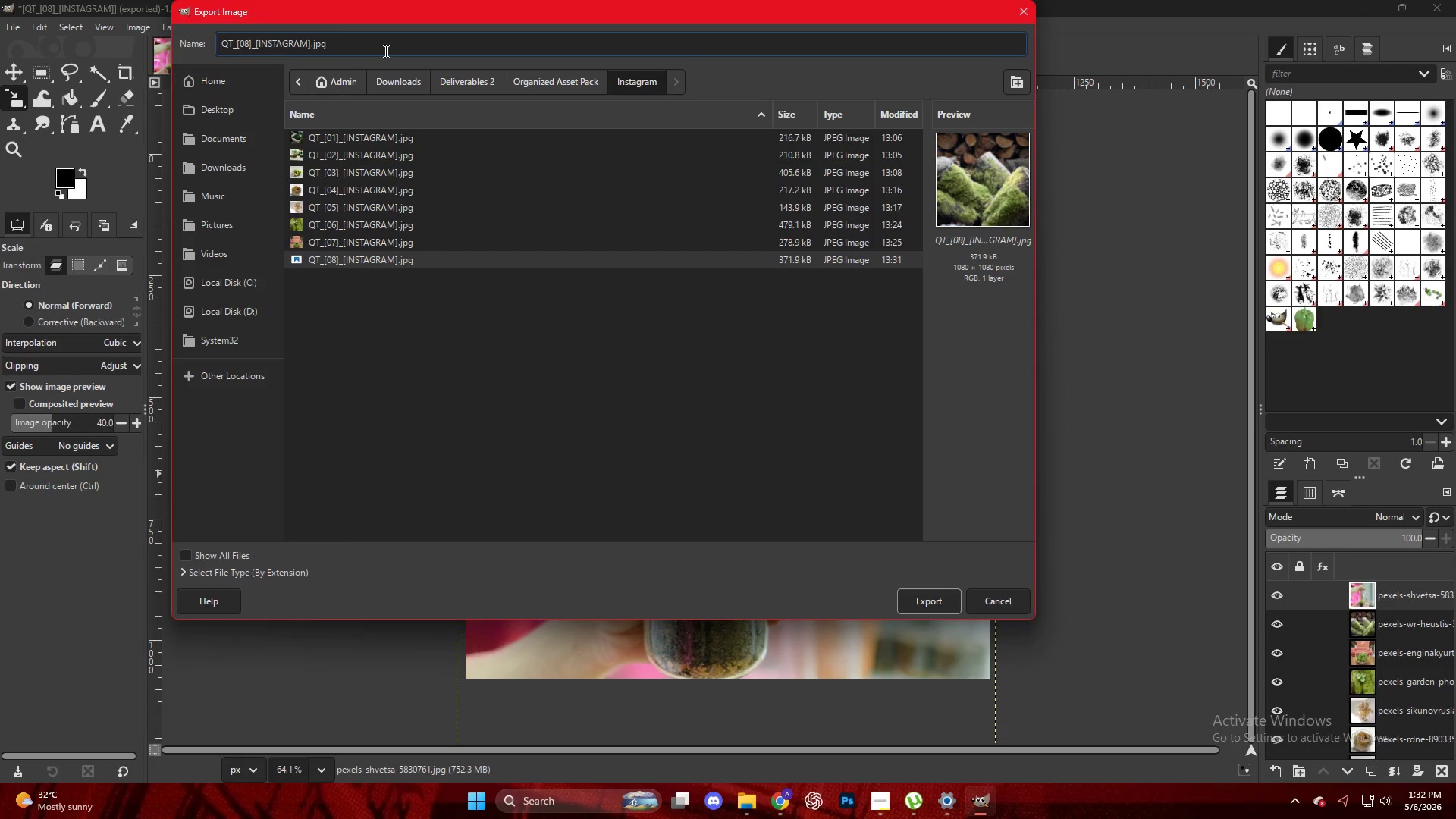 
key(Backspace)
 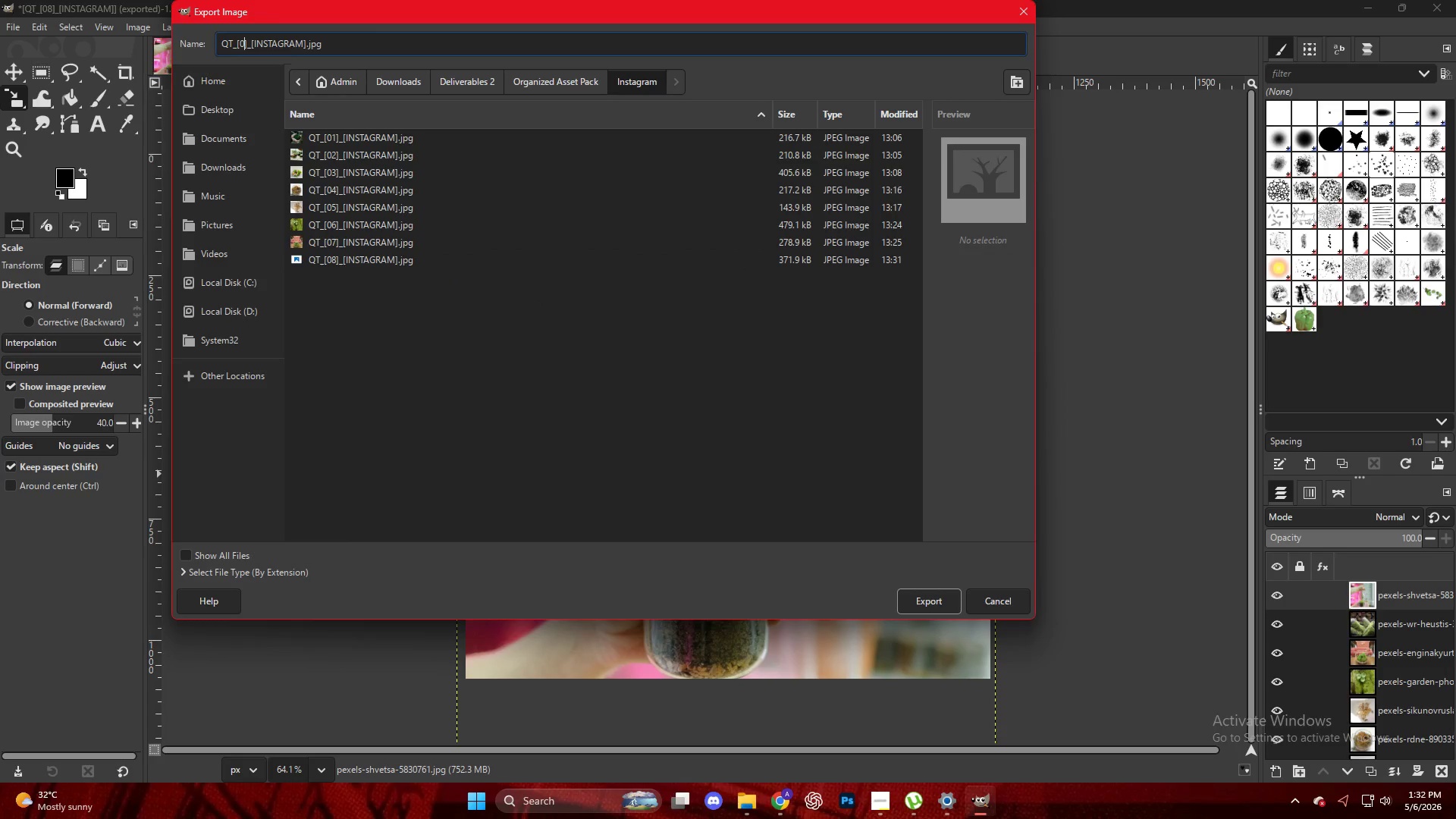 
key(Numpad9)
 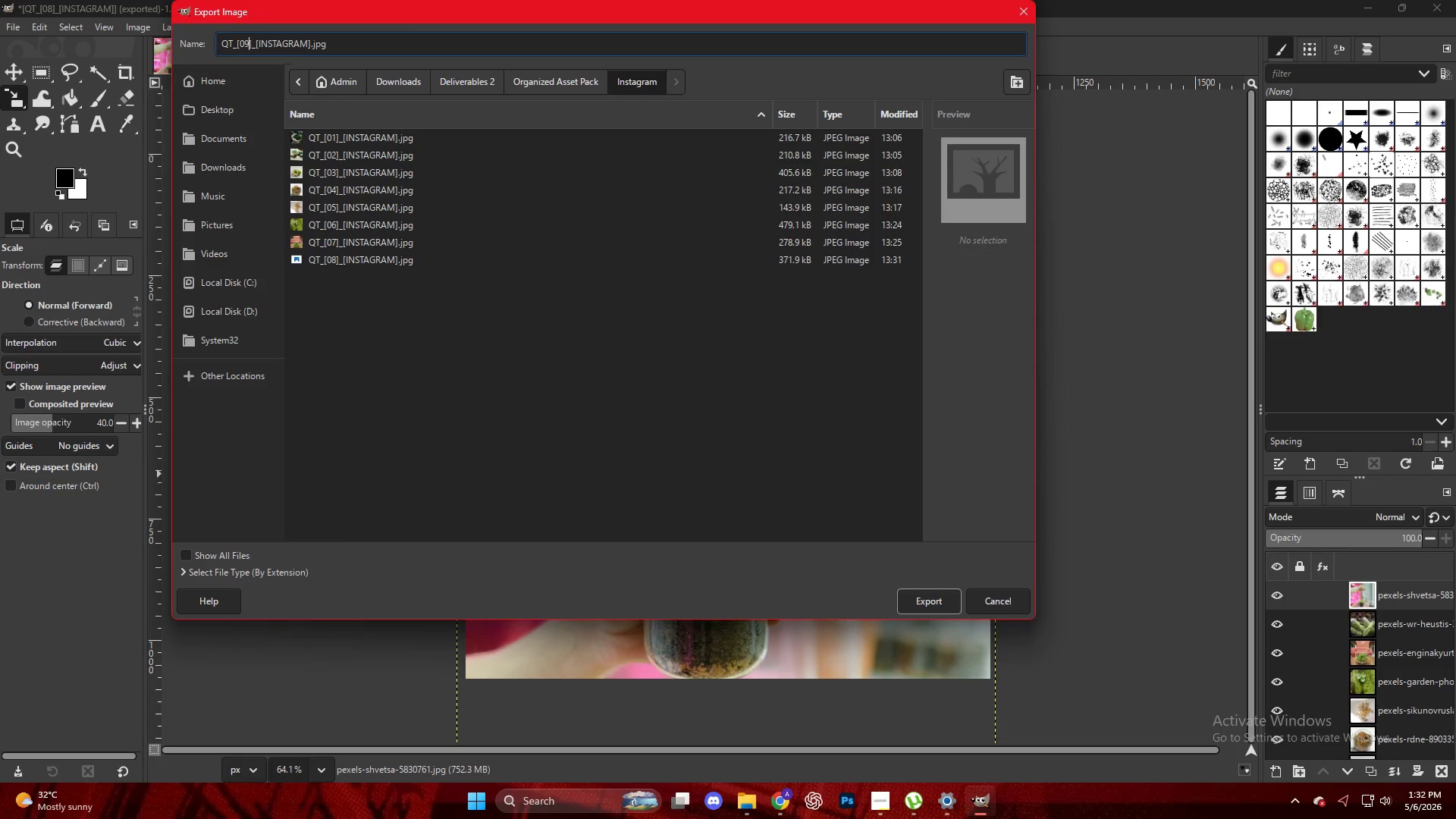 
key(NumpadEnter)
 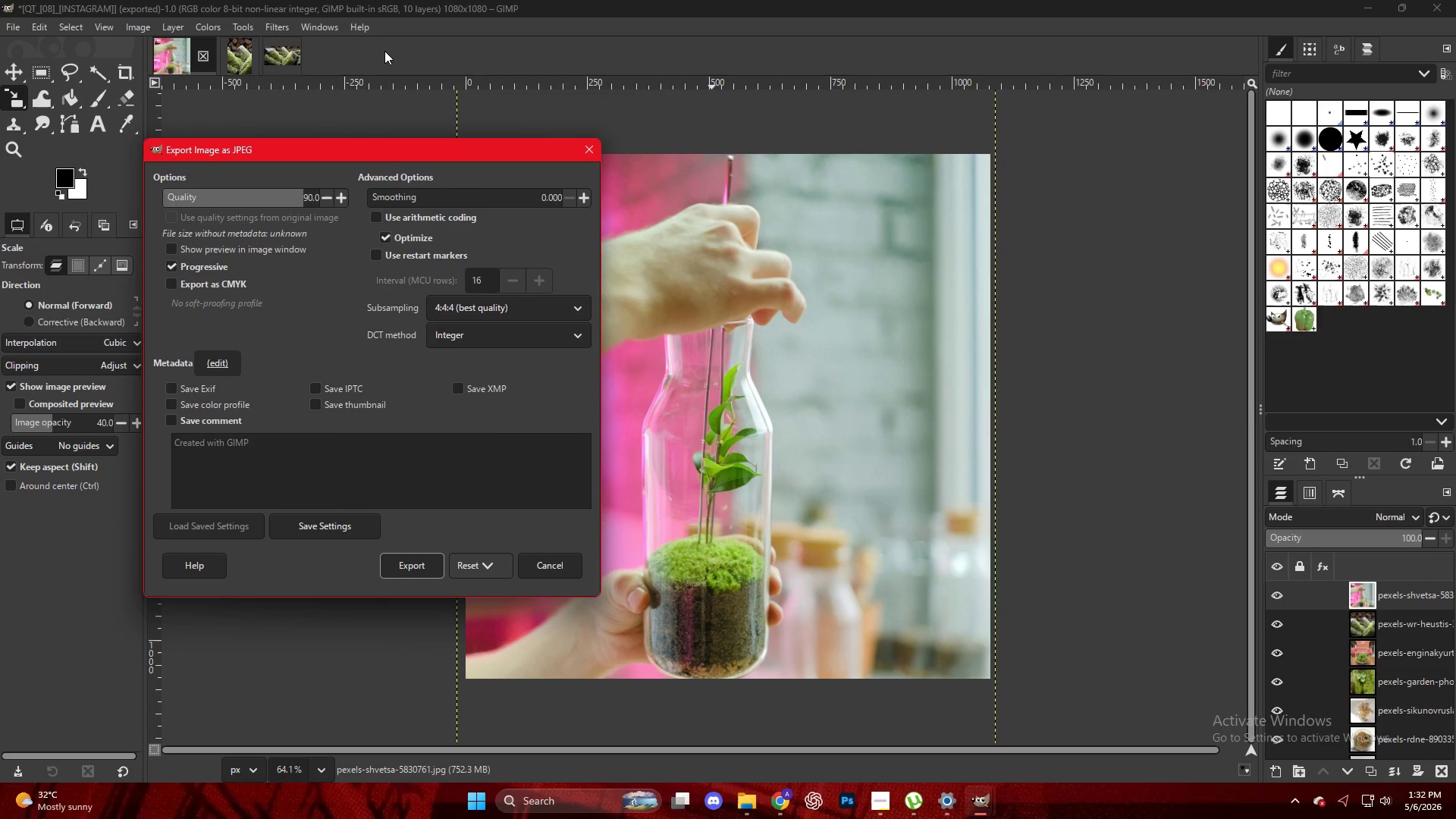 
key(NumpadEnter)
 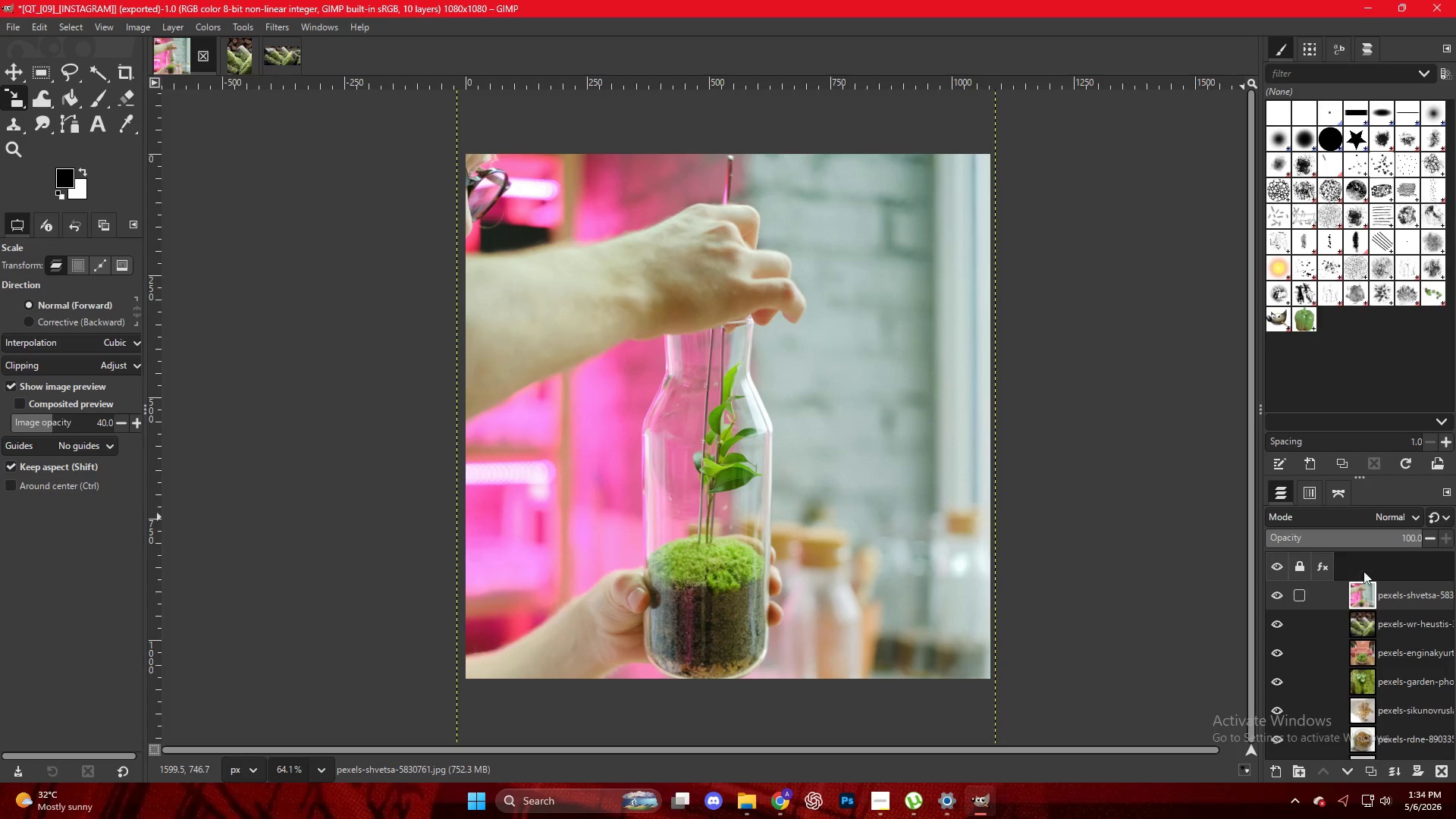 
wait(129.91)
 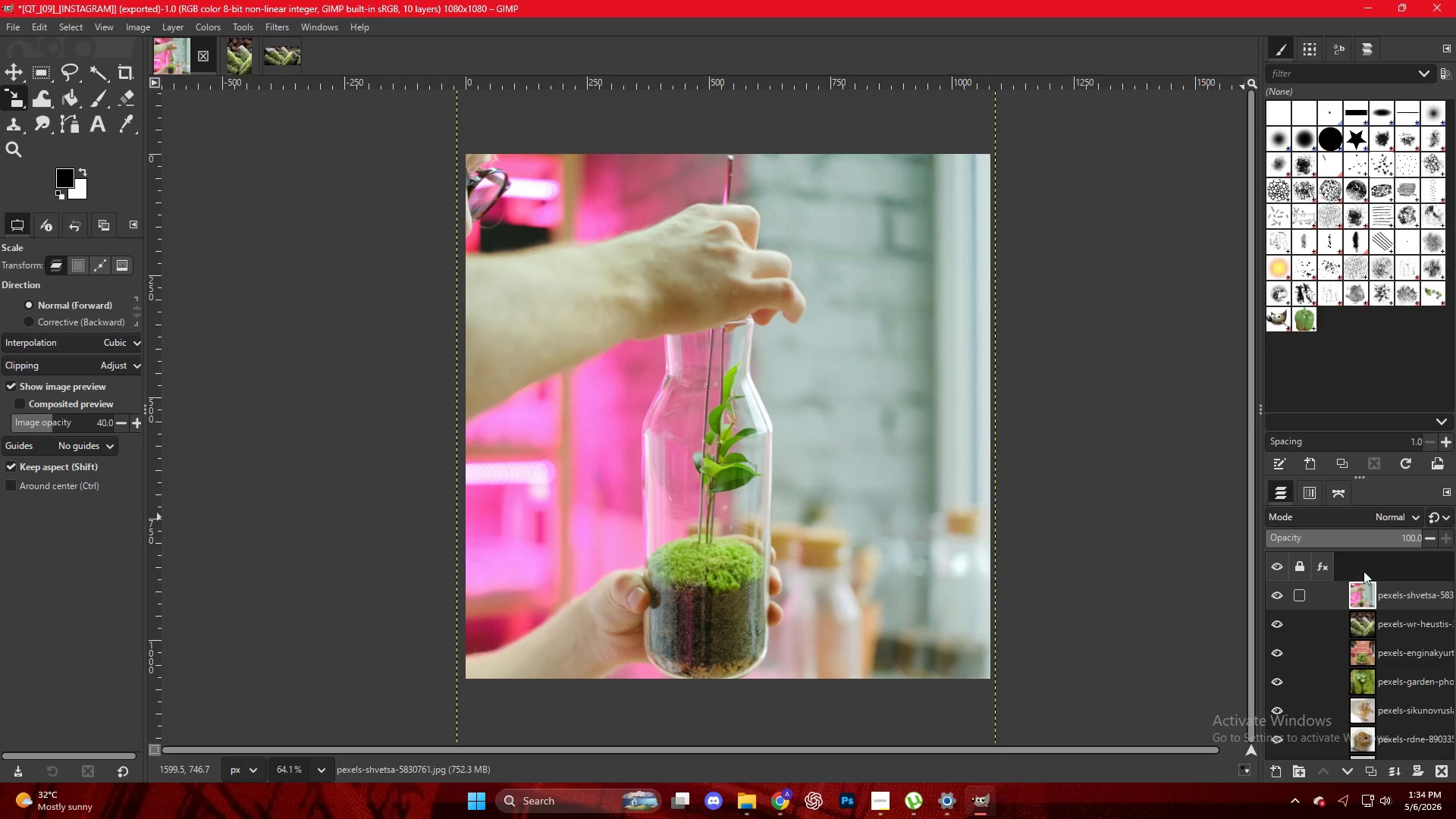 
left_click([1422, 690])
 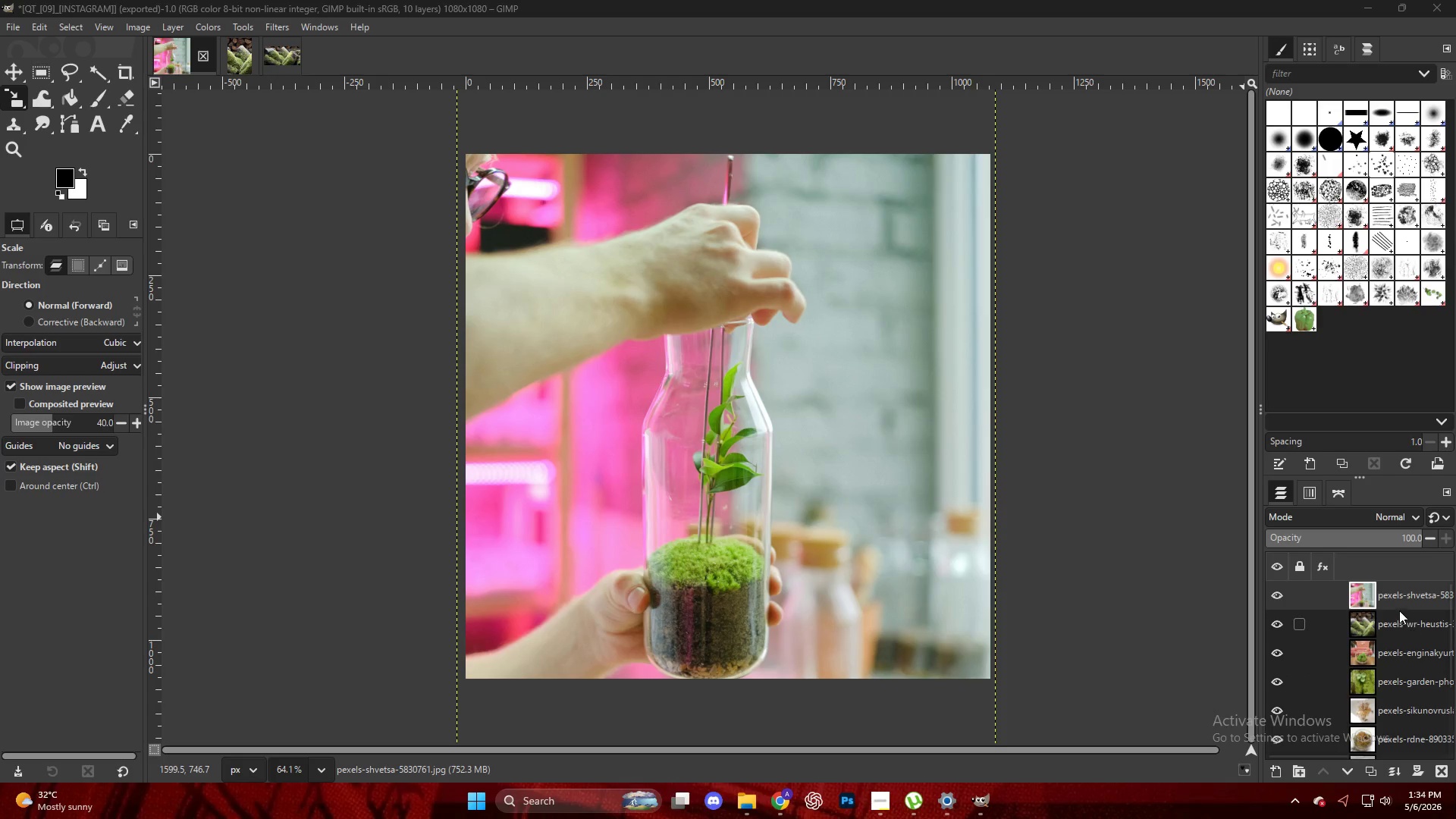 
left_click_drag(start_coordinate=[1392, 603], to_coordinate=[699, 275])
 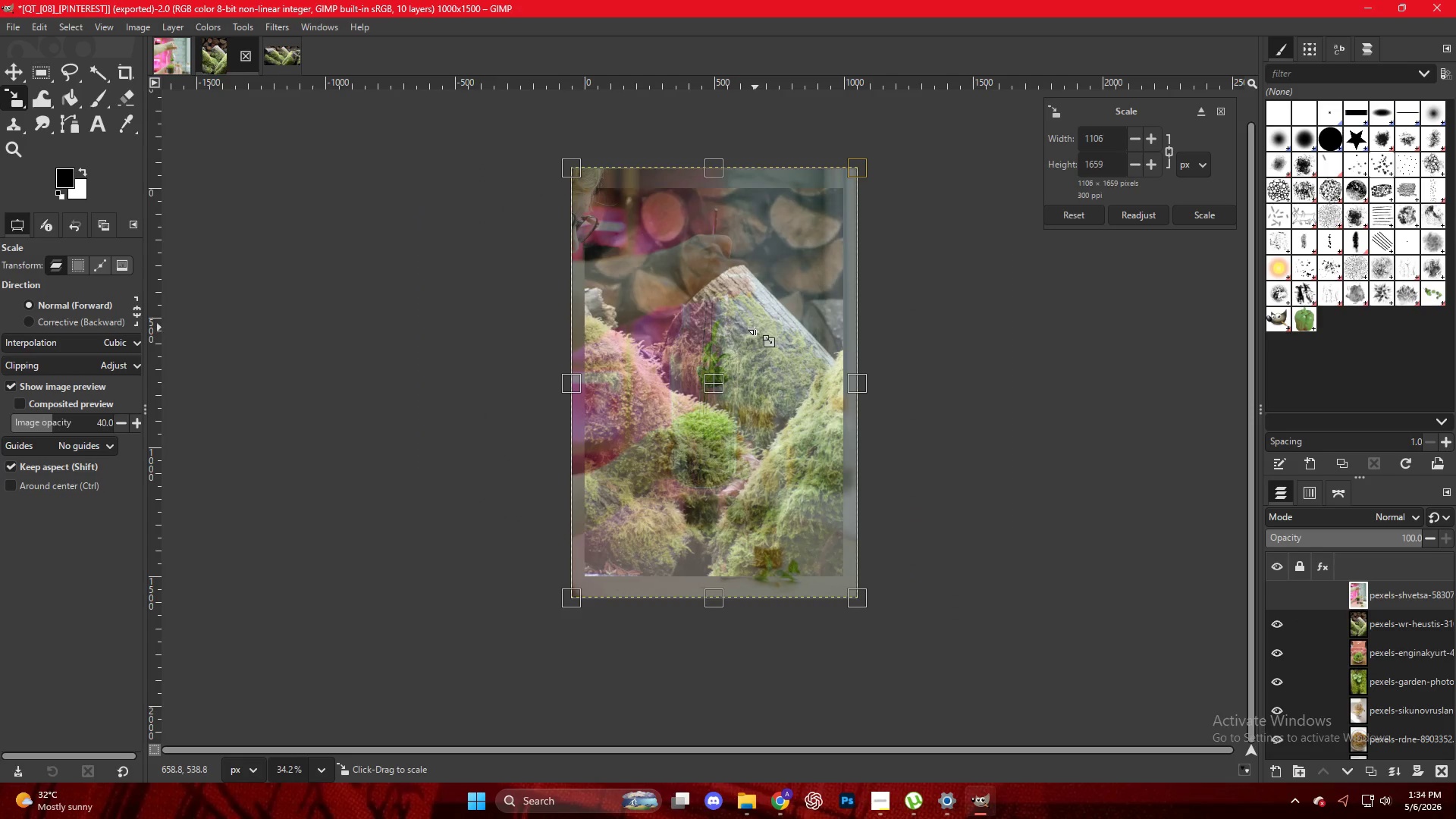 
key(NumpadEnter)
 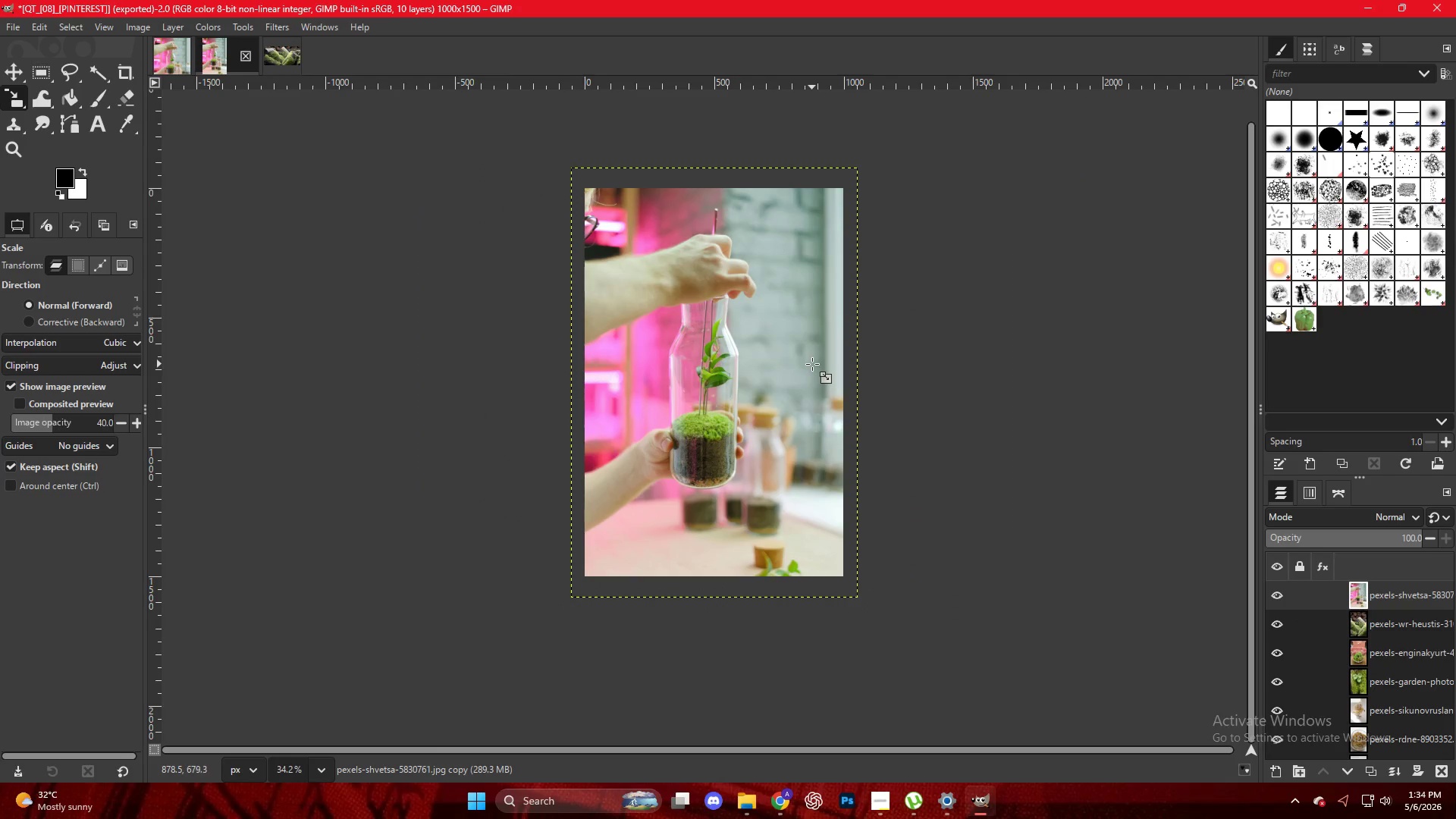 
hold_key(key=ControlLeft, duration=0.72)
 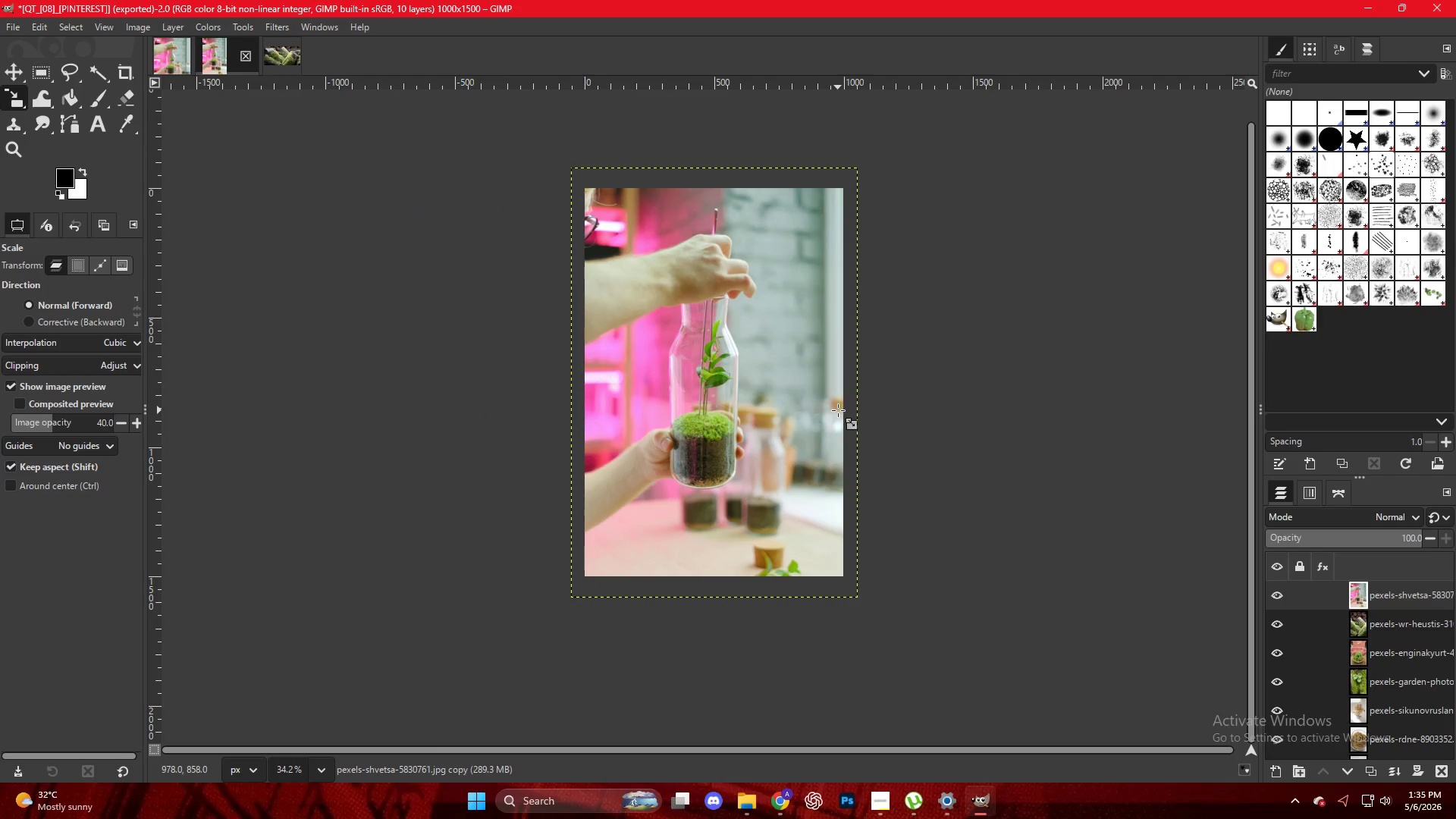 
key(Shift+S)
 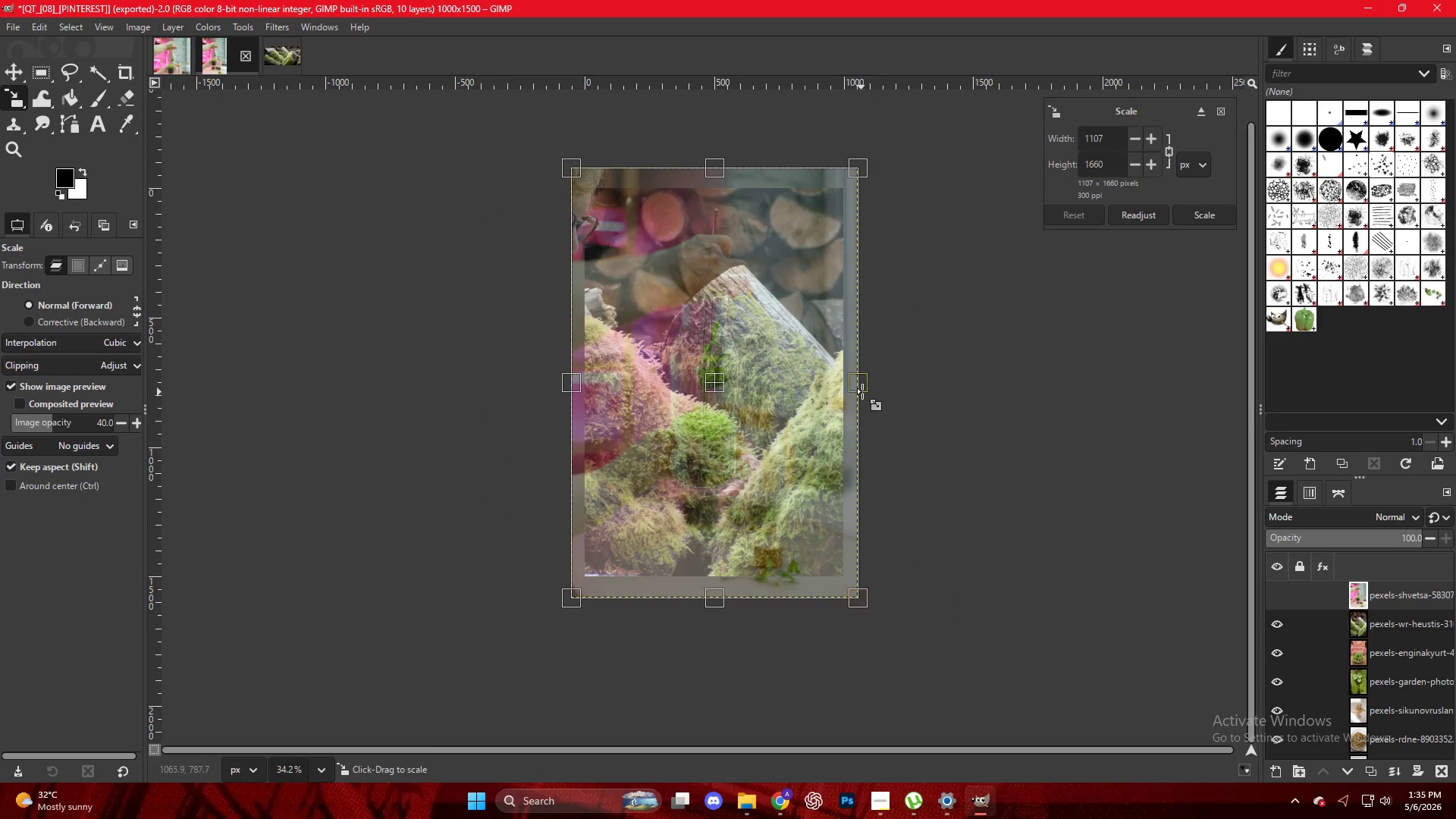 
left_click_drag(start_coordinate=[864, 390], to_coordinate=[921, 421])
 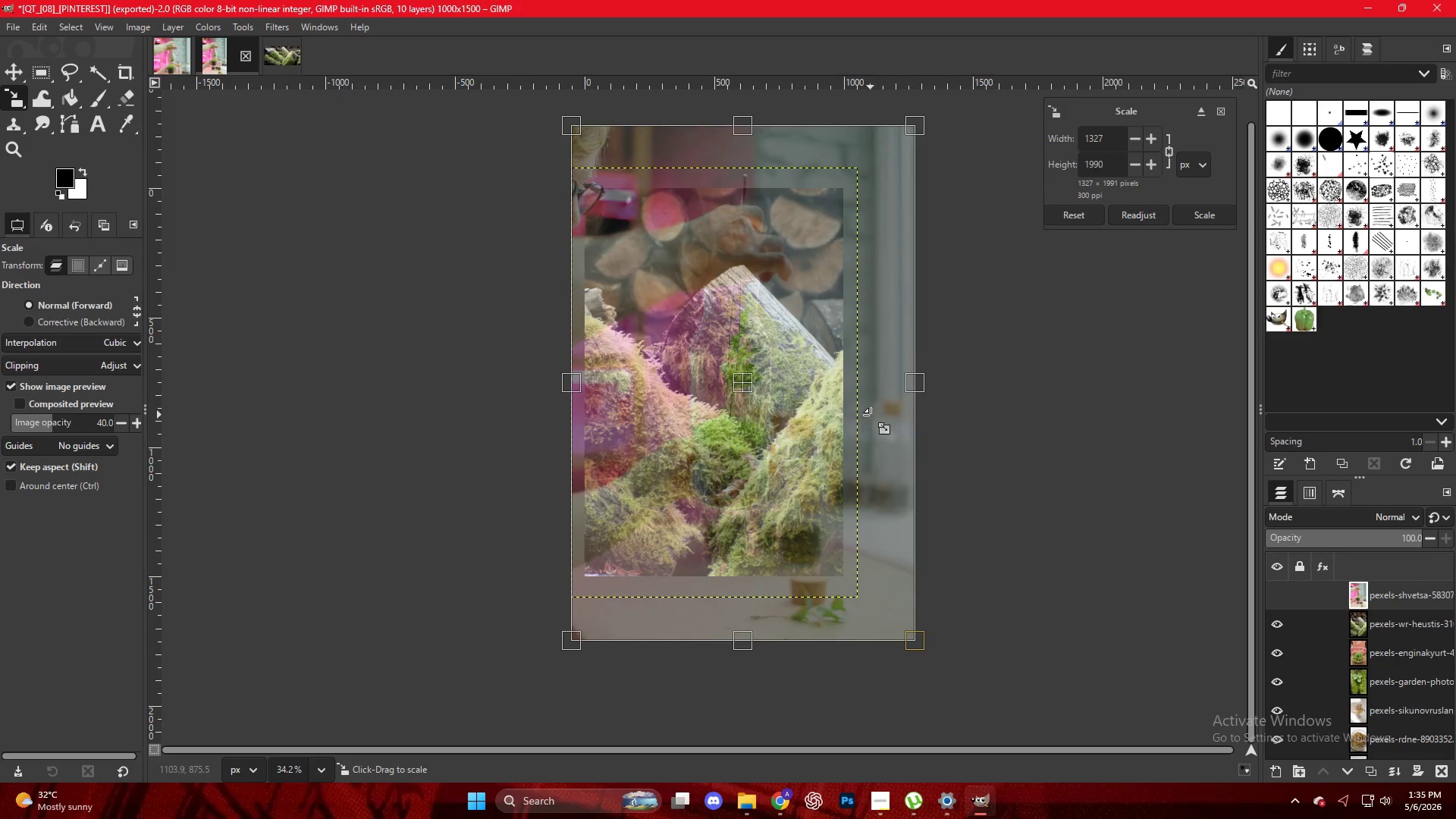 
left_click_drag(start_coordinate=[868, 415], to_coordinate=[861, 426])
 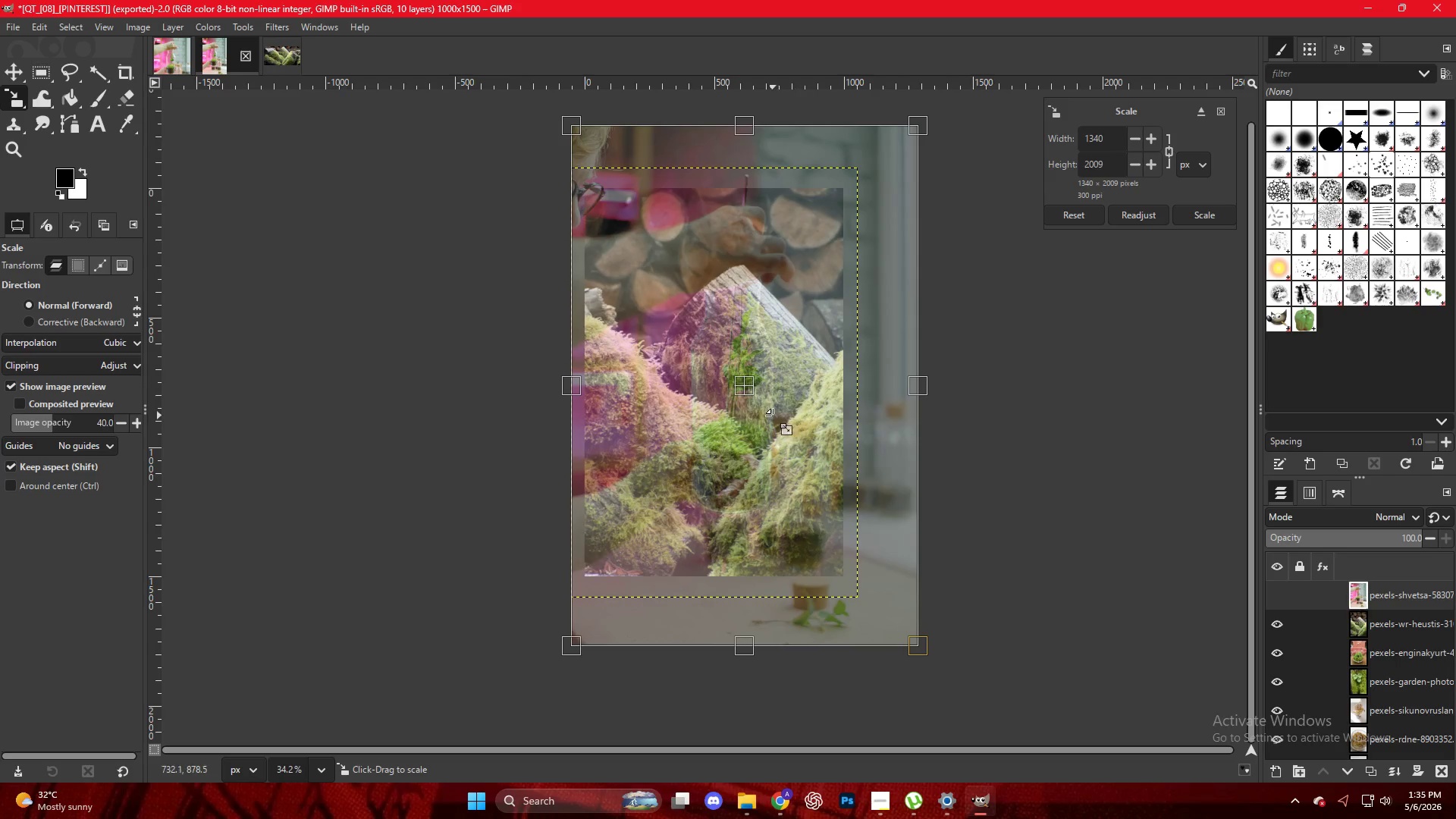 
left_click_drag(start_coordinate=[772, 416], to_coordinate=[766, 428])
 